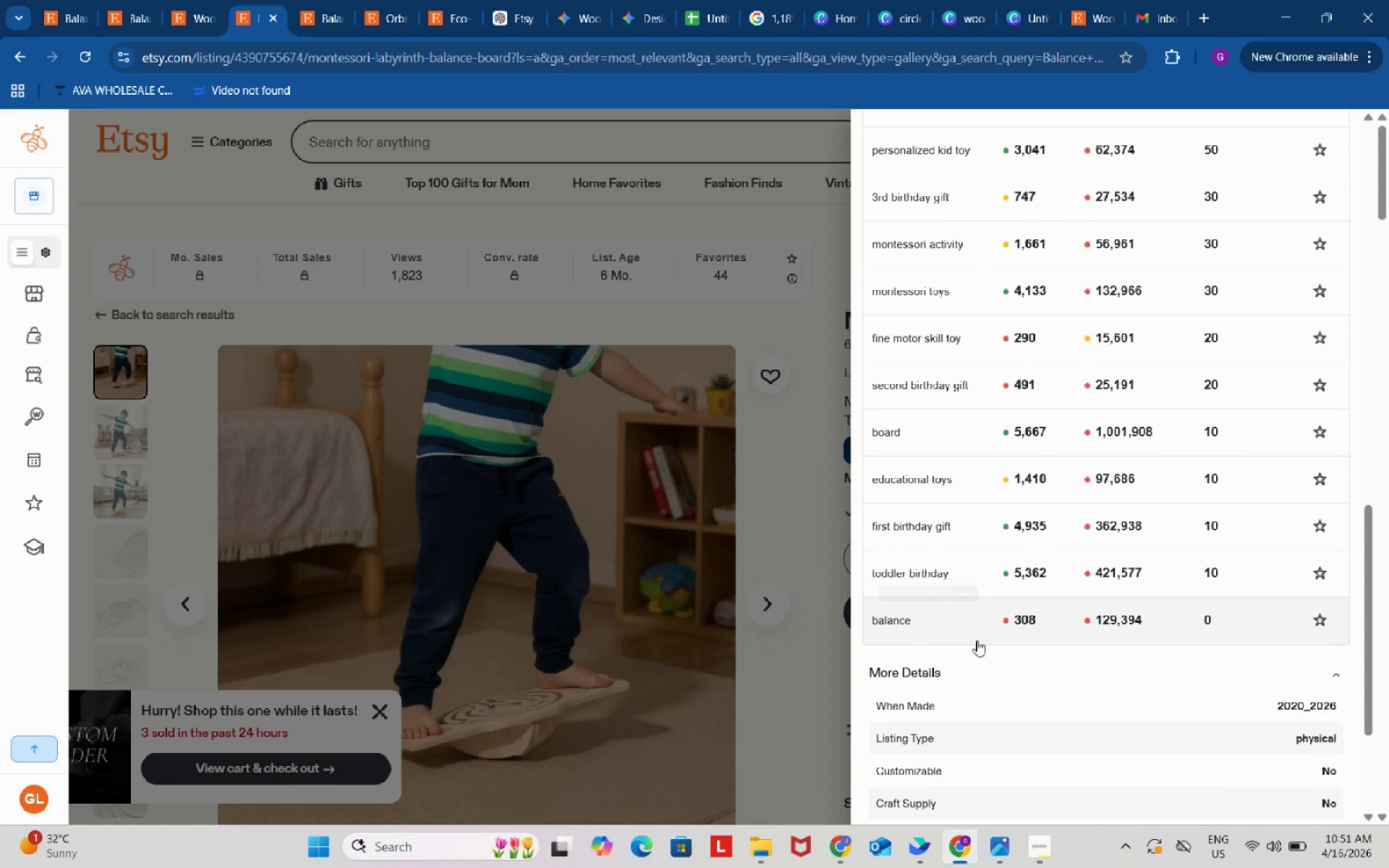 
left_click([794, 461])
 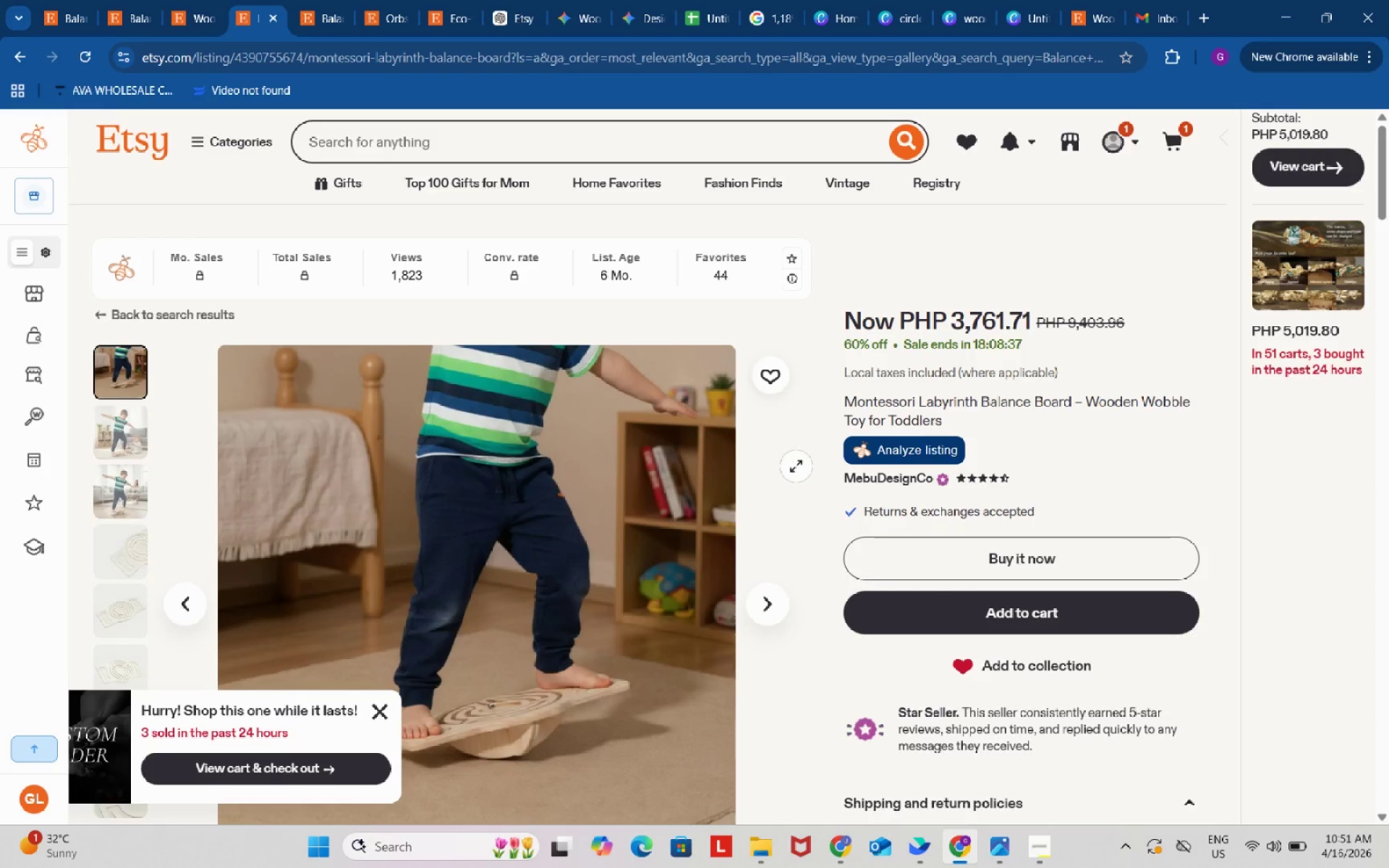 
scroll: coordinate [608, 522], scroll_direction: down, amount: 14.0
 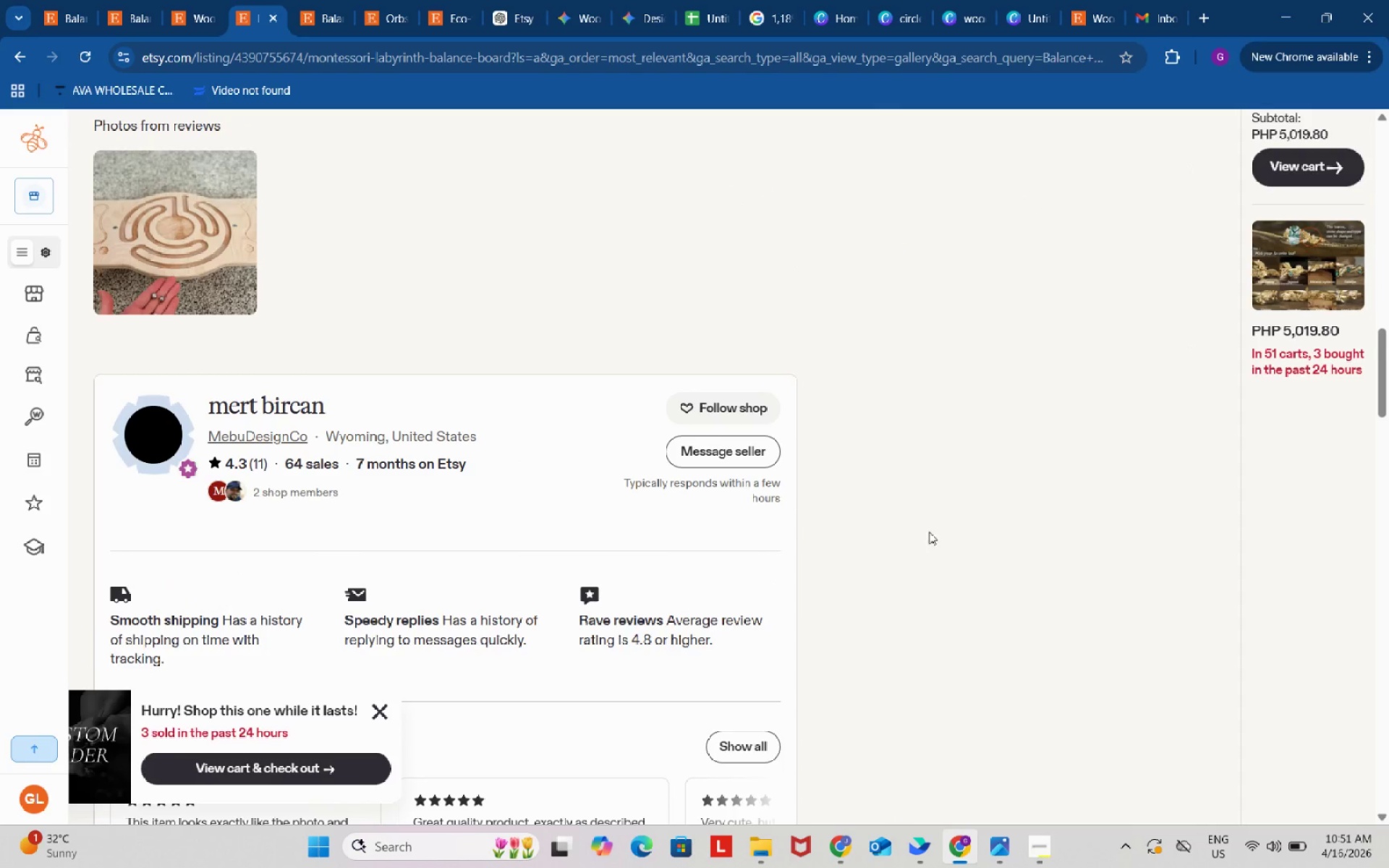 
scroll: coordinate [711, 521], scroll_direction: up, amount: 22.0
 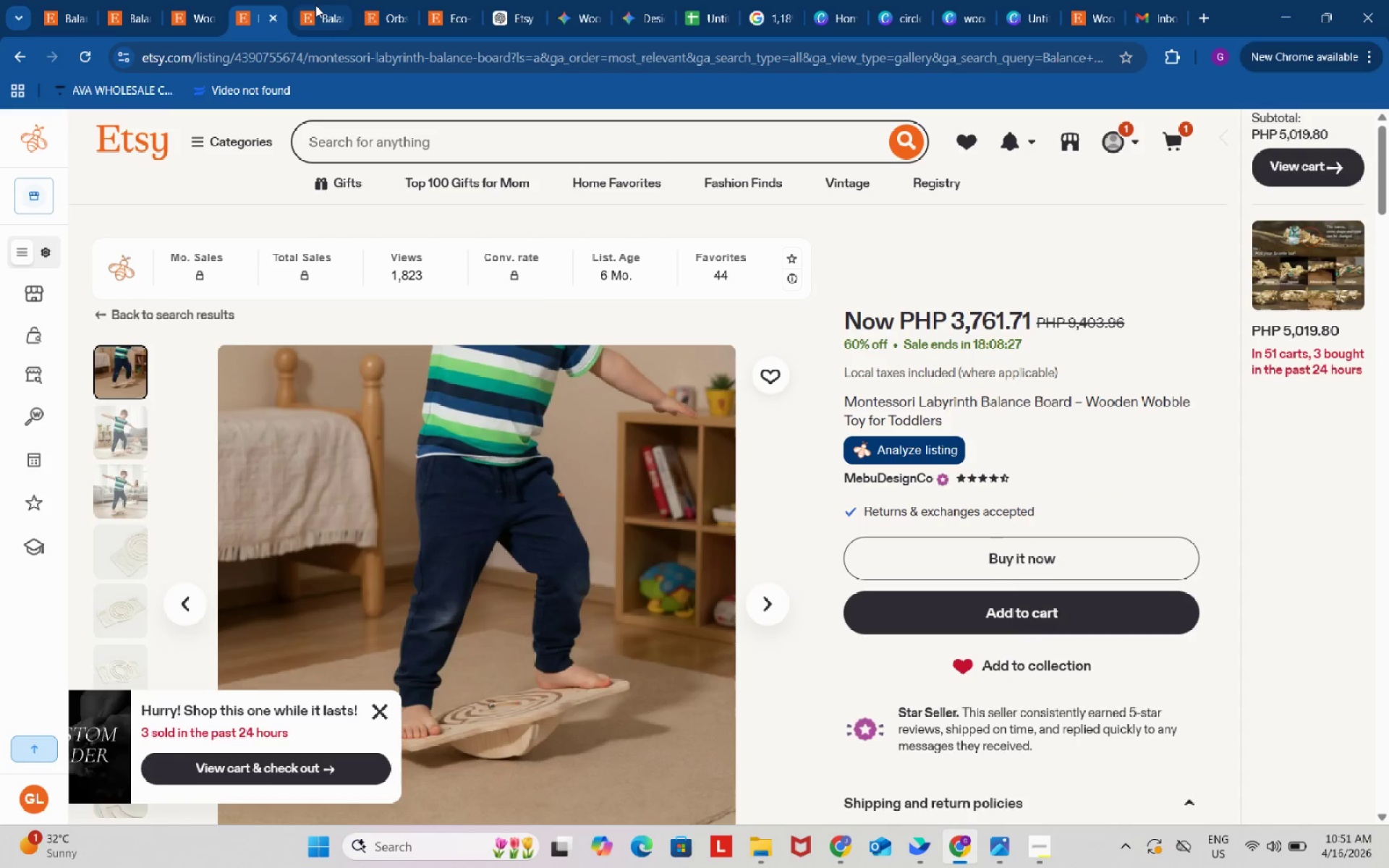 
left_click([313, 5])
 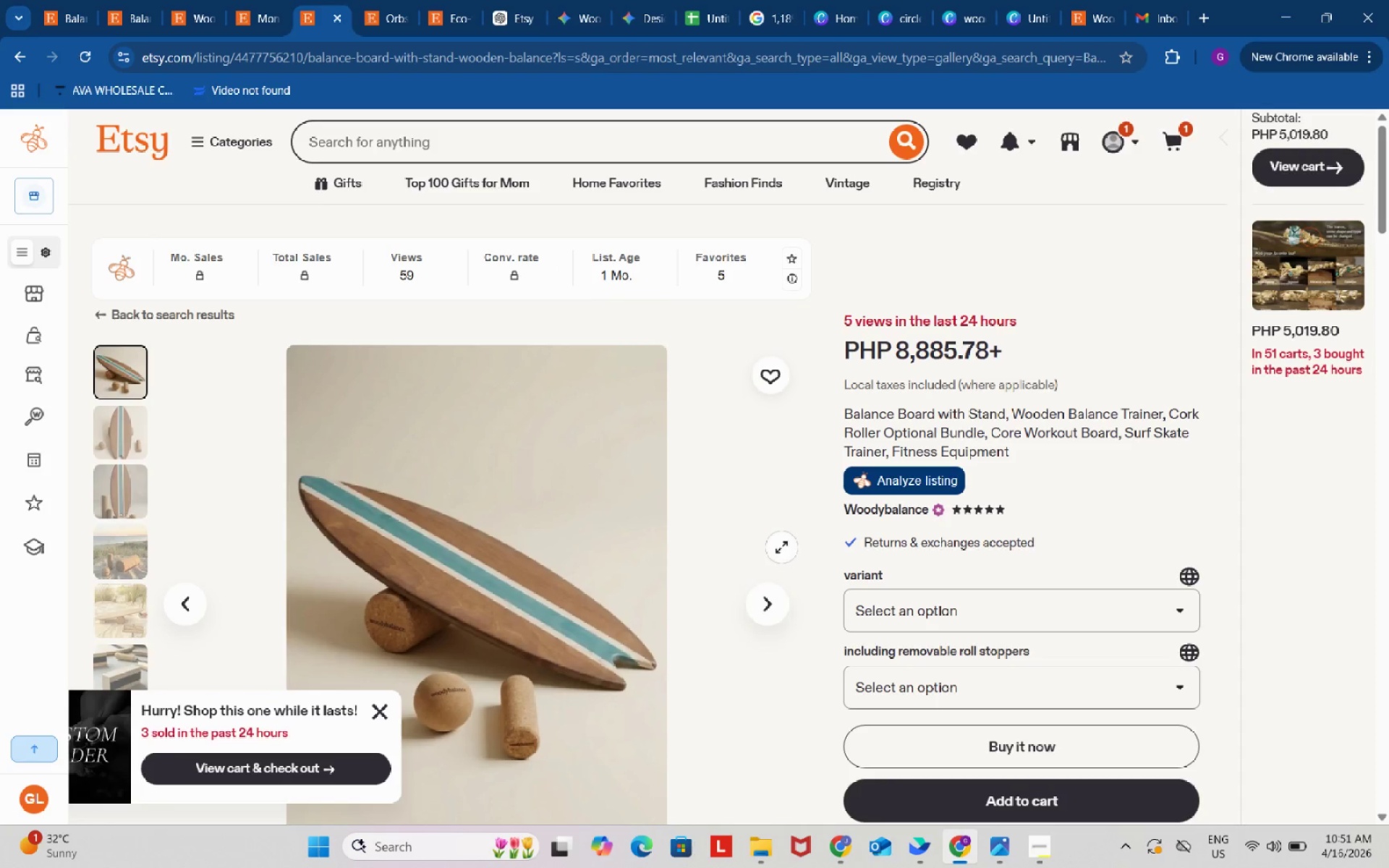 
scroll: coordinate [783, 511], scroll_direction: down, amount: 2.0
 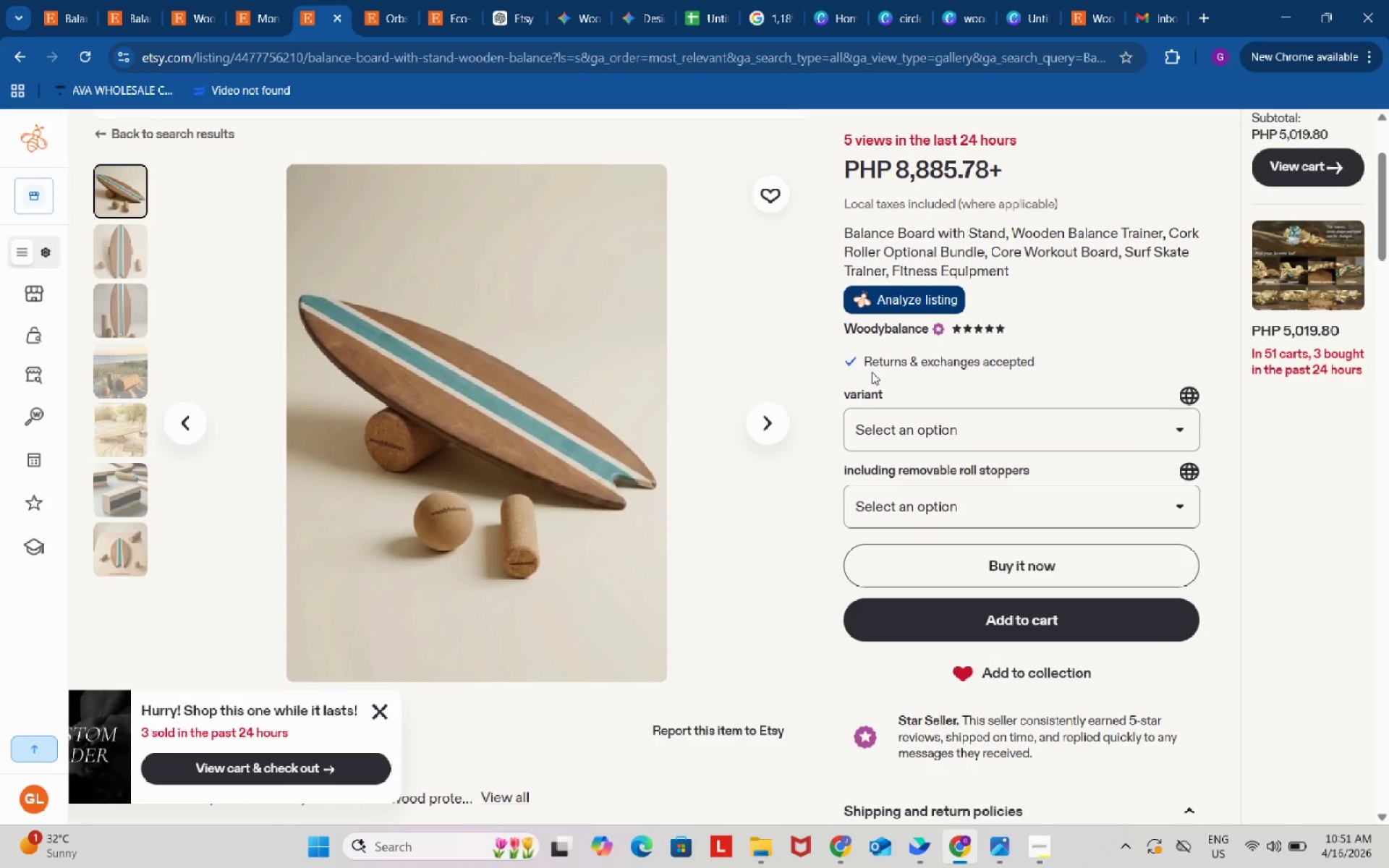 
left_click([896, 299])
 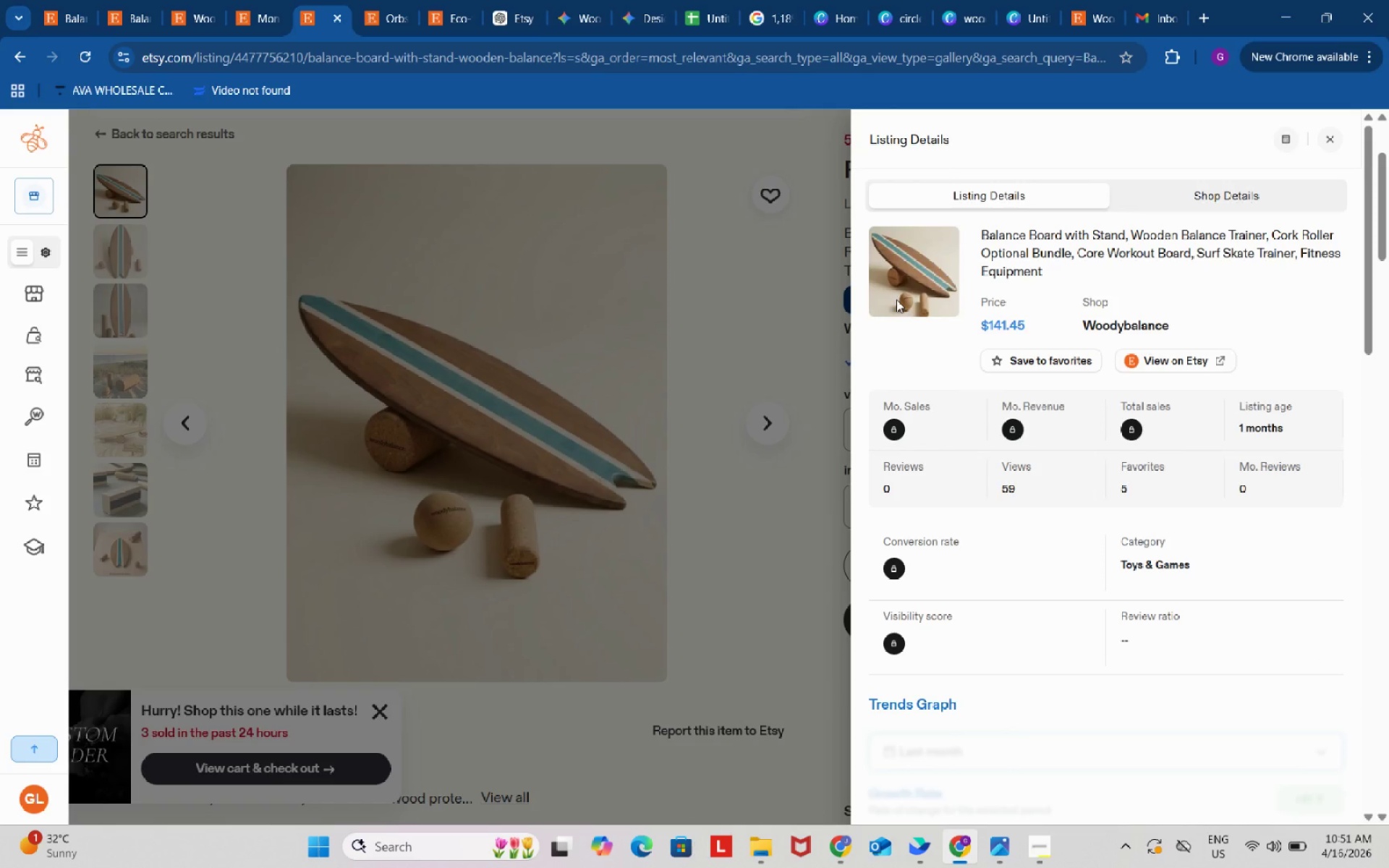 
wait(6.31)
 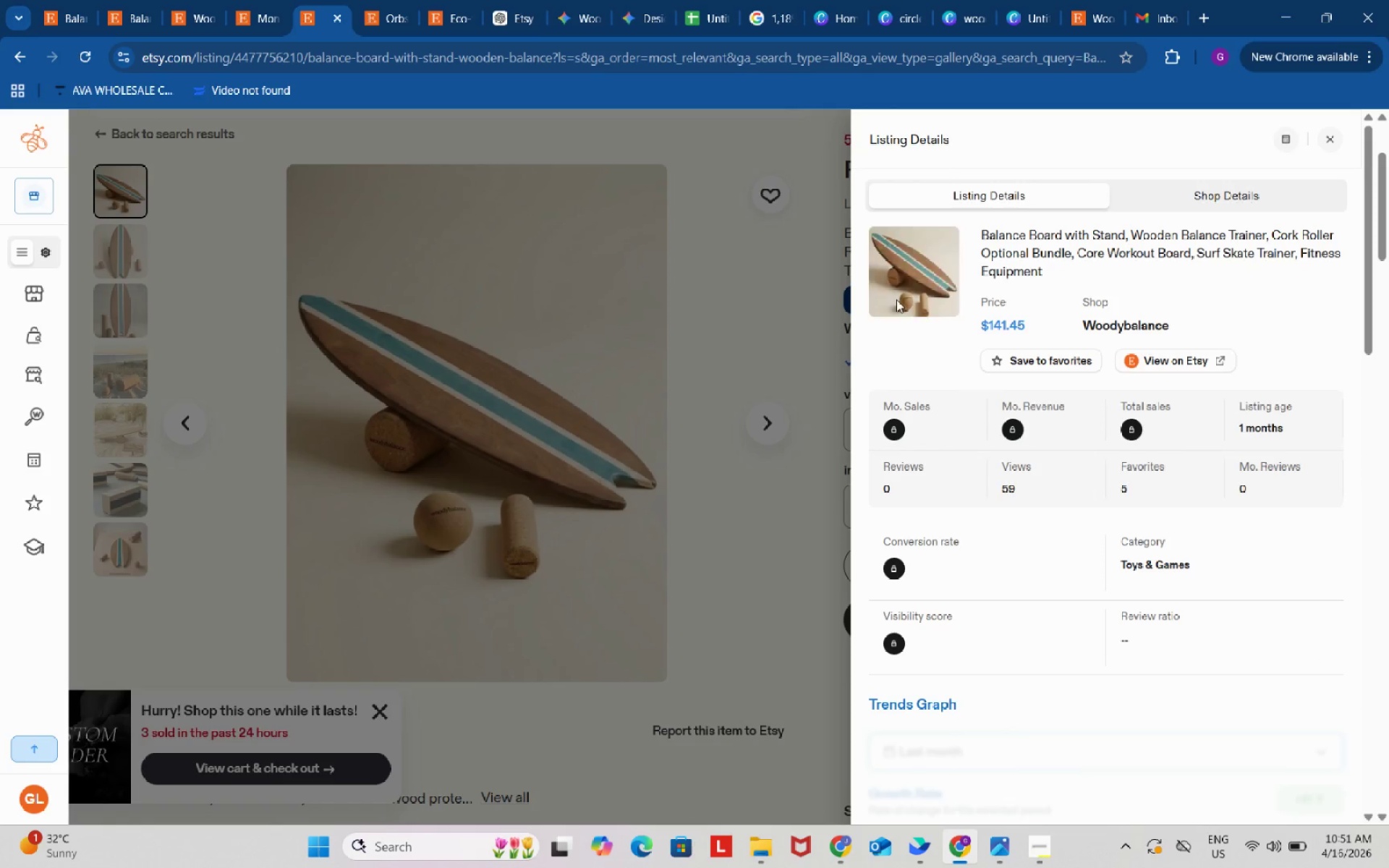 
scroll: coordinate [1057, 477], scroll_direction: down, amount: 9.0
 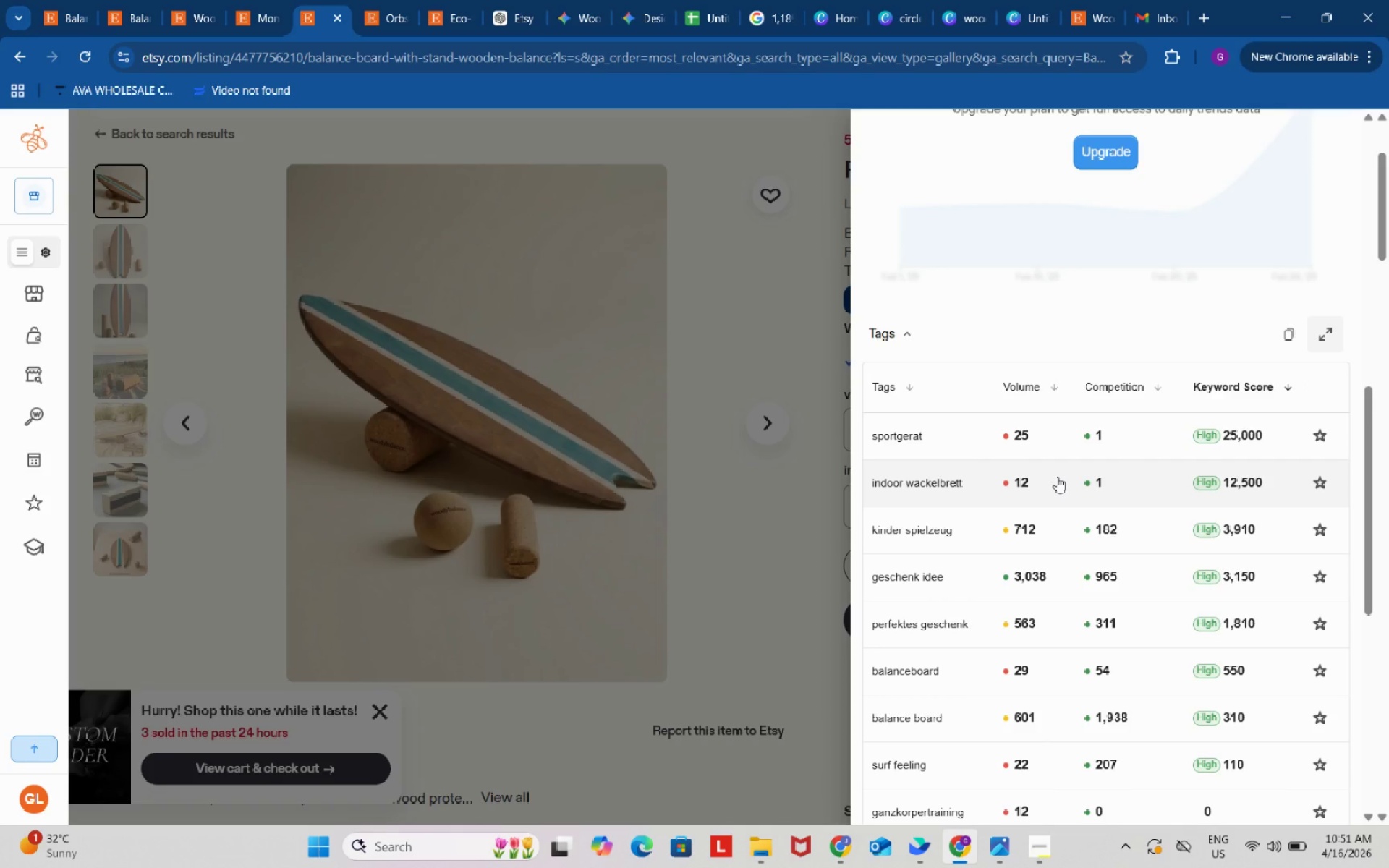 
wait(6.52)
 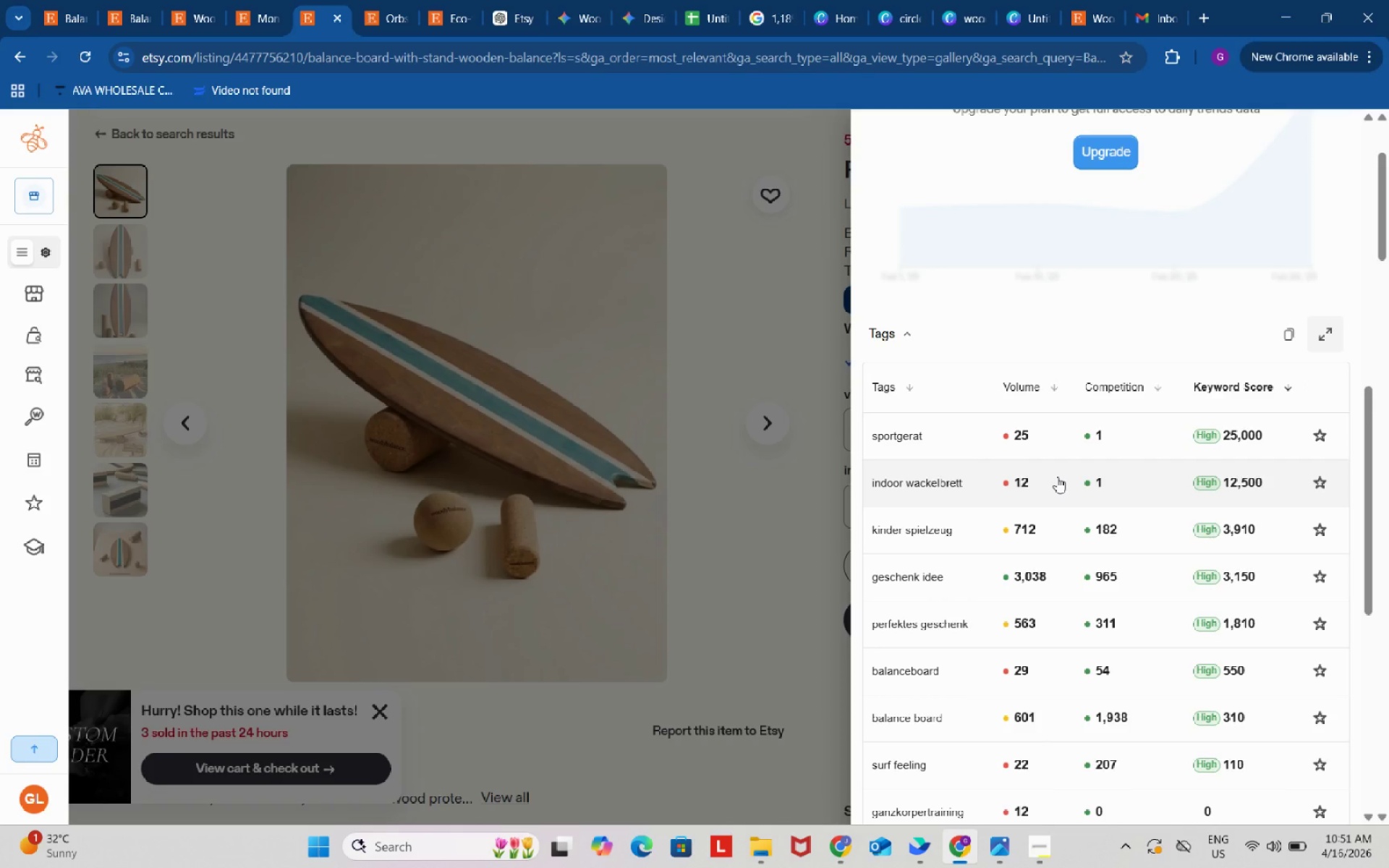 
scroll: coordinate [1057, 477], scroll_direction: down, amount: 2.0
 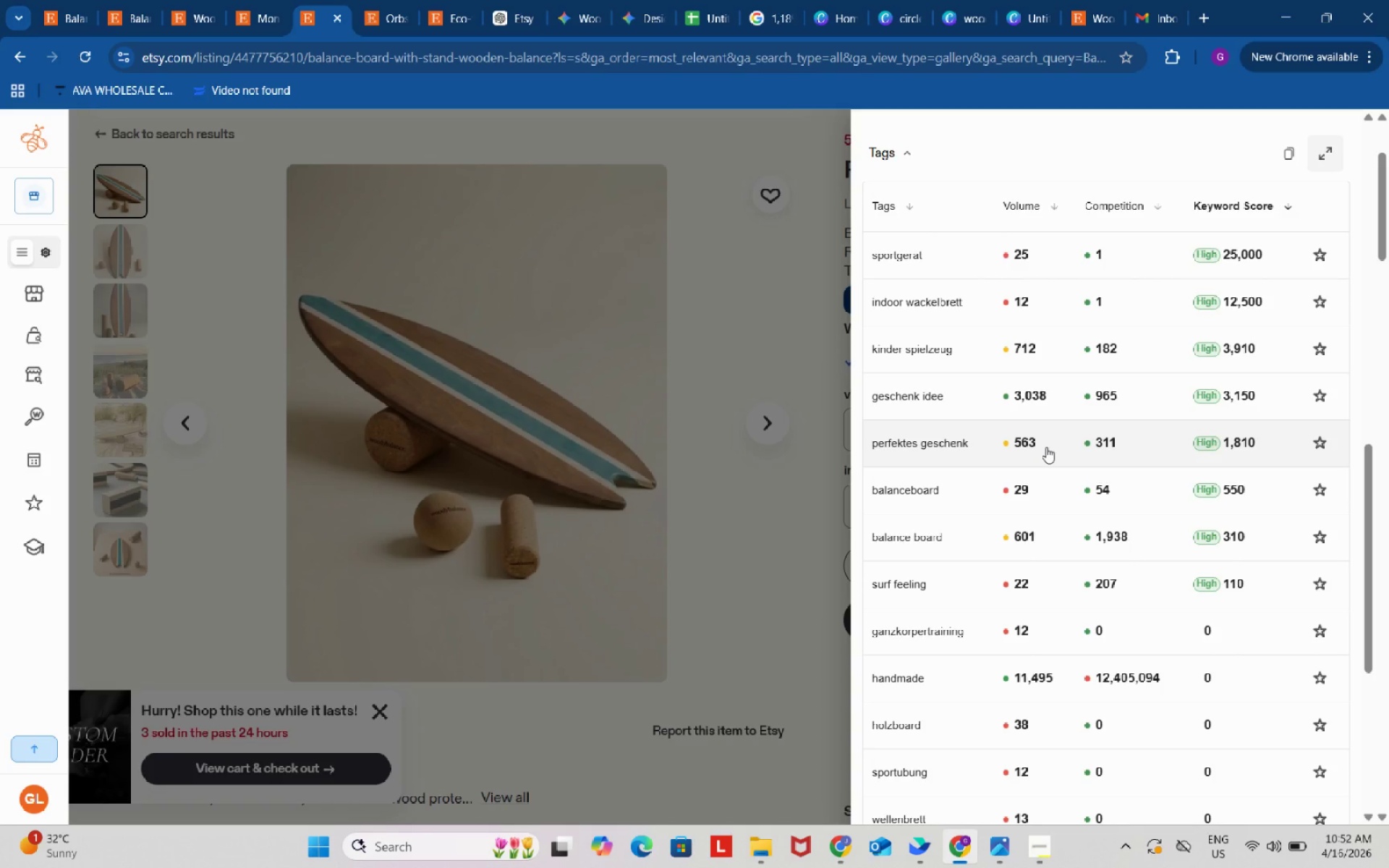 
wait(6.99)
 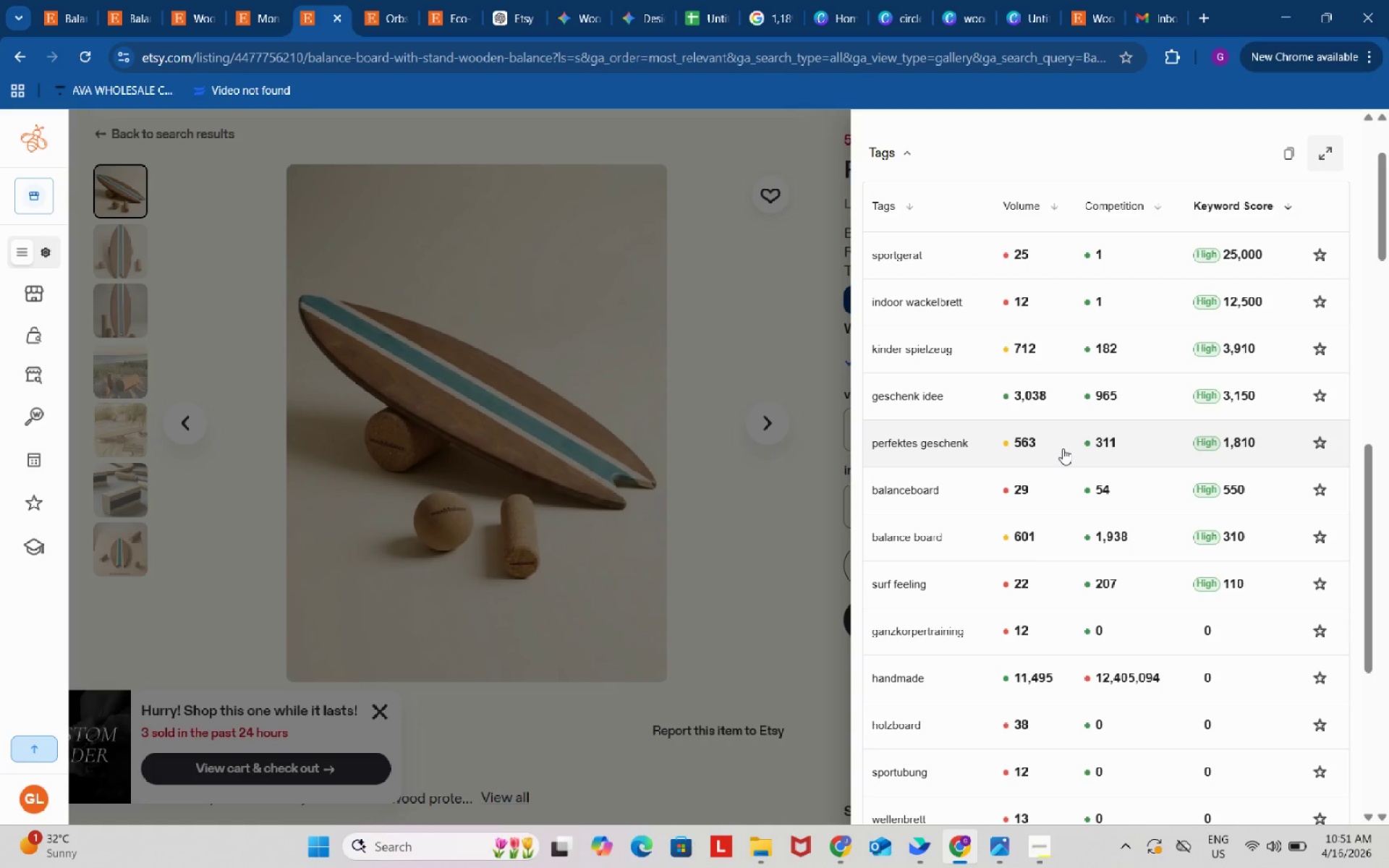 
scroll: coordinate [1045, 447], scroll_direction: down, amount: 2.0
 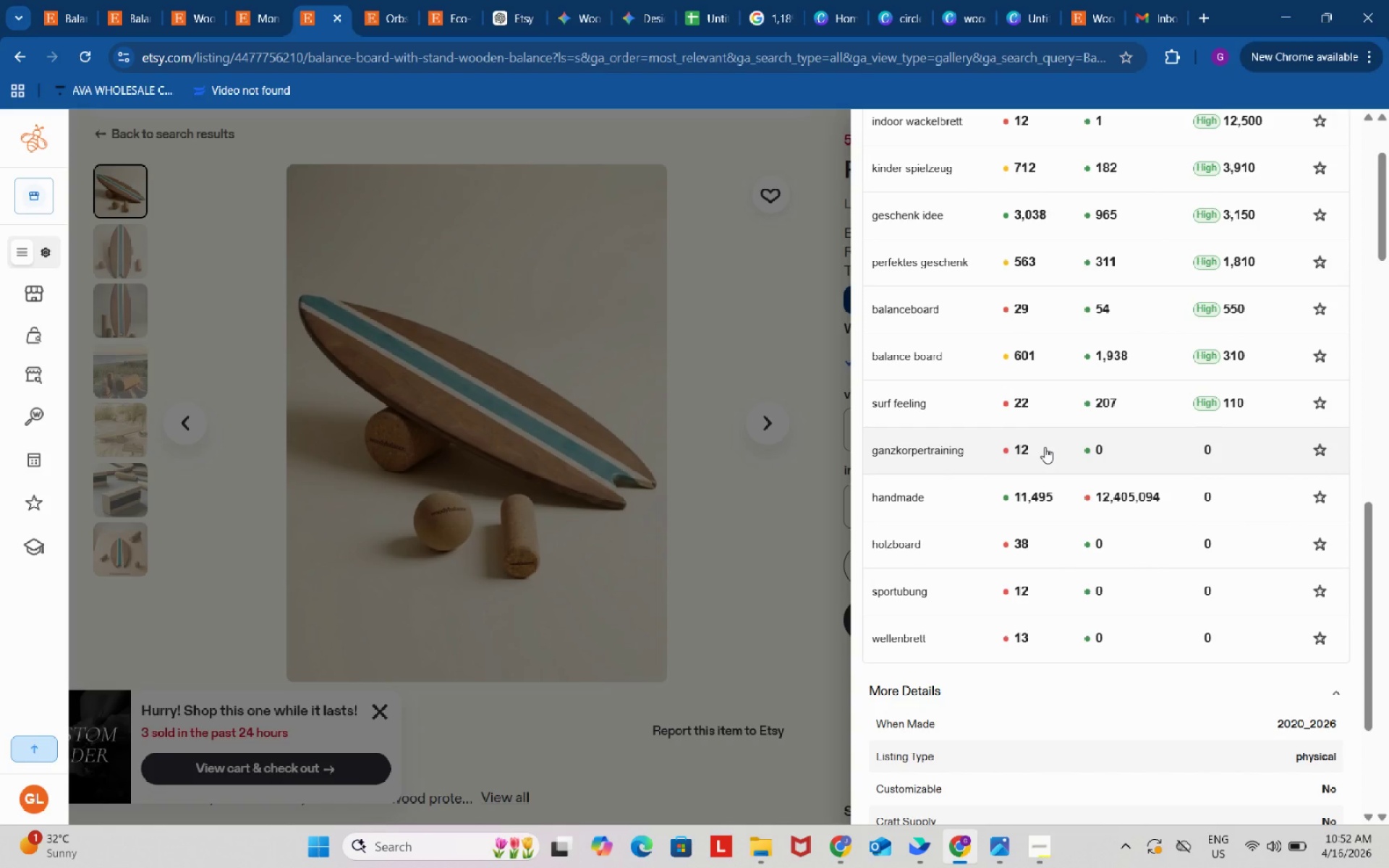 
wait(7.95)
 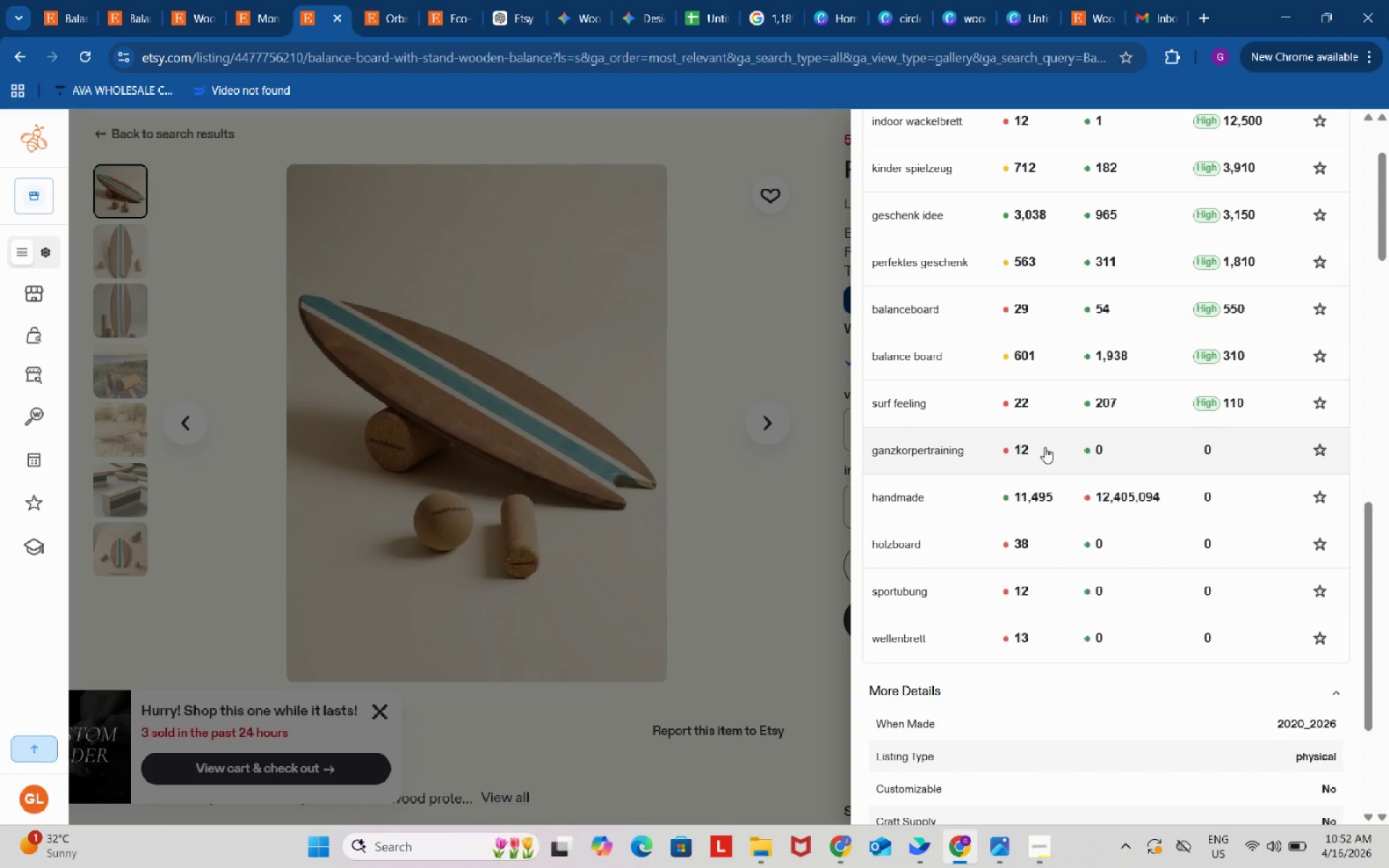 
left_click([381, 0])
 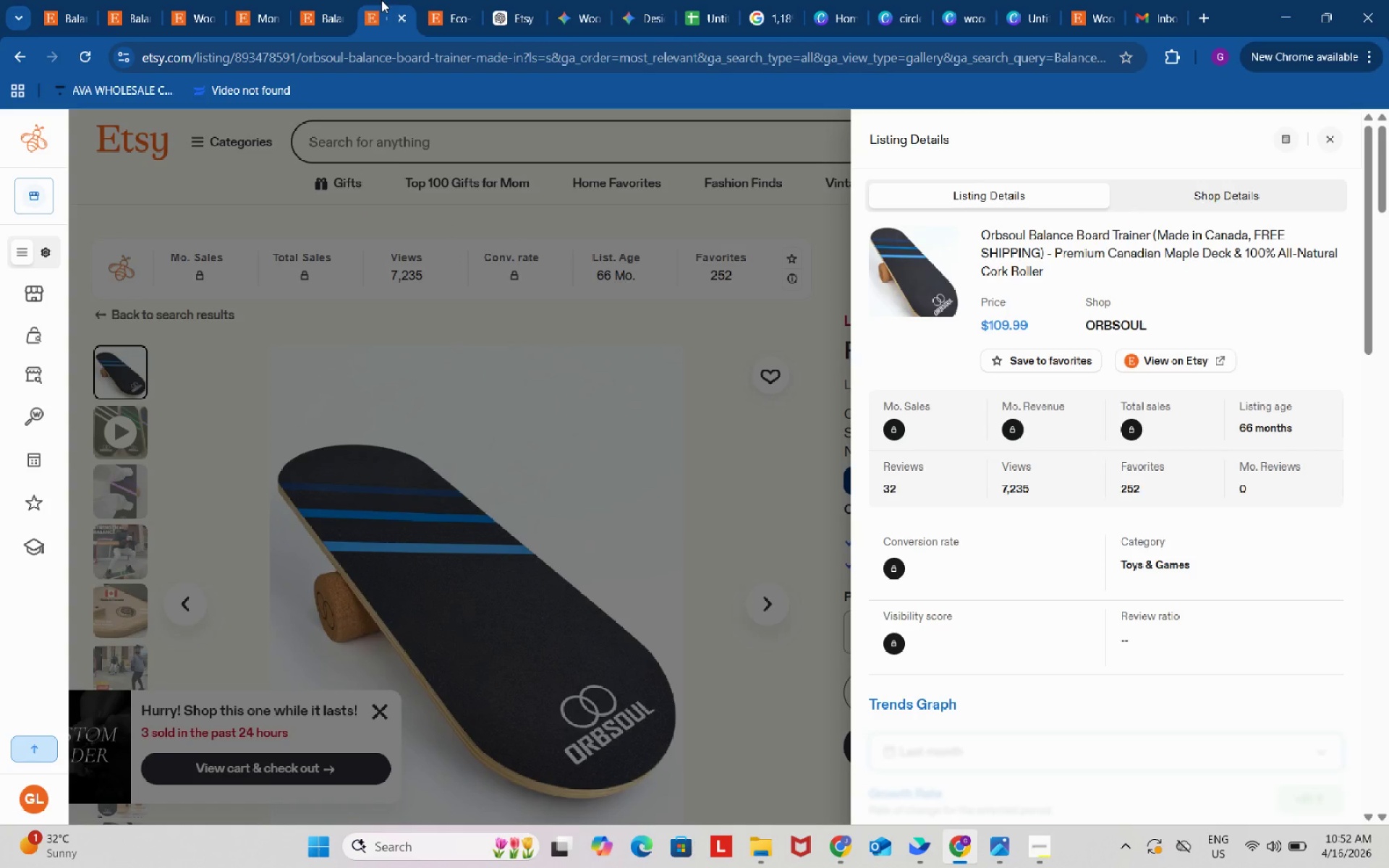 
wait(6.67)
 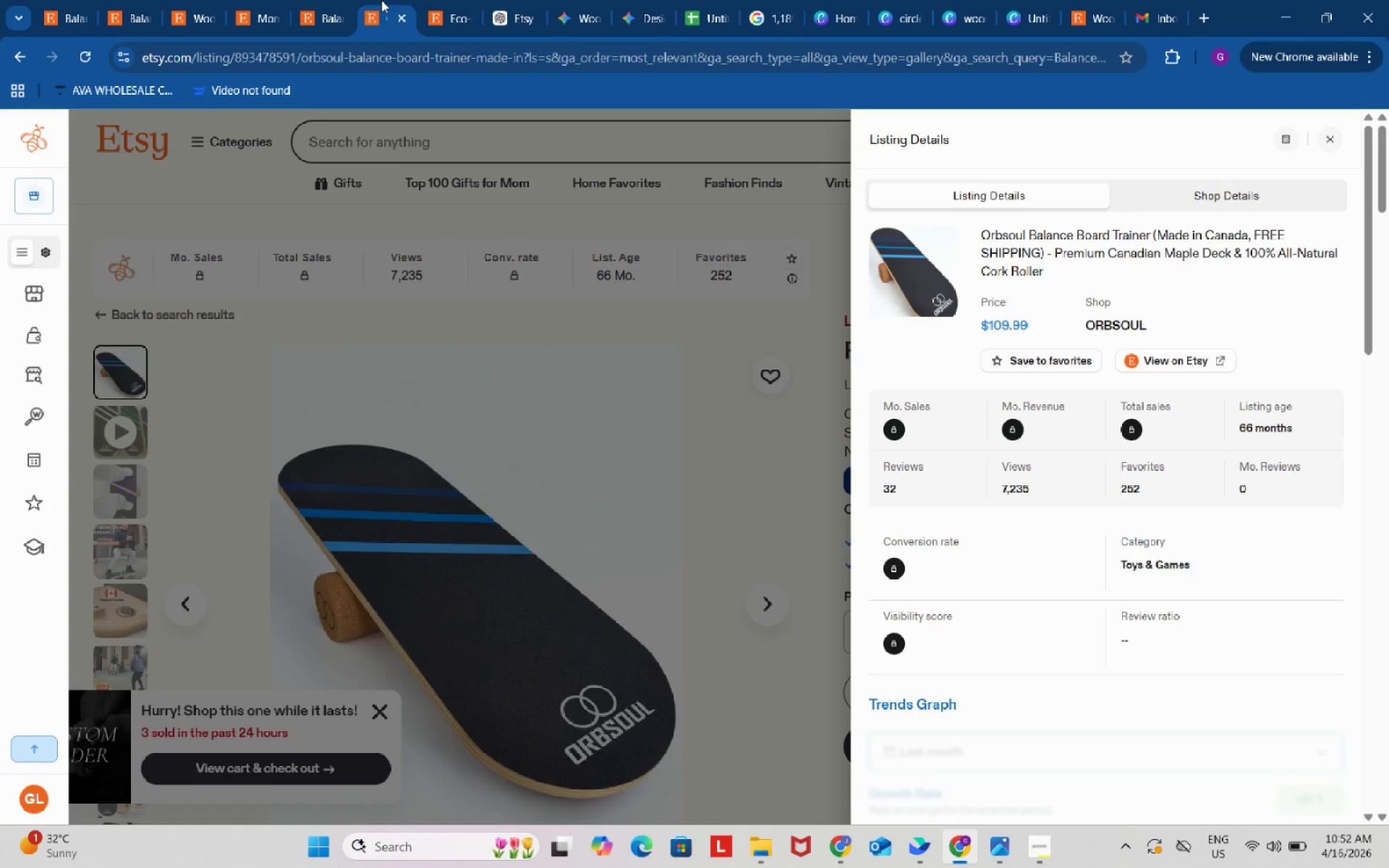 
scroll: coordinate [1169, 498], scroll_direction: down, amount: 13.0
 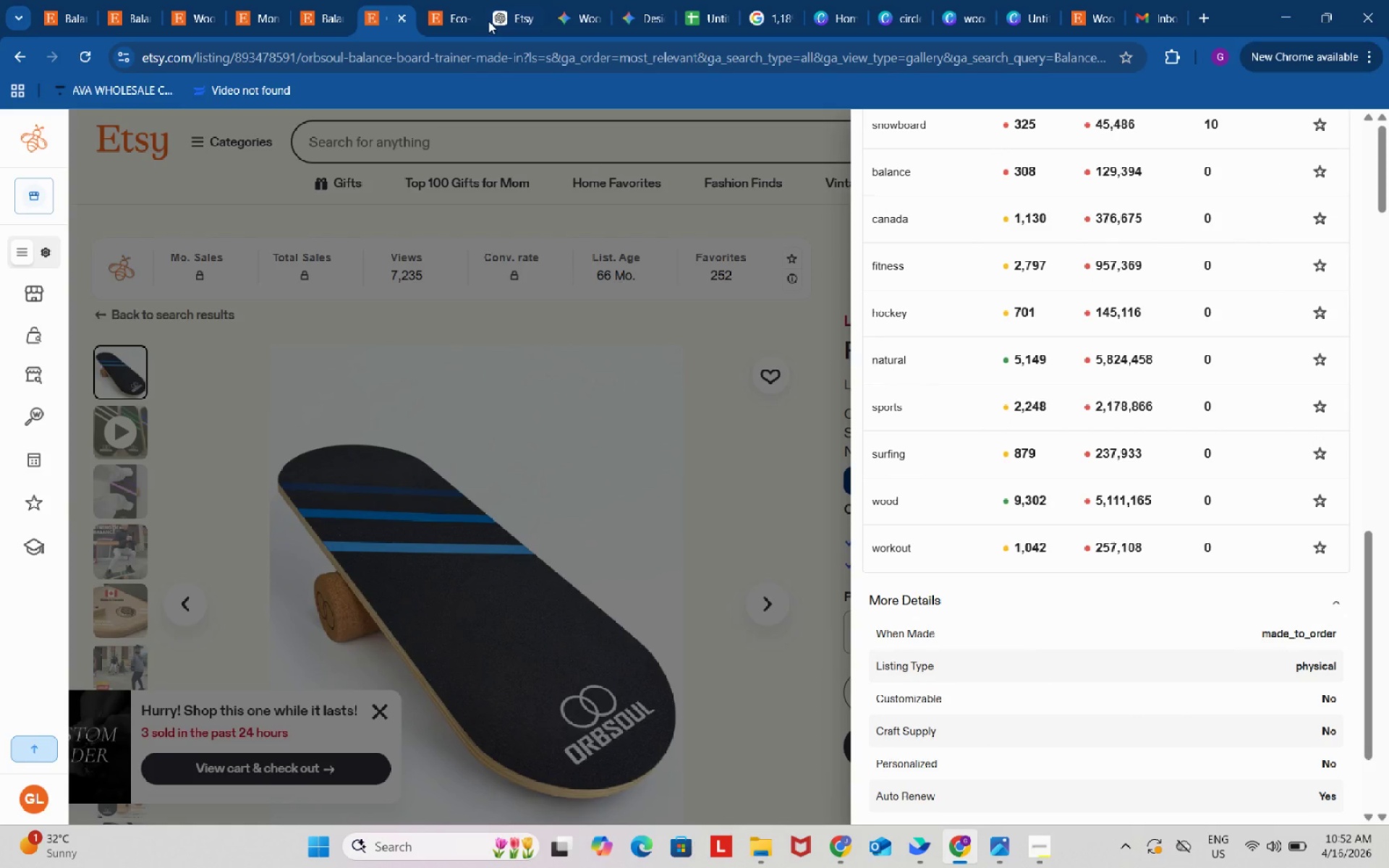 
left_click([464, 0])
 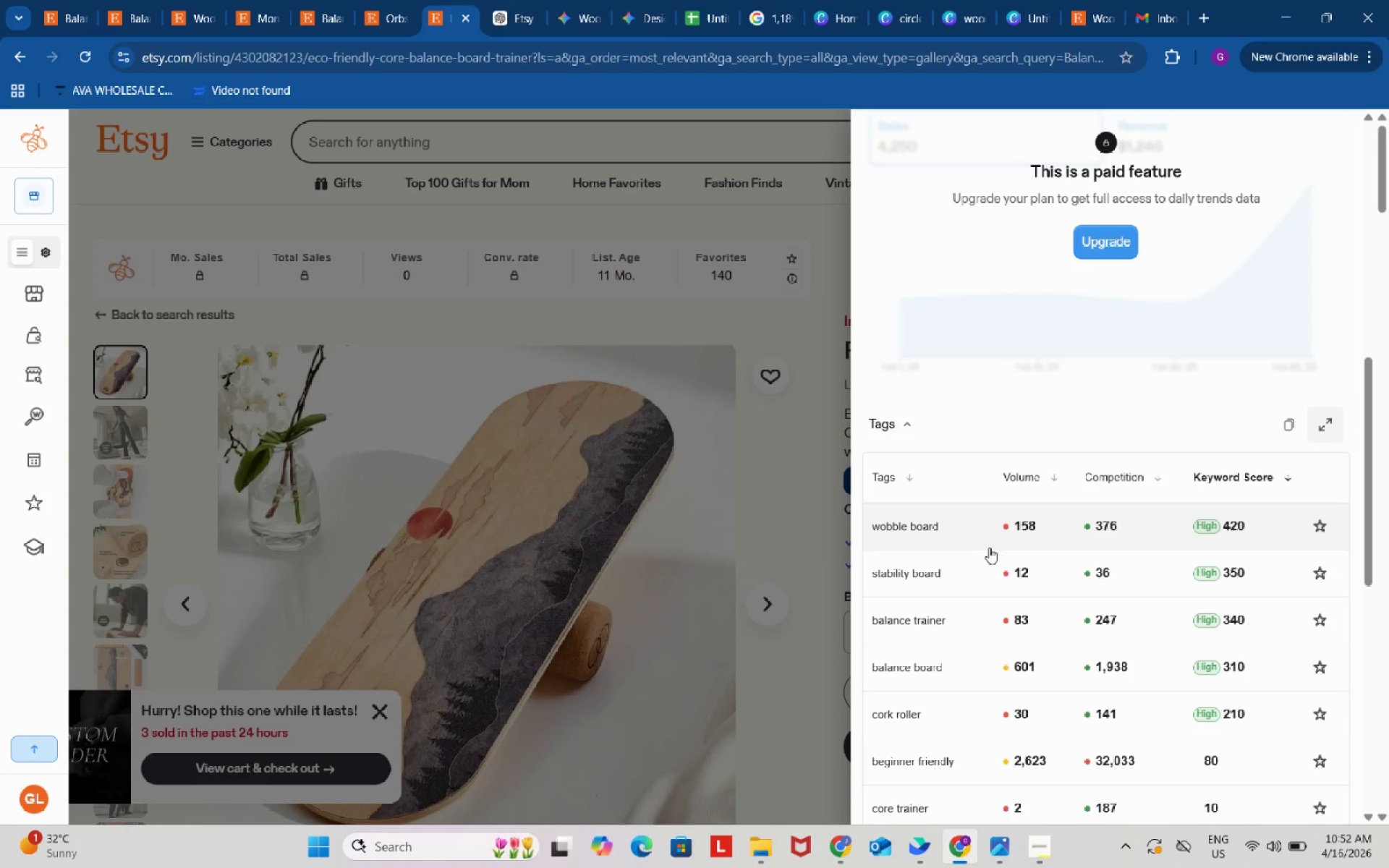 
scroll: coordinate [998, 554], scroll_direction: down, amount: 1.0
 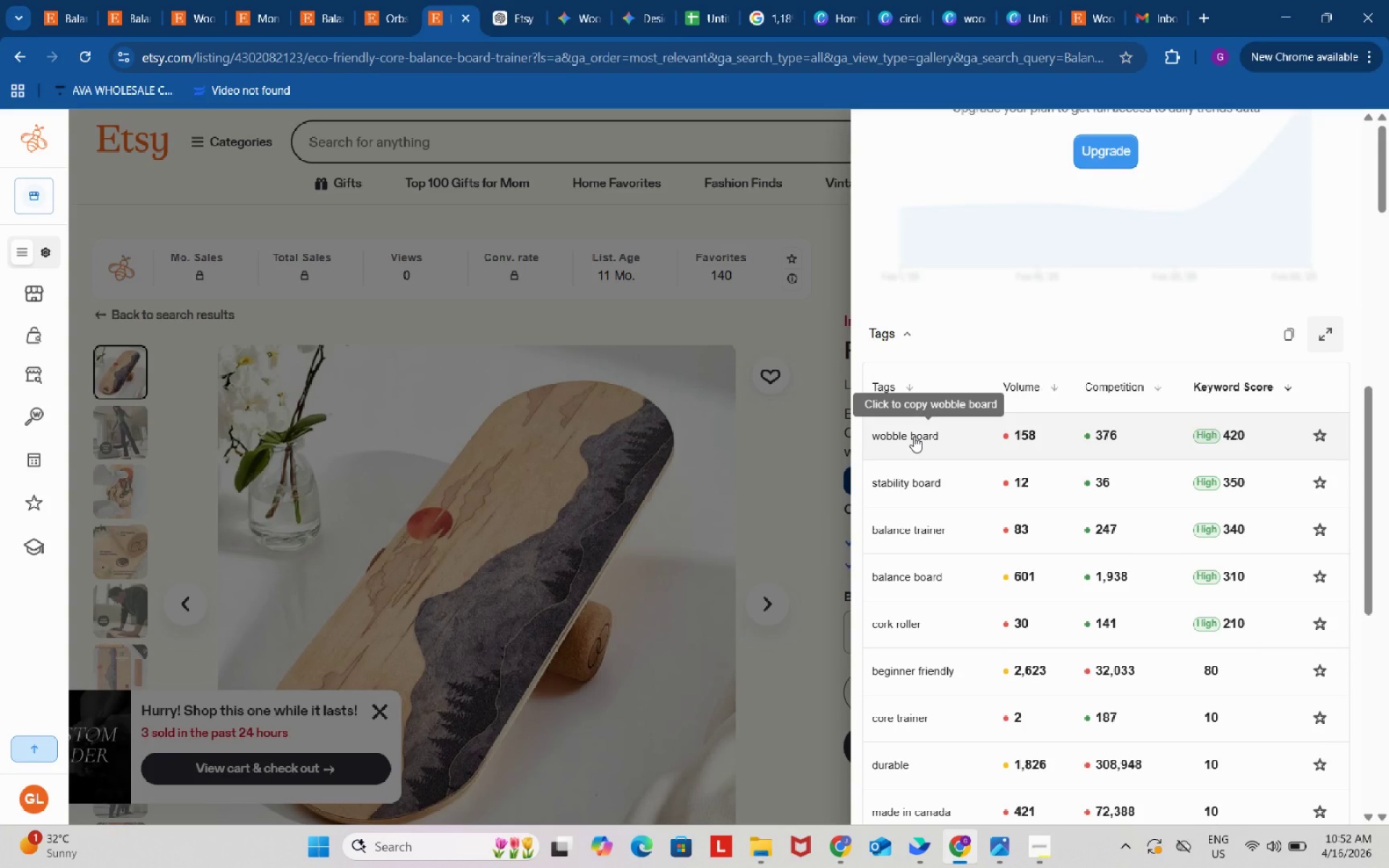 
wait(7.57)
 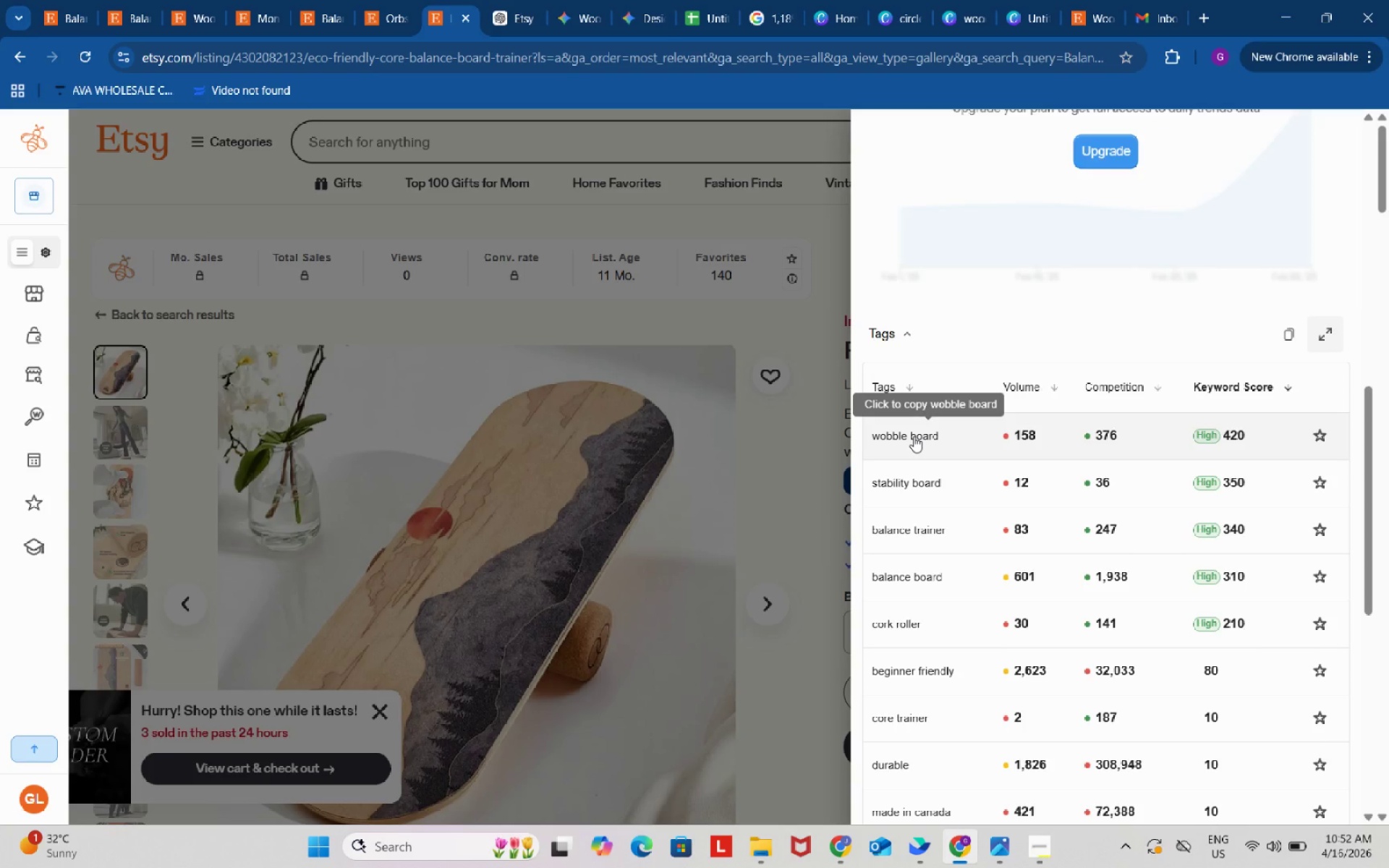 
left_click([914, 438])
 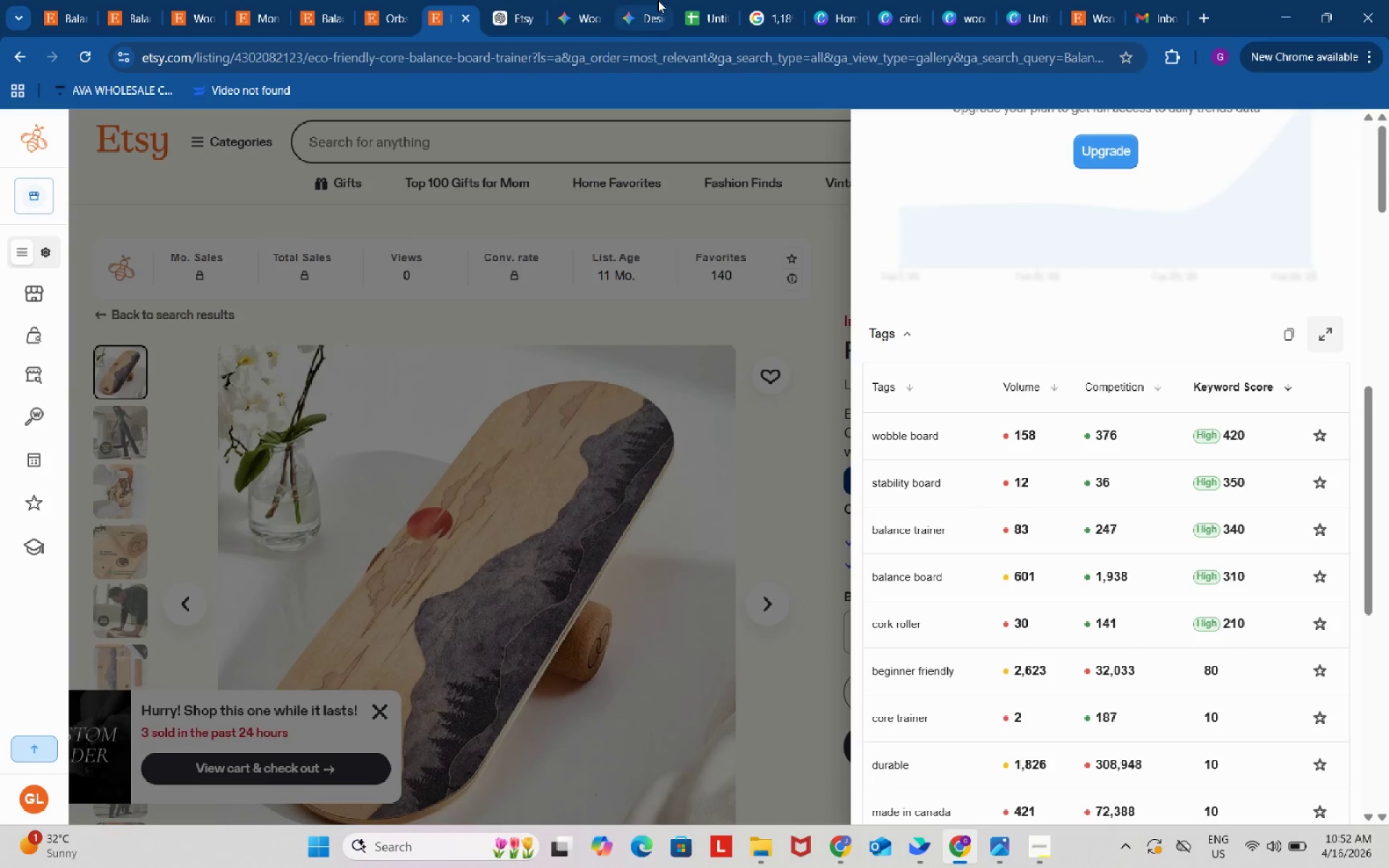 
left_click([695, 0])
 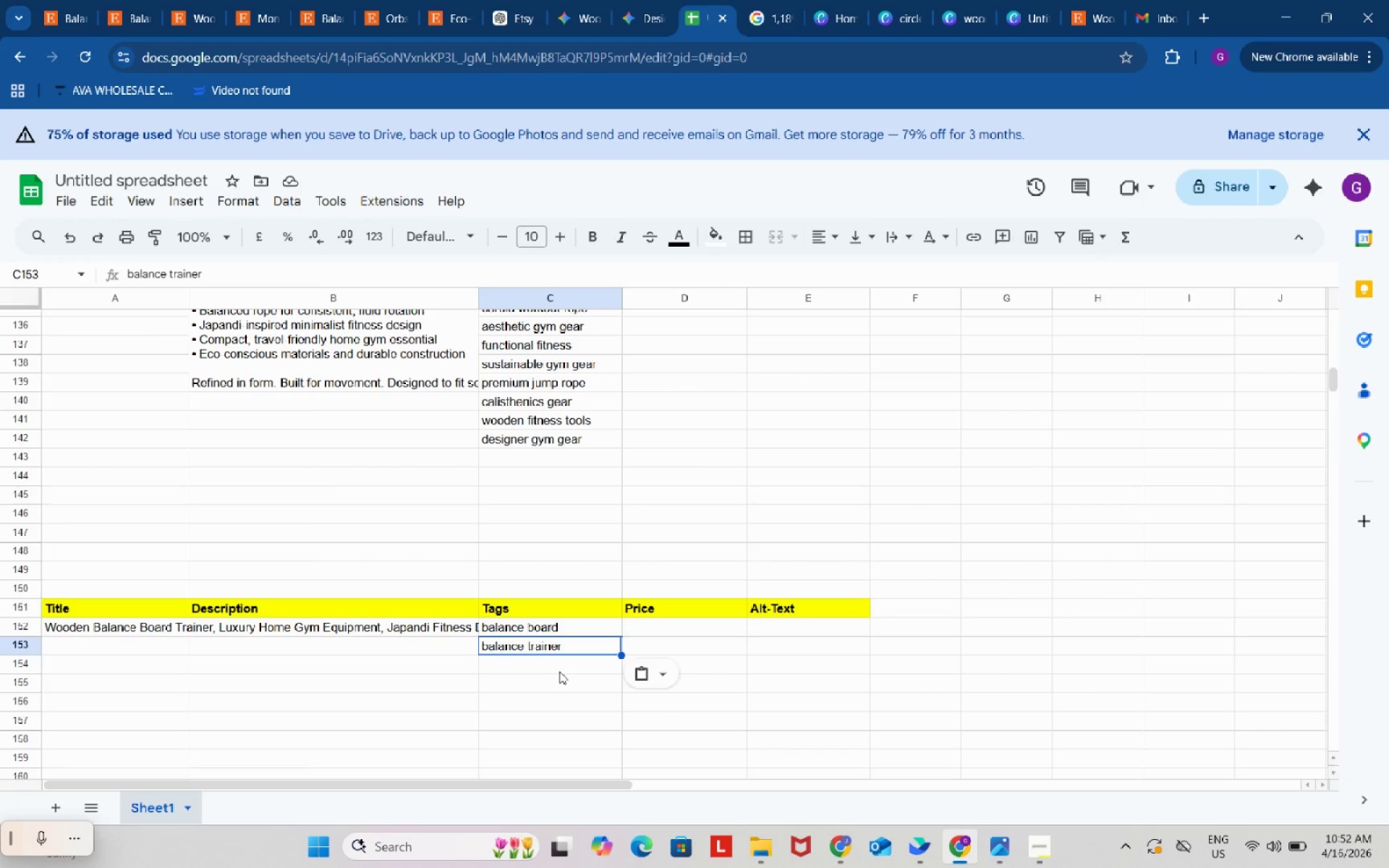 
left_click([559, 671])
 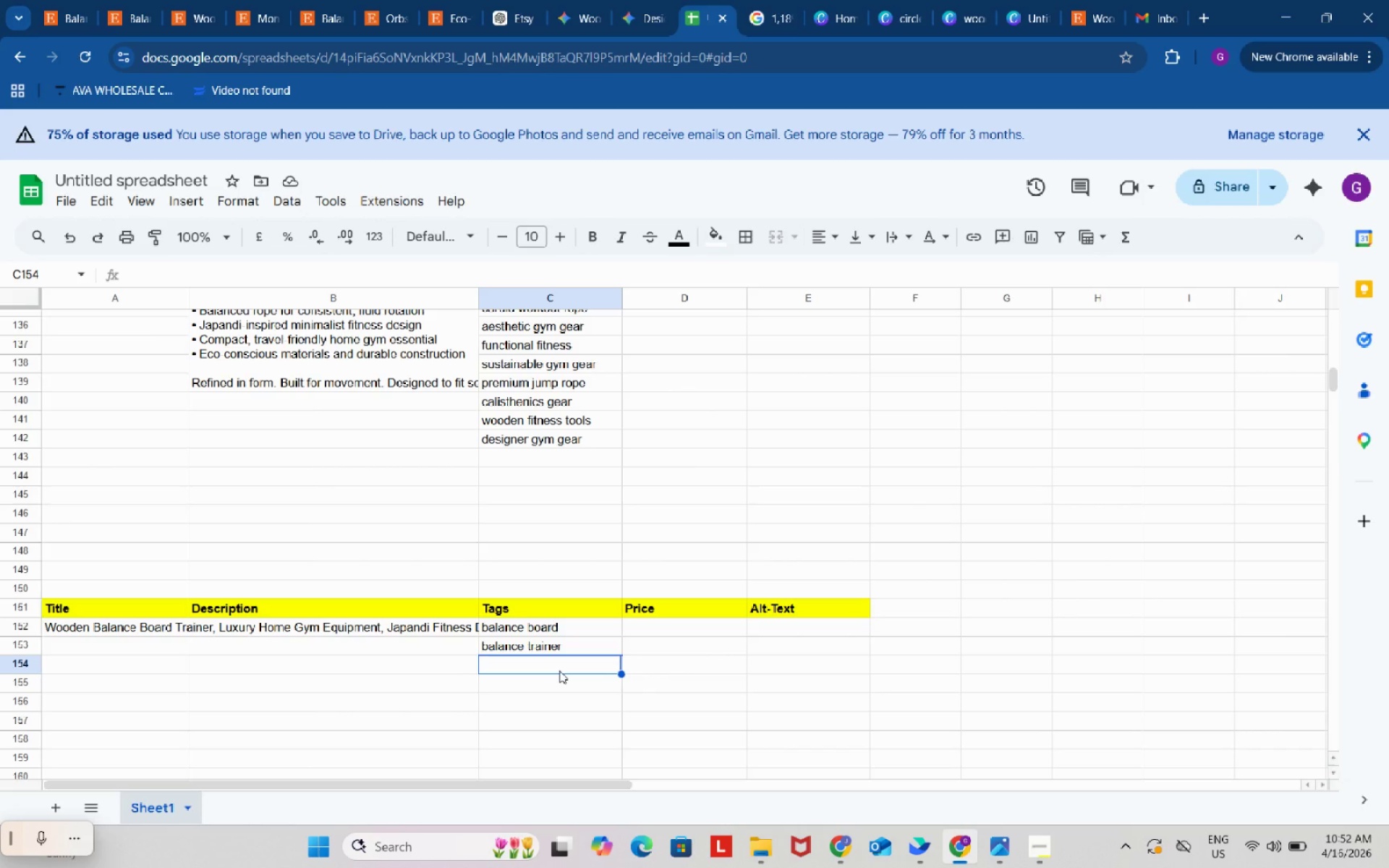 
key(Control+ControlLeft)
 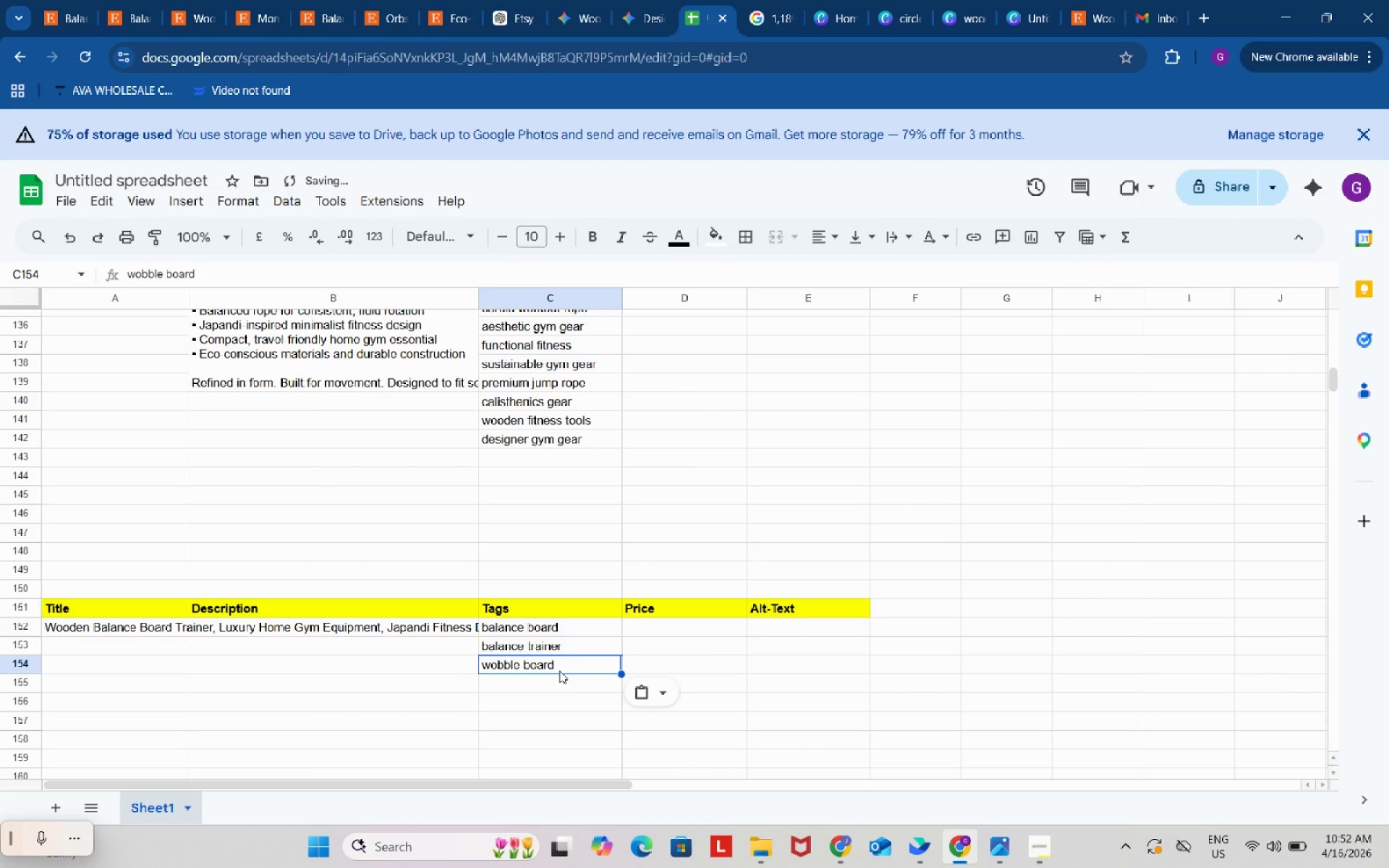 
key(Control+V)
 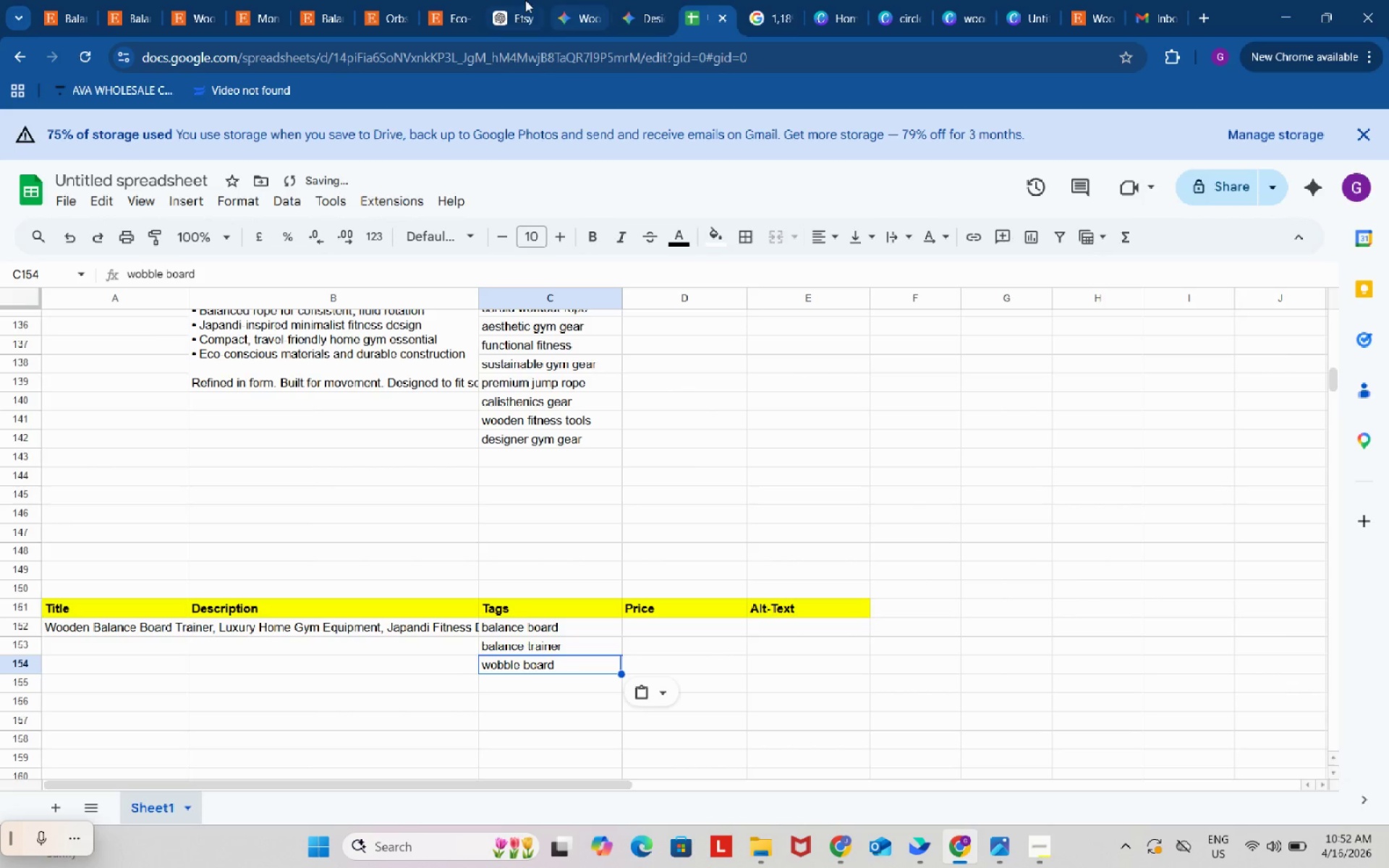 
left_click([524, 0])
 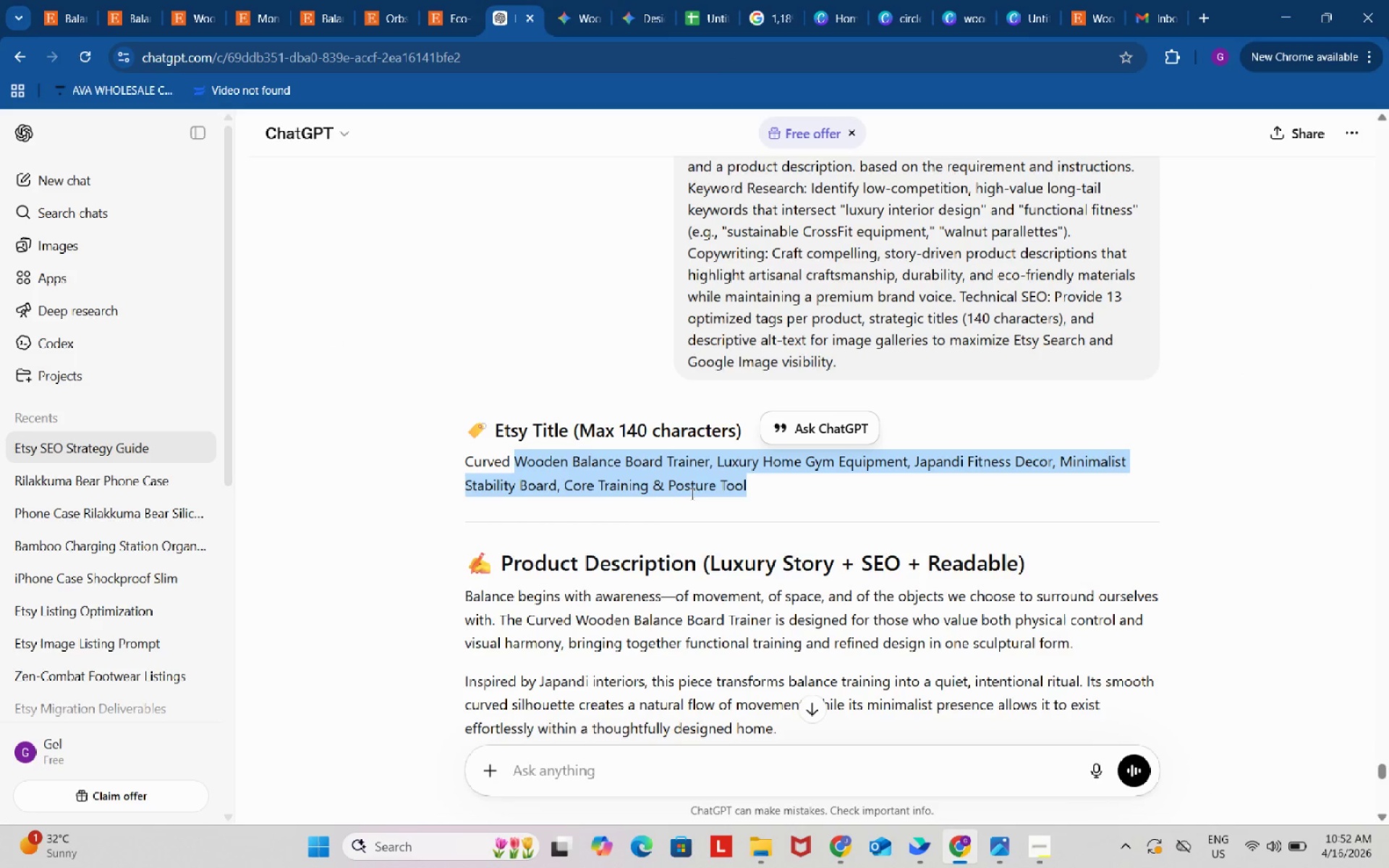 
scroll: coordinate [697, 562], scroll_direction: down, amount: 12.0
 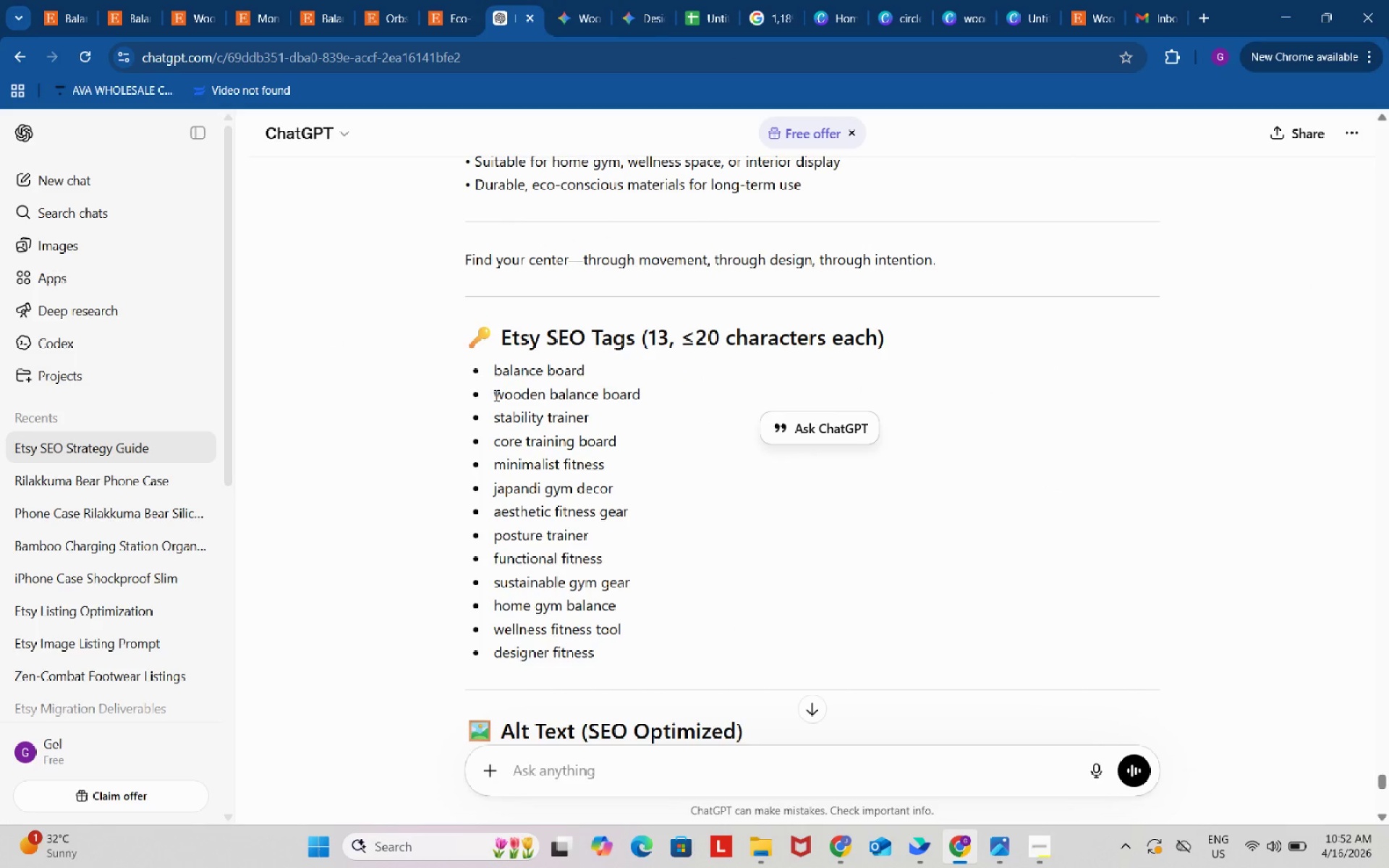 
left_click_drag(start_coordinate=[495, 395], to_coordinate=[658, 397])
 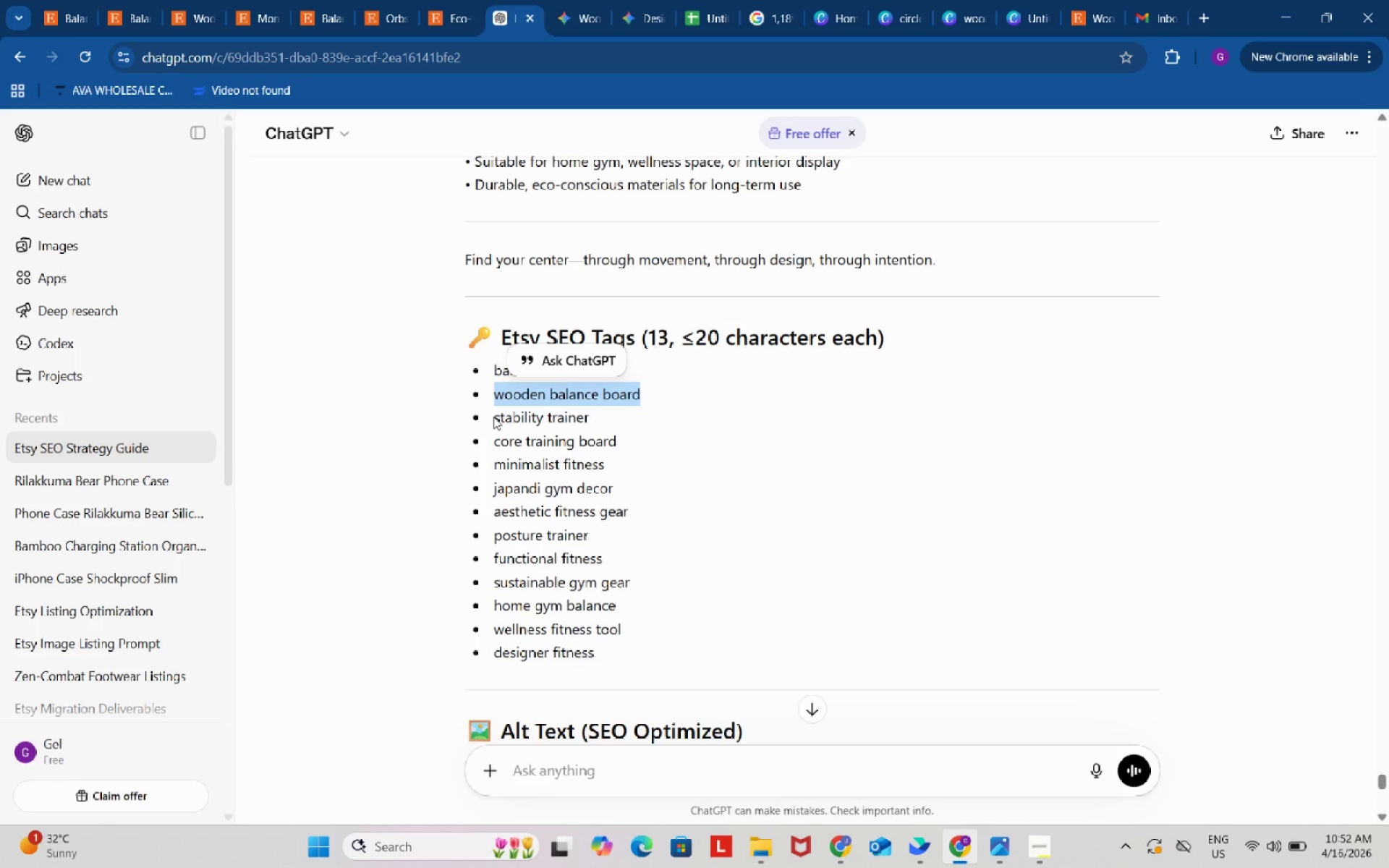 
left_click_drag(start_coordinate=[493, 417], to_coordinate=[590, 417])
 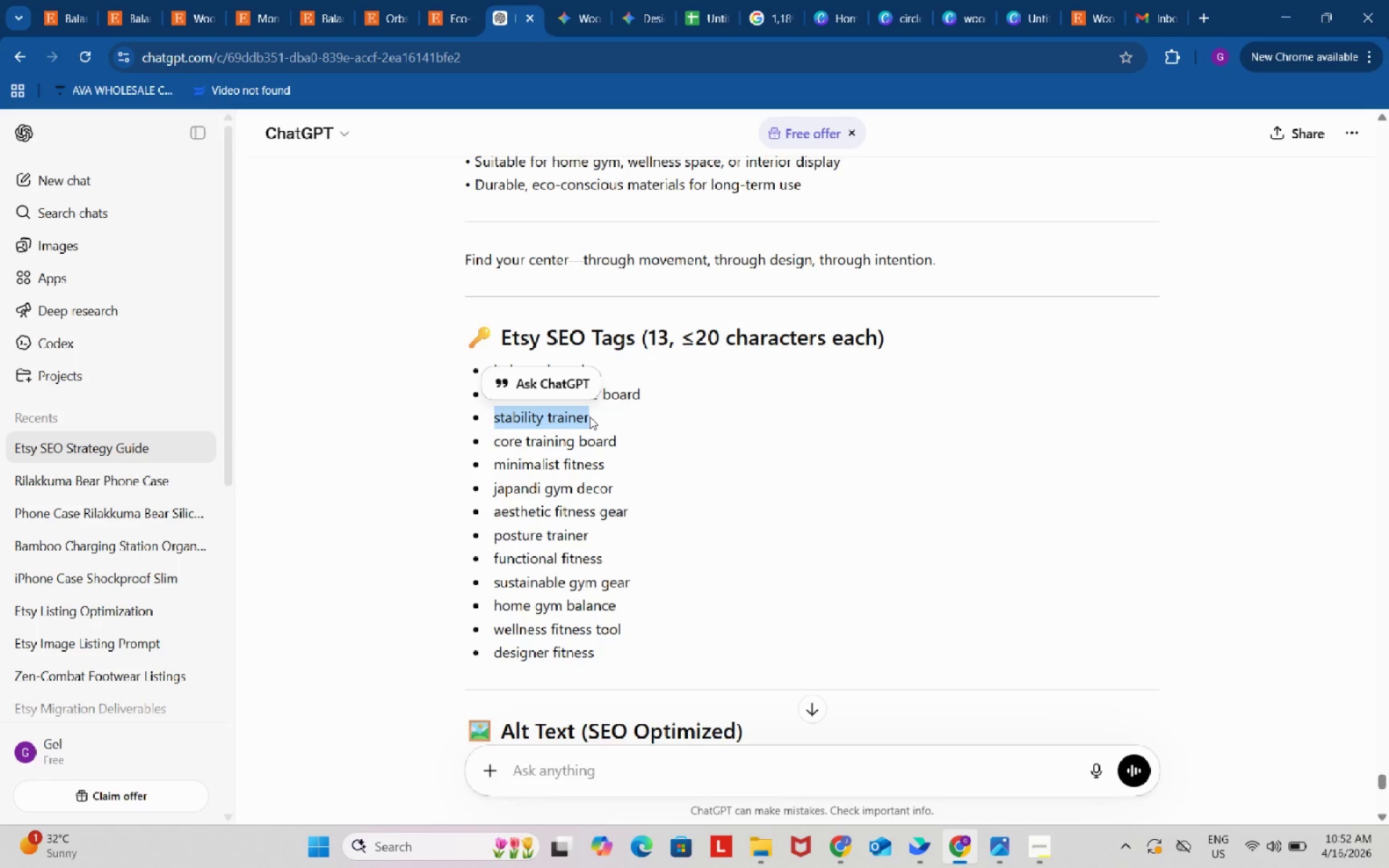 
key(Control+C)
 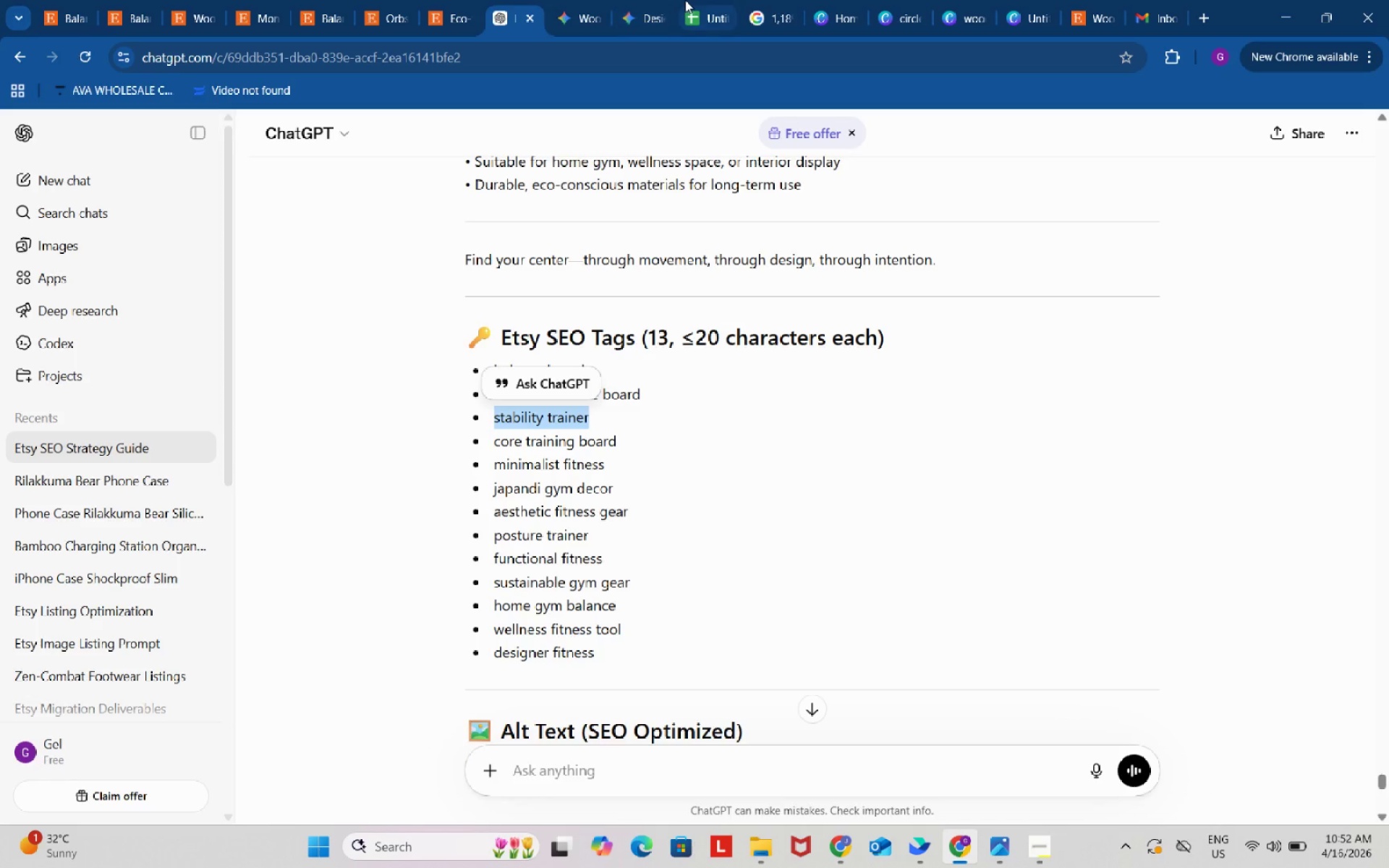 
left_click([685, 0])
 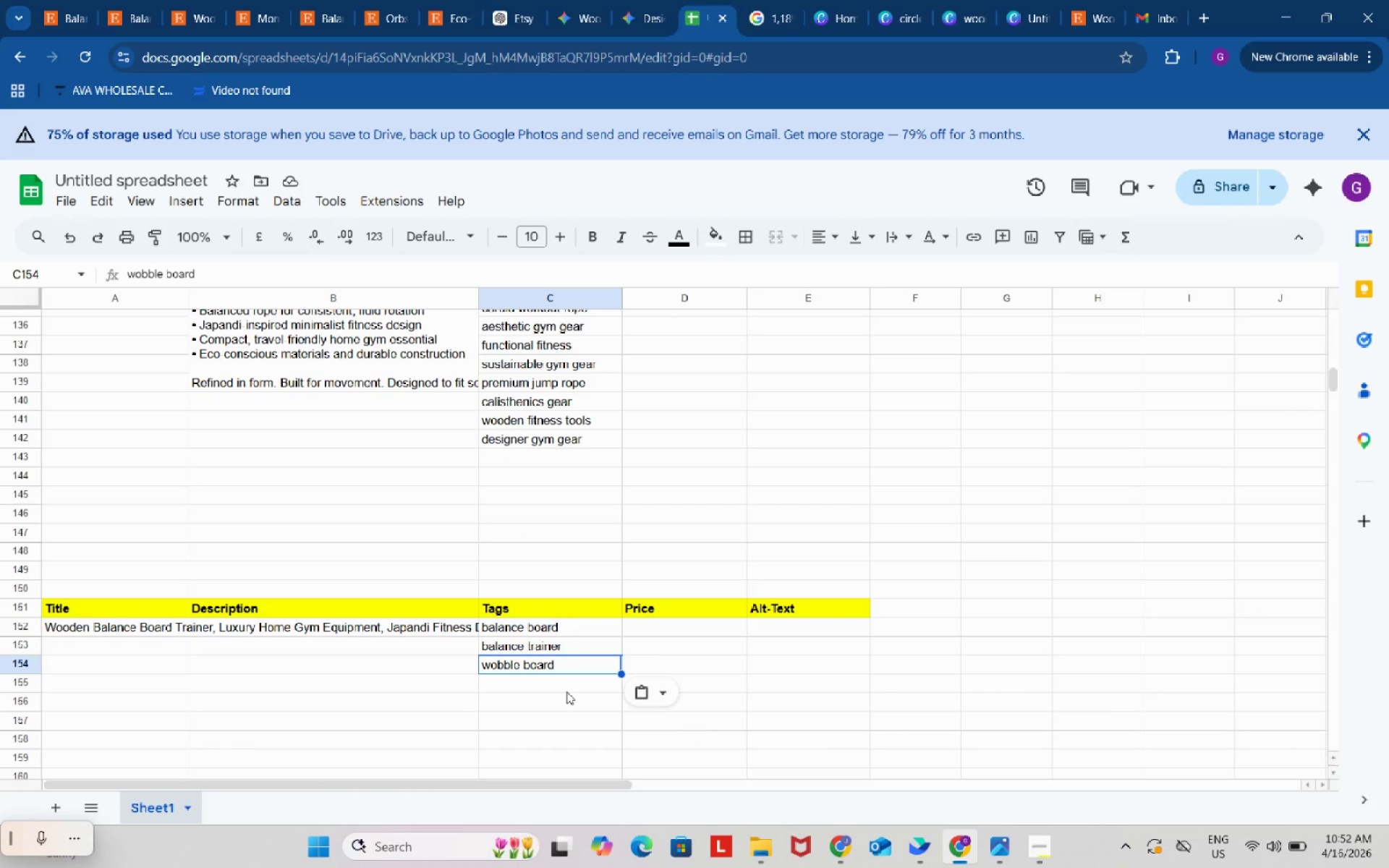 
left_click([566, 691])
 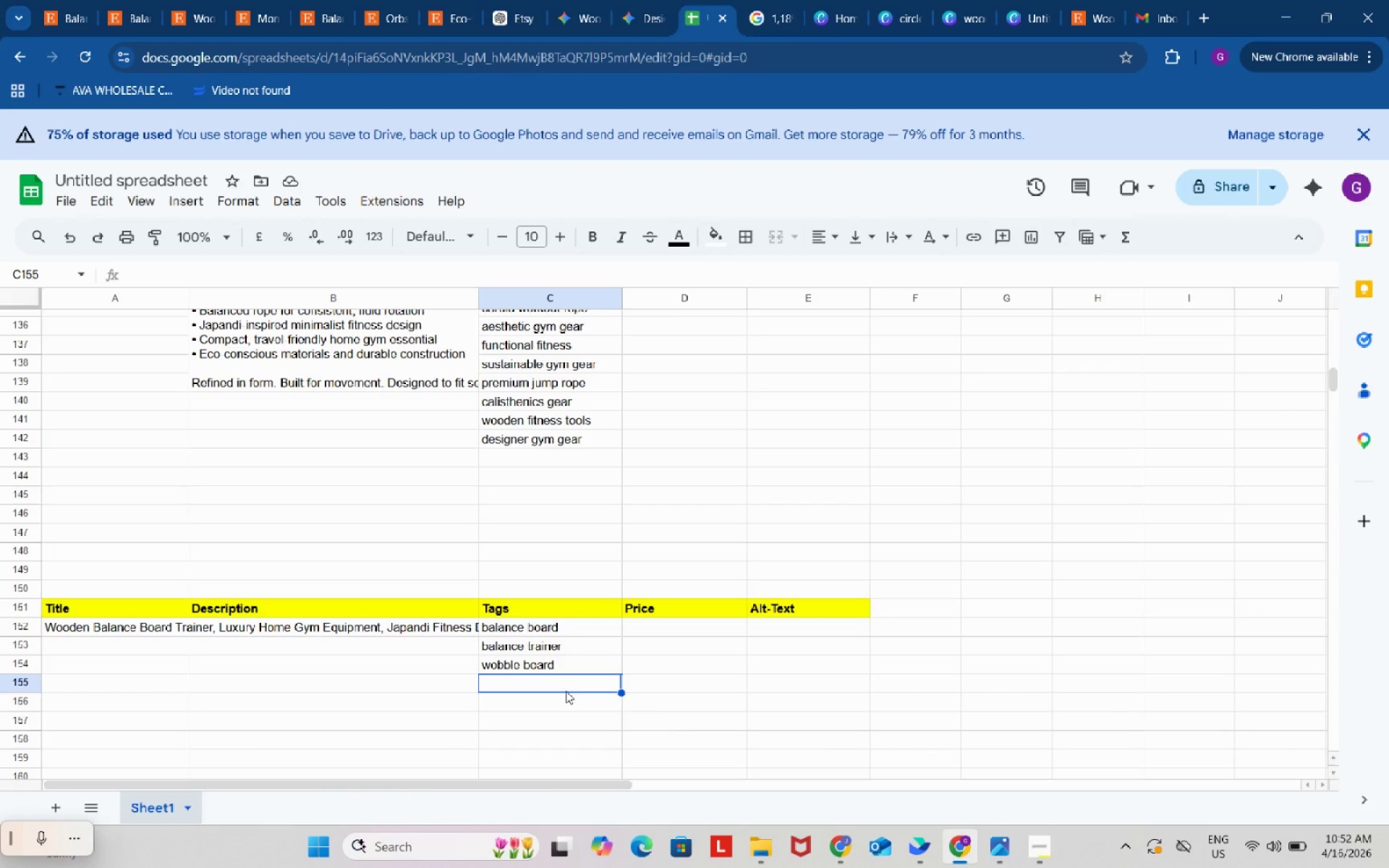 
key(Control+ControlLeft)
 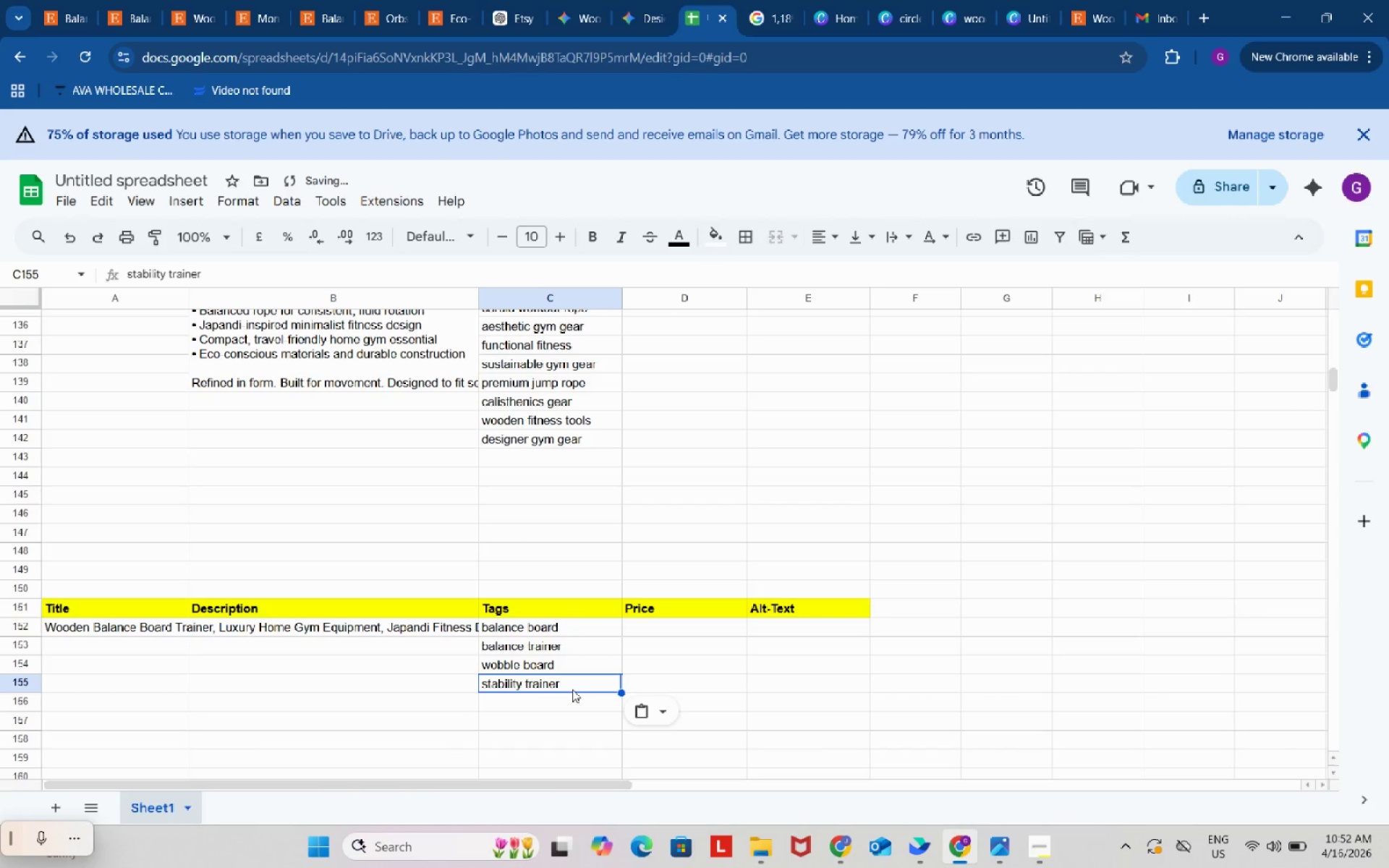 
key(Control+V)
 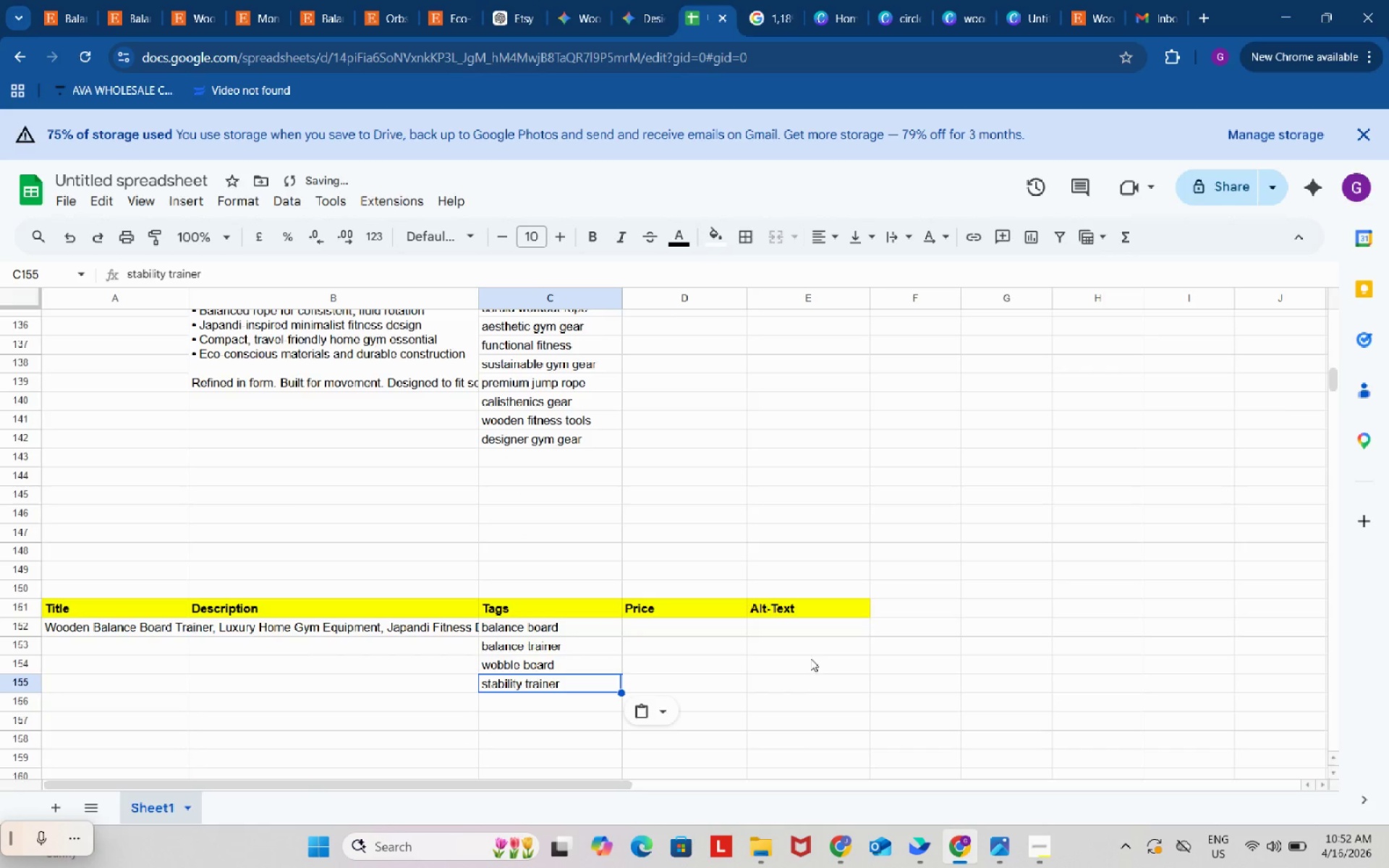 
scroll: coordinate [811, 657], scroll_direction: down, amount: 1.0
 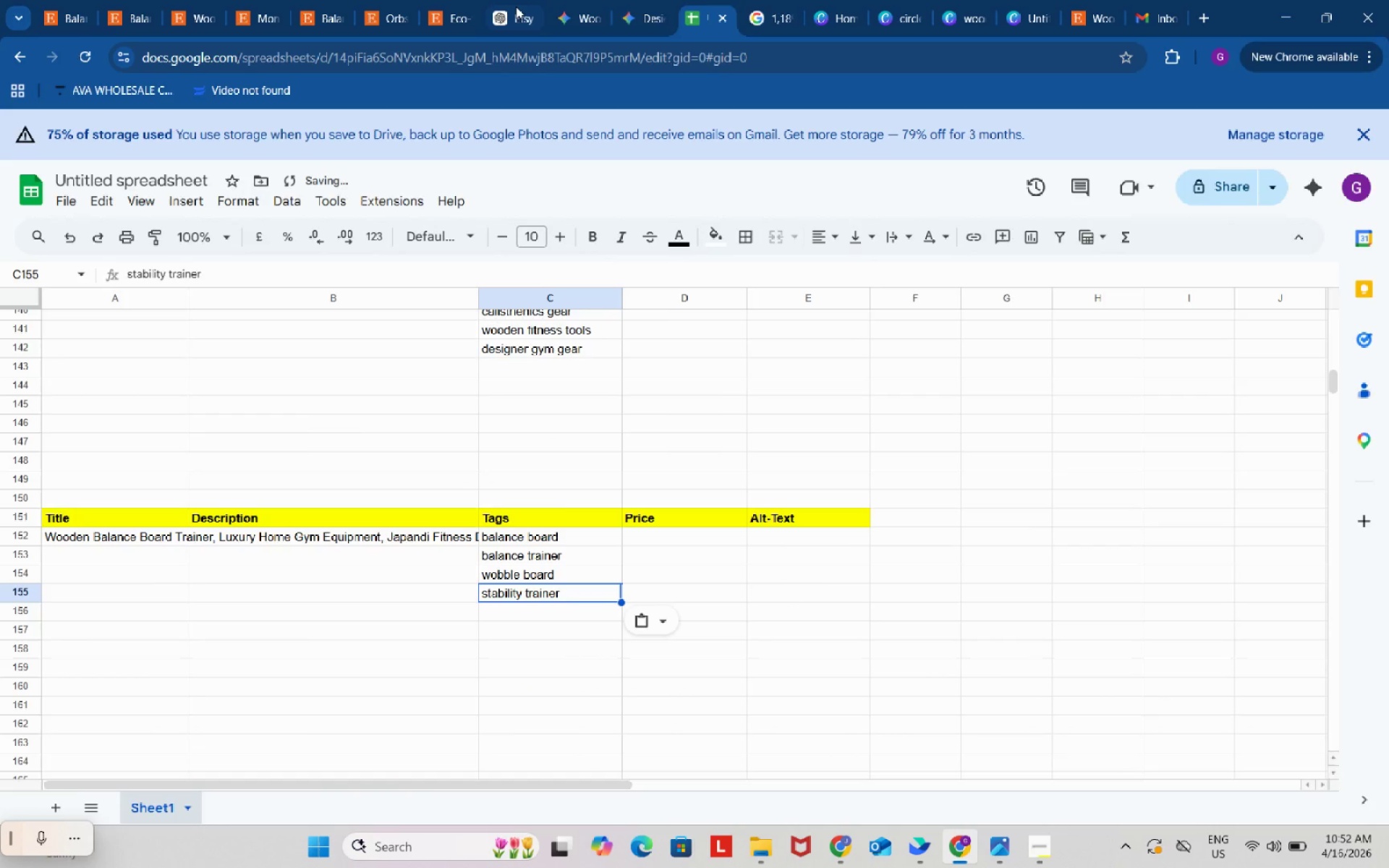 
left_click([515, 2])
 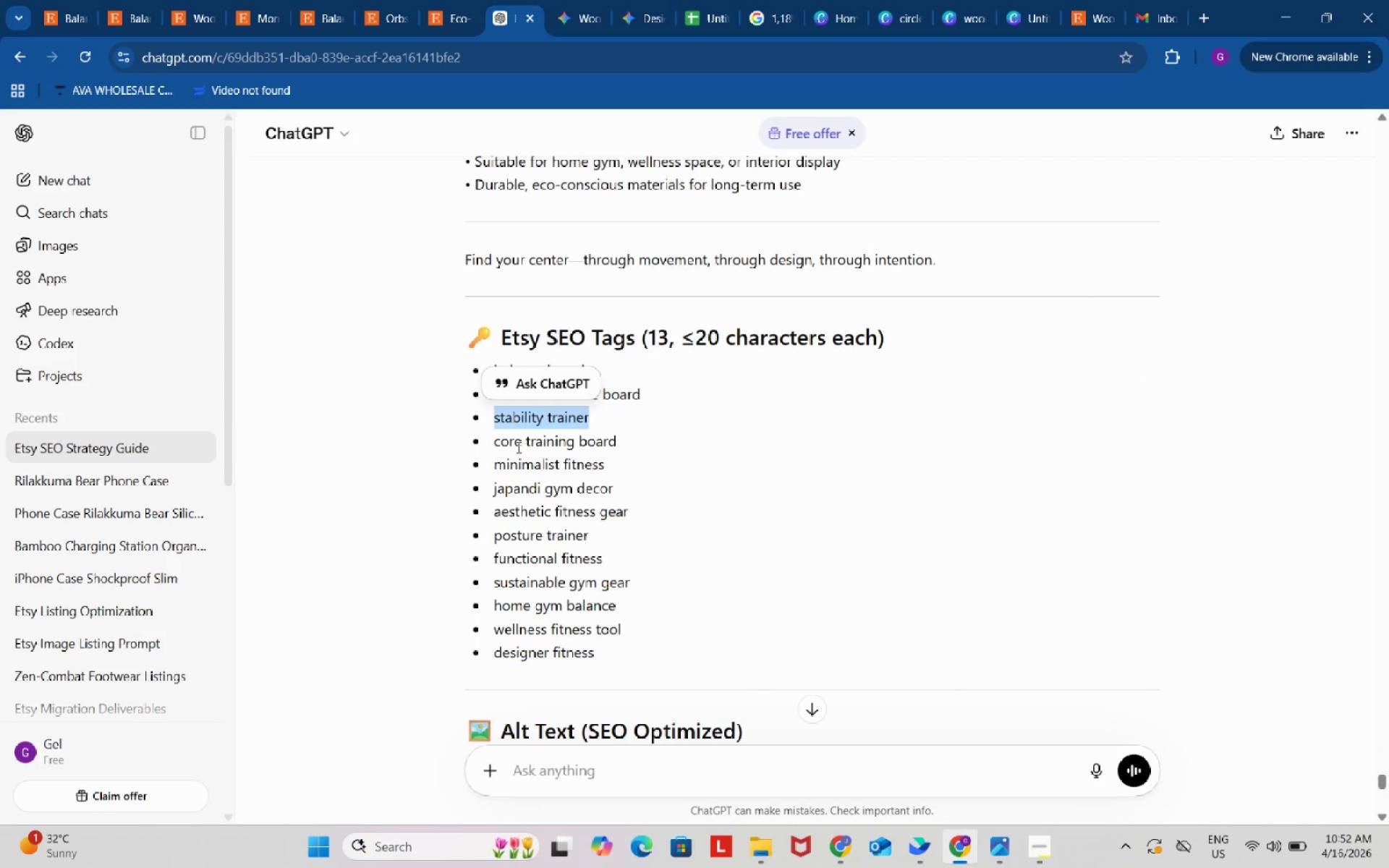 
left_click_drag(start_coordinate=[496, 439], to_coordinate=[620, 439])
 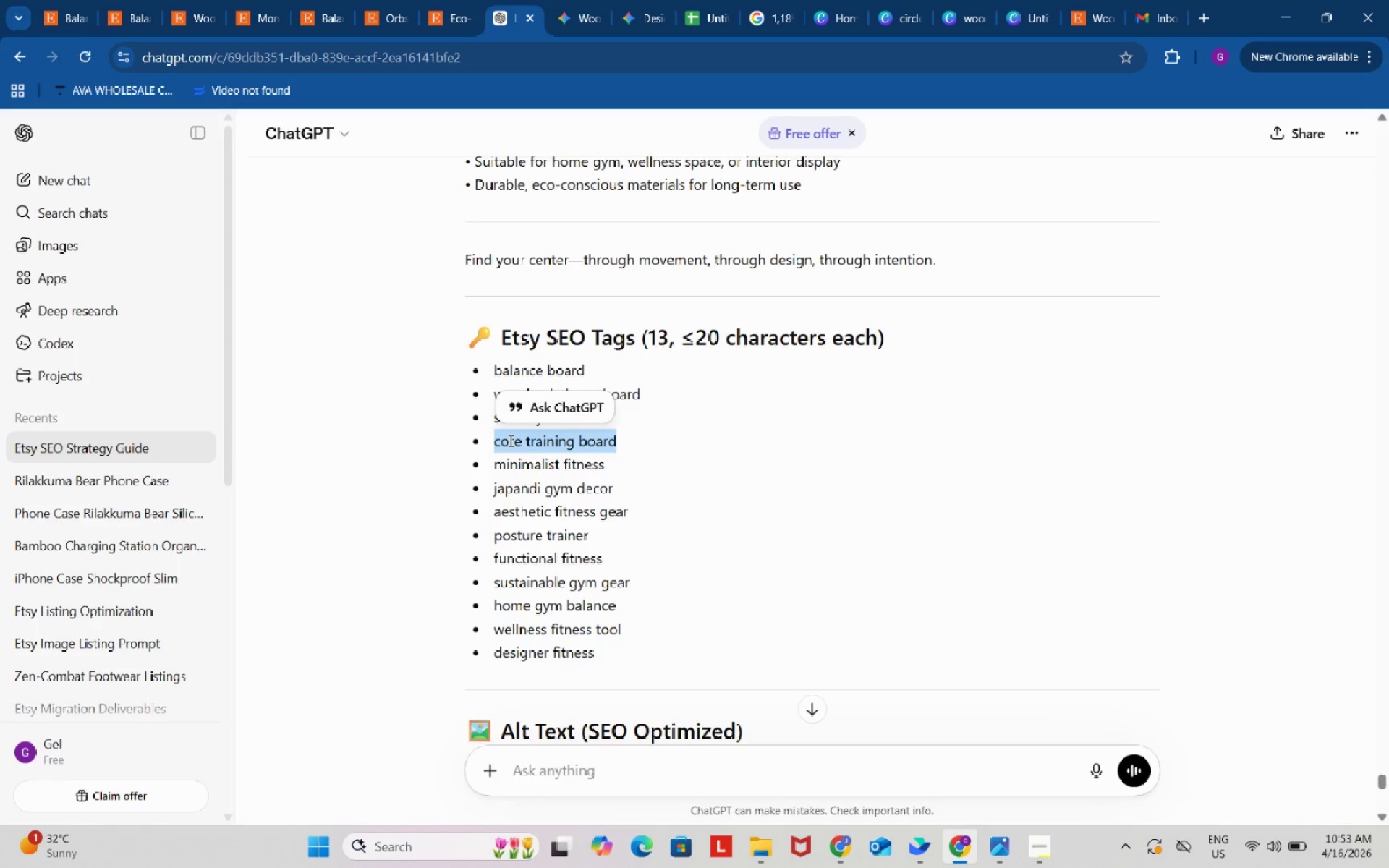 
left_click([509, 441])
 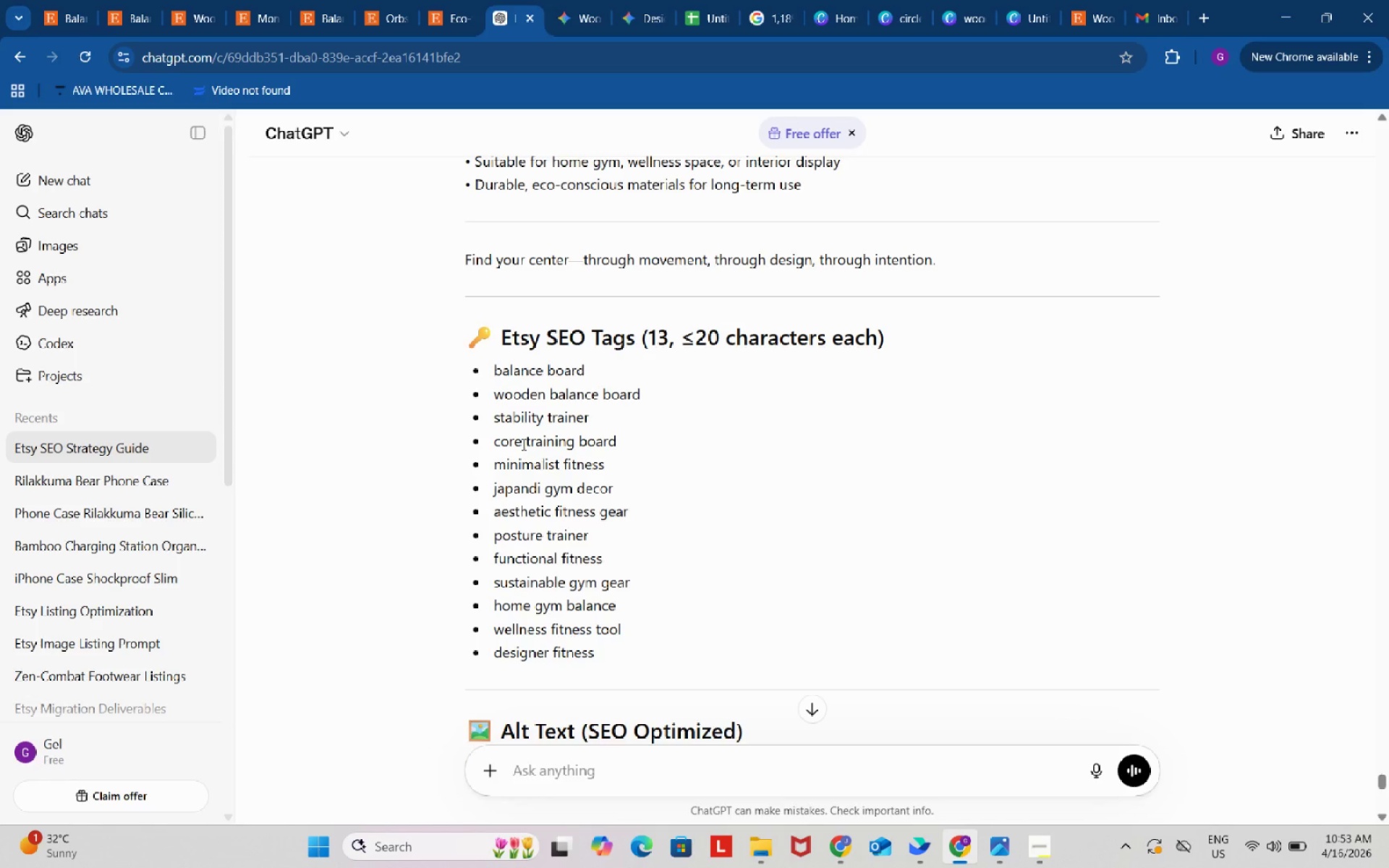 
left_click([522, 444])
 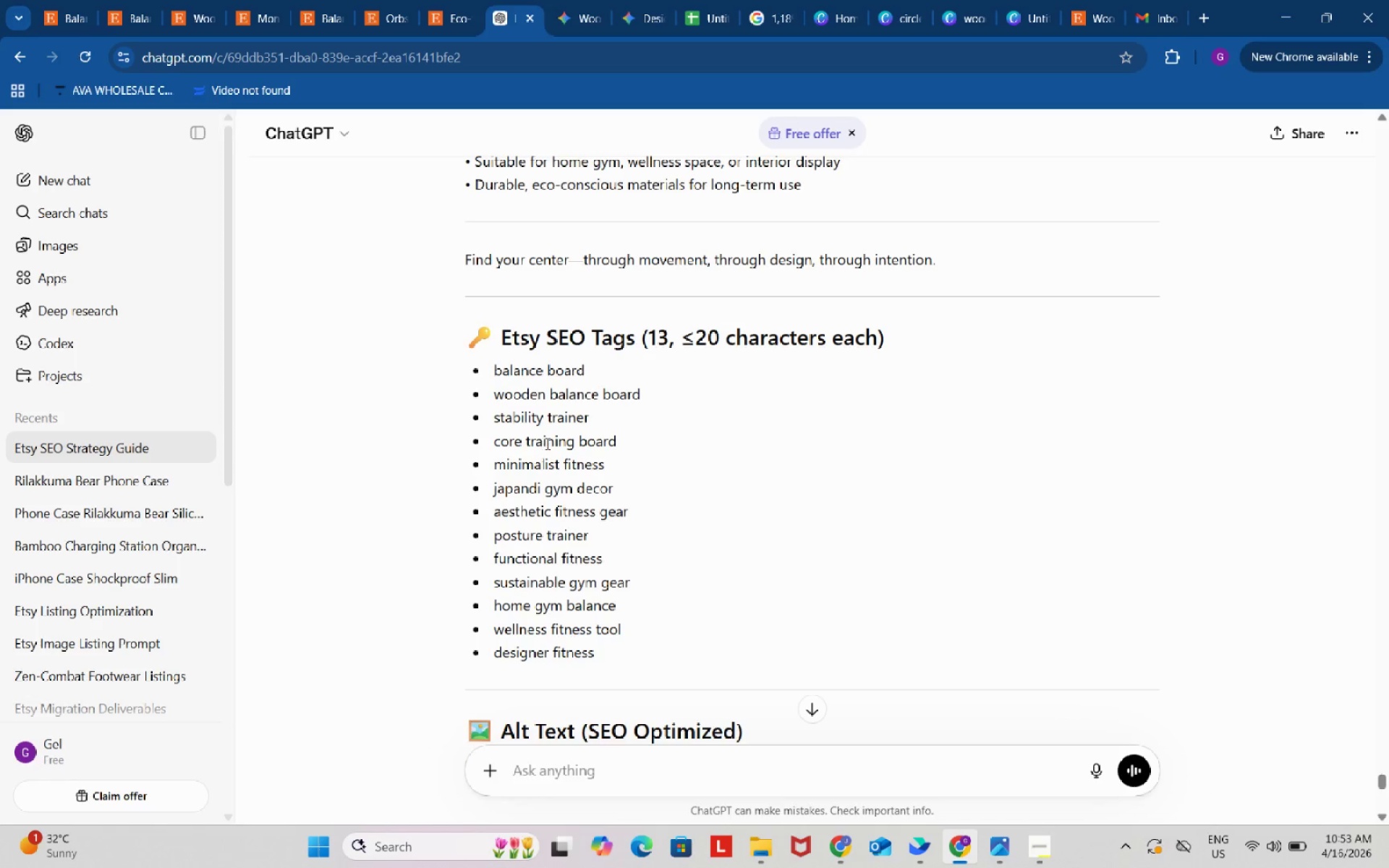 
left_click([546, 443])
 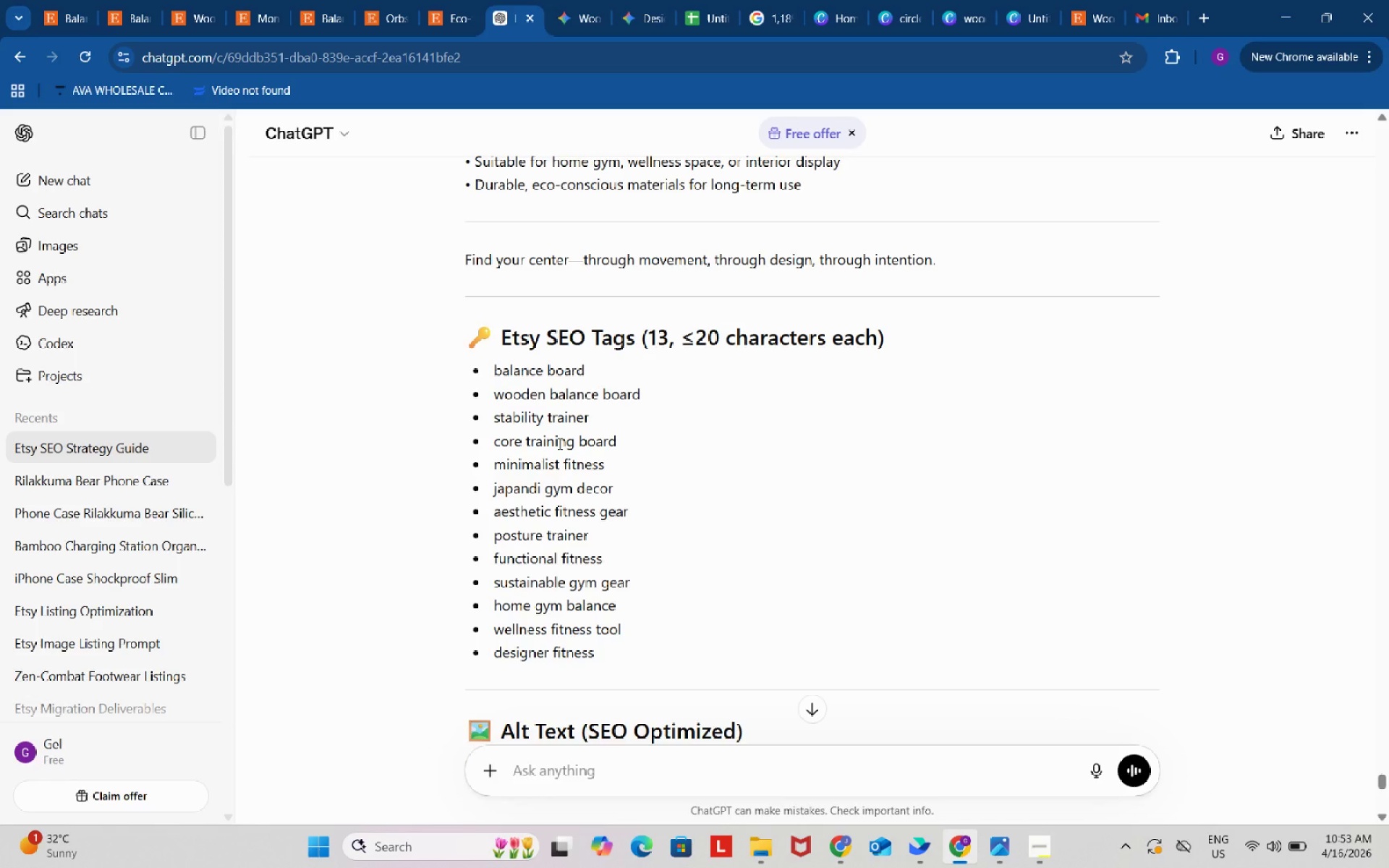 
left_click([558, 443])
 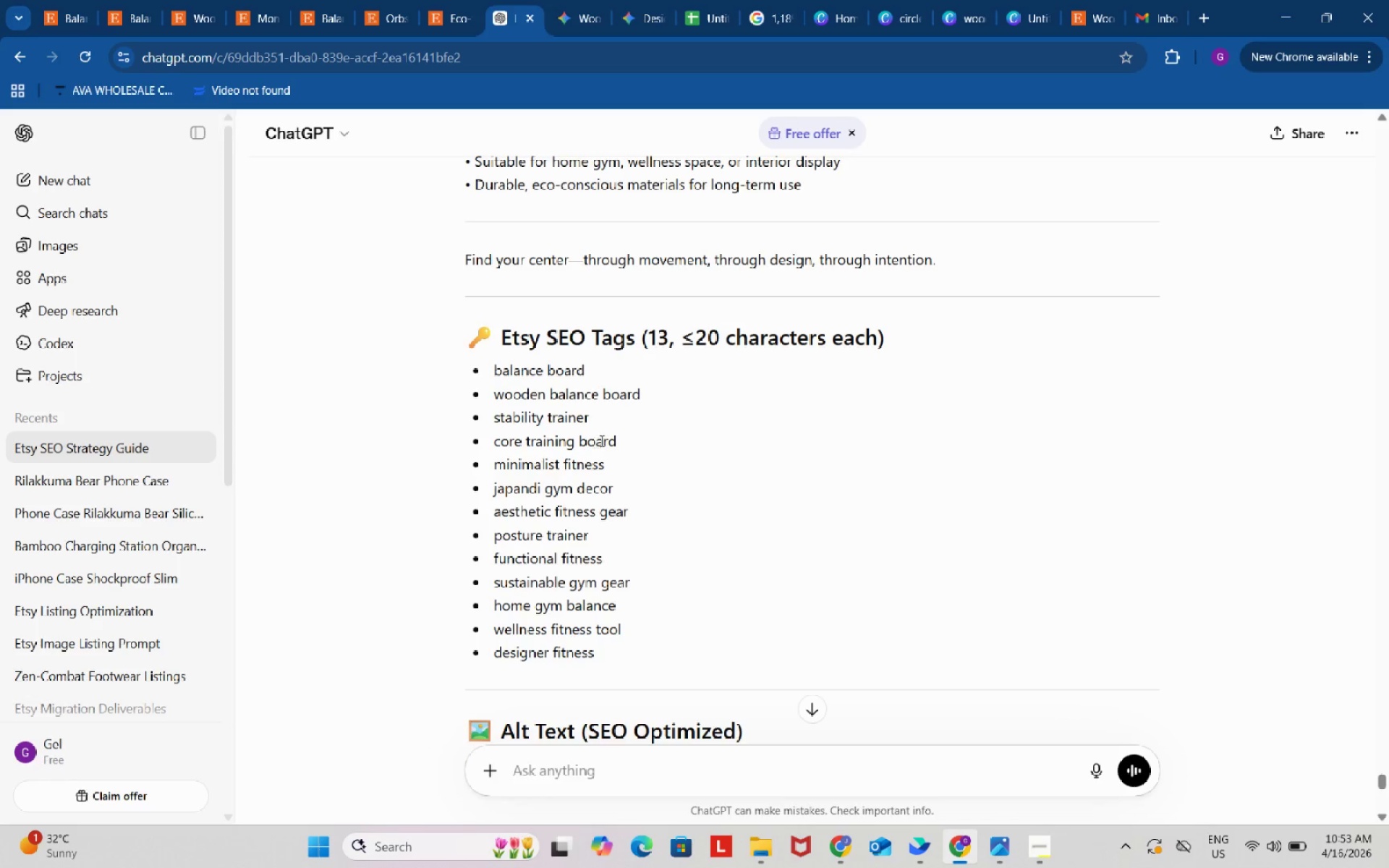 
double_click([609, 441])
 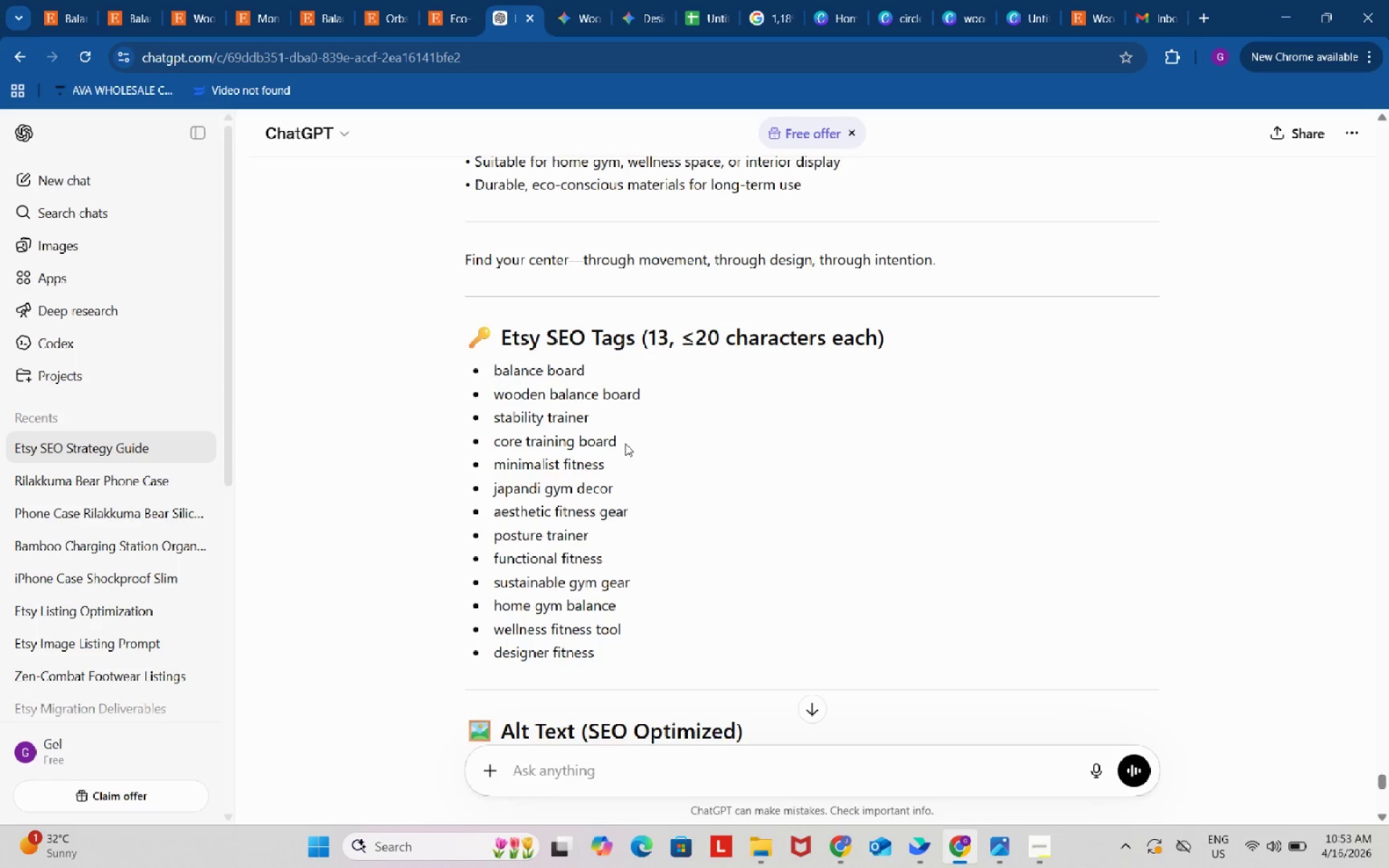 
left_click_drag(start_coordinate=[628, 441], to_coordinate=[497, 438])
 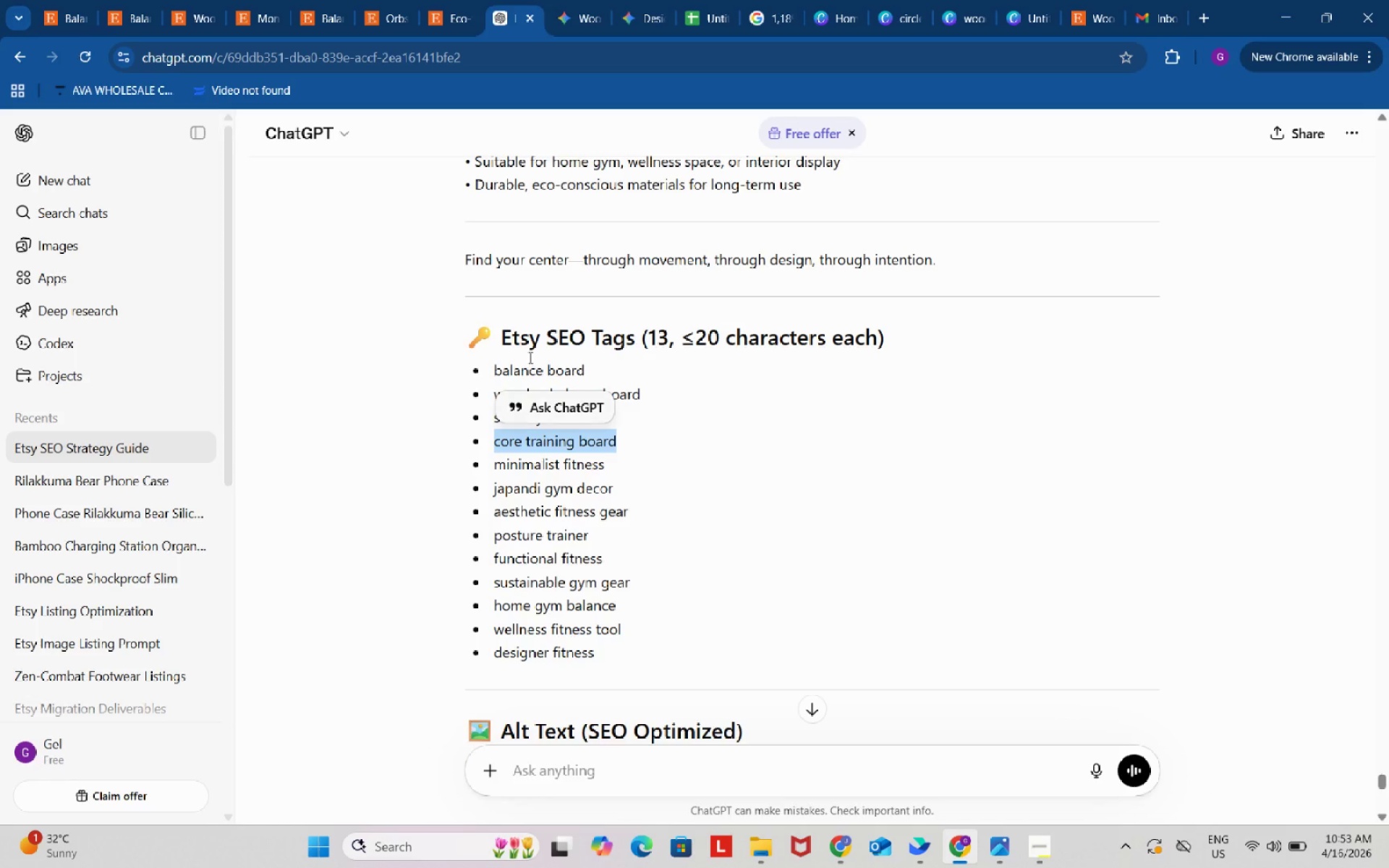 
key(Control+C)
 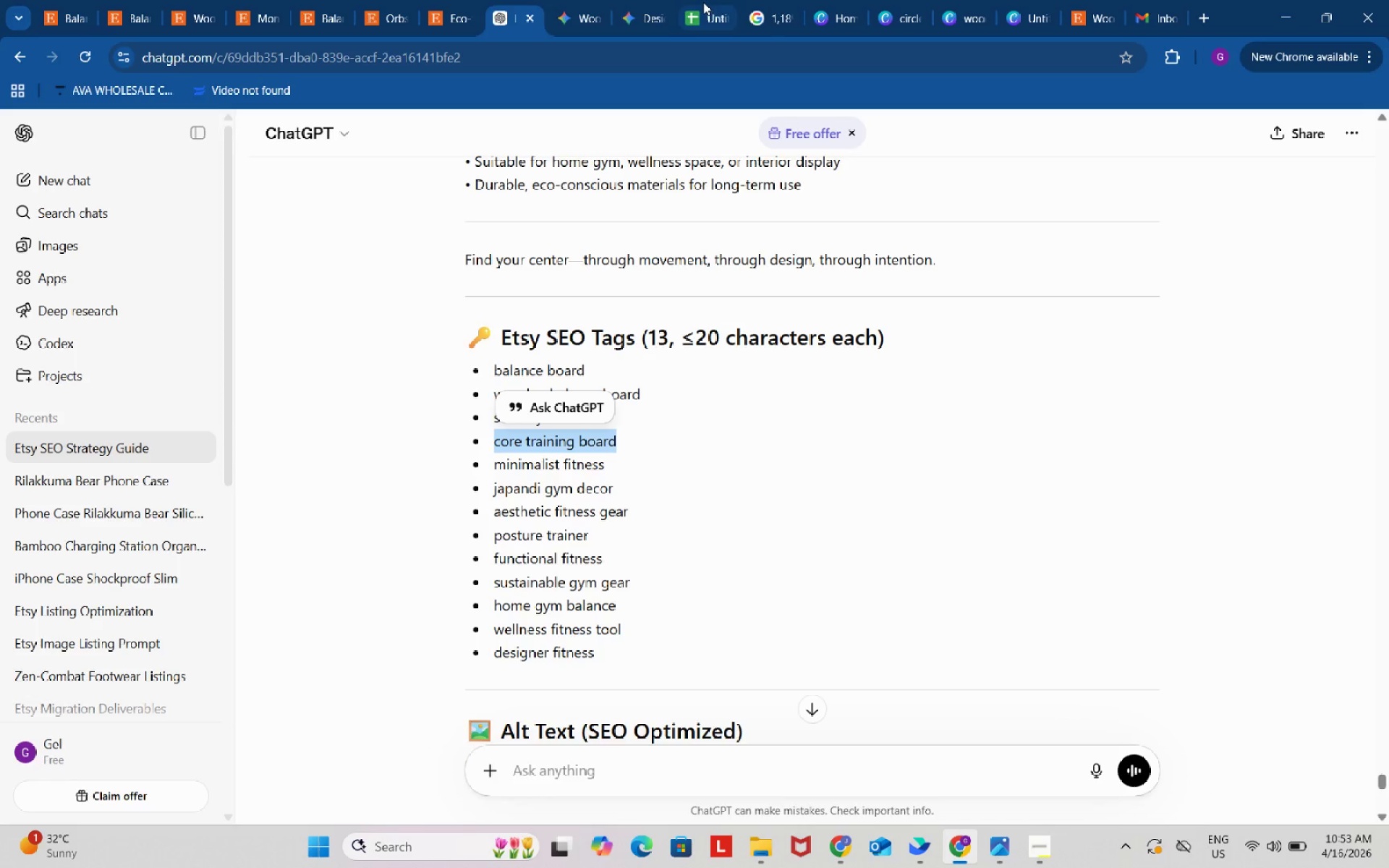 
left_click([703, 2])
 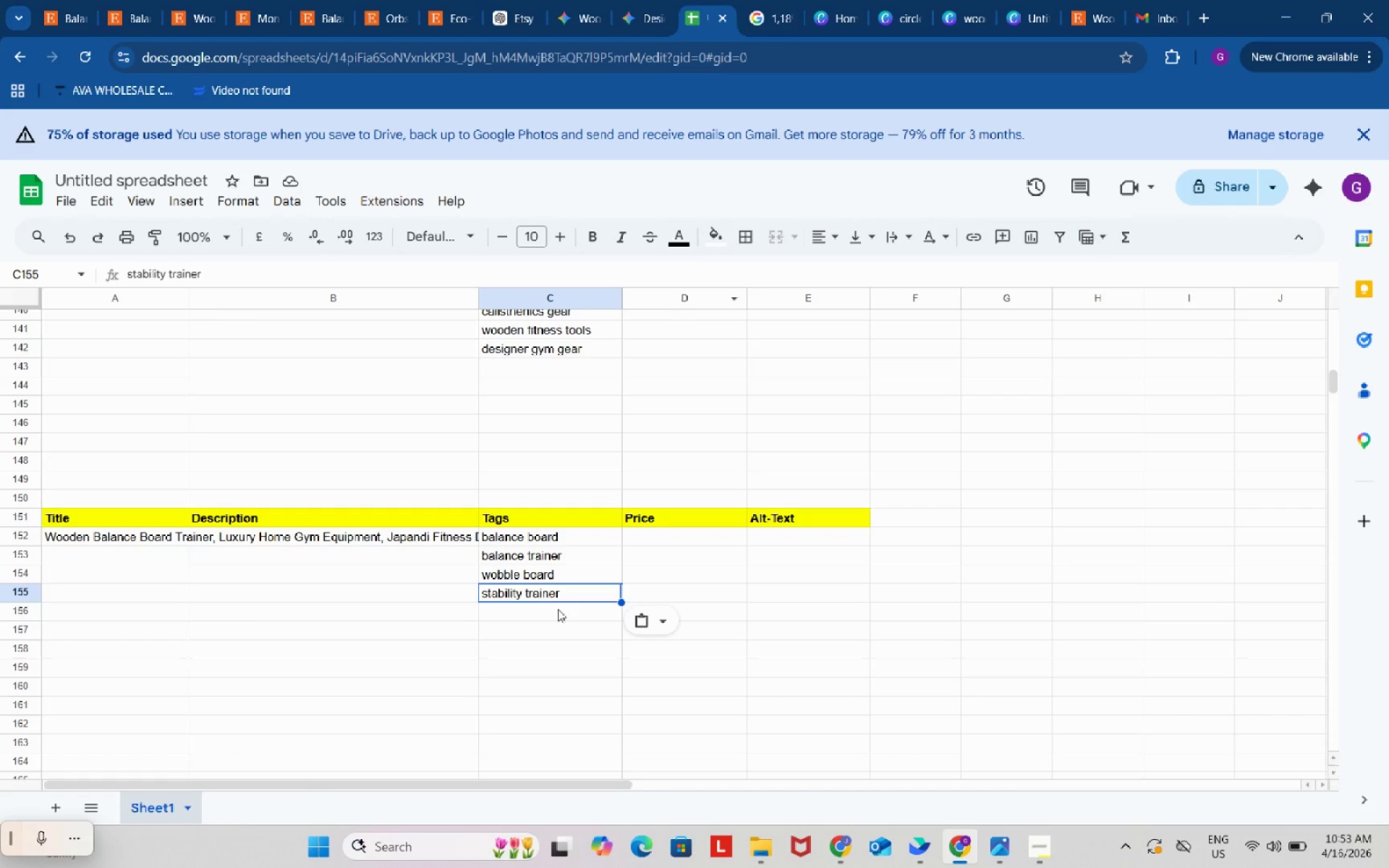 
left_click([558, 610])
 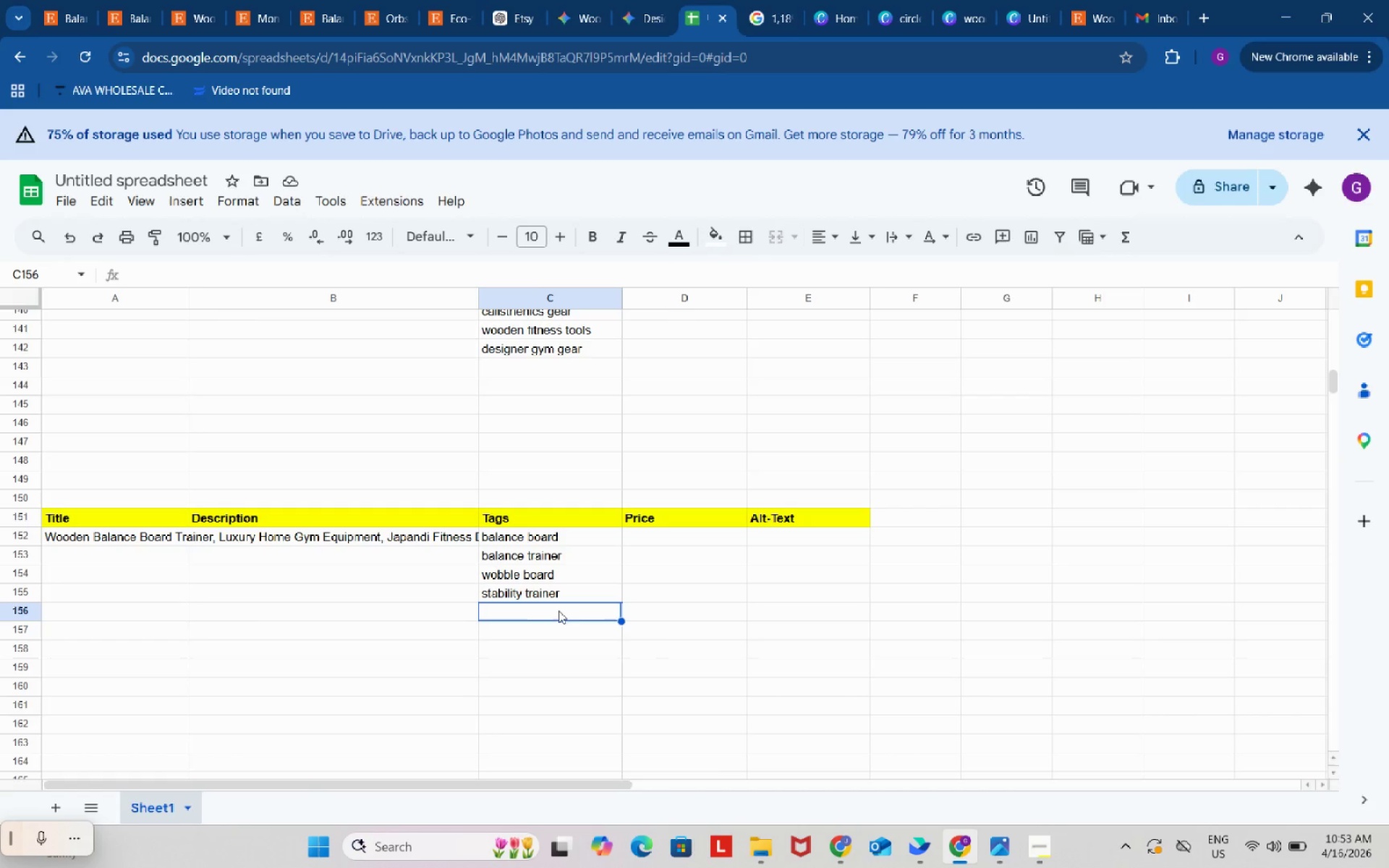 
key(Control+ControlLeft)
 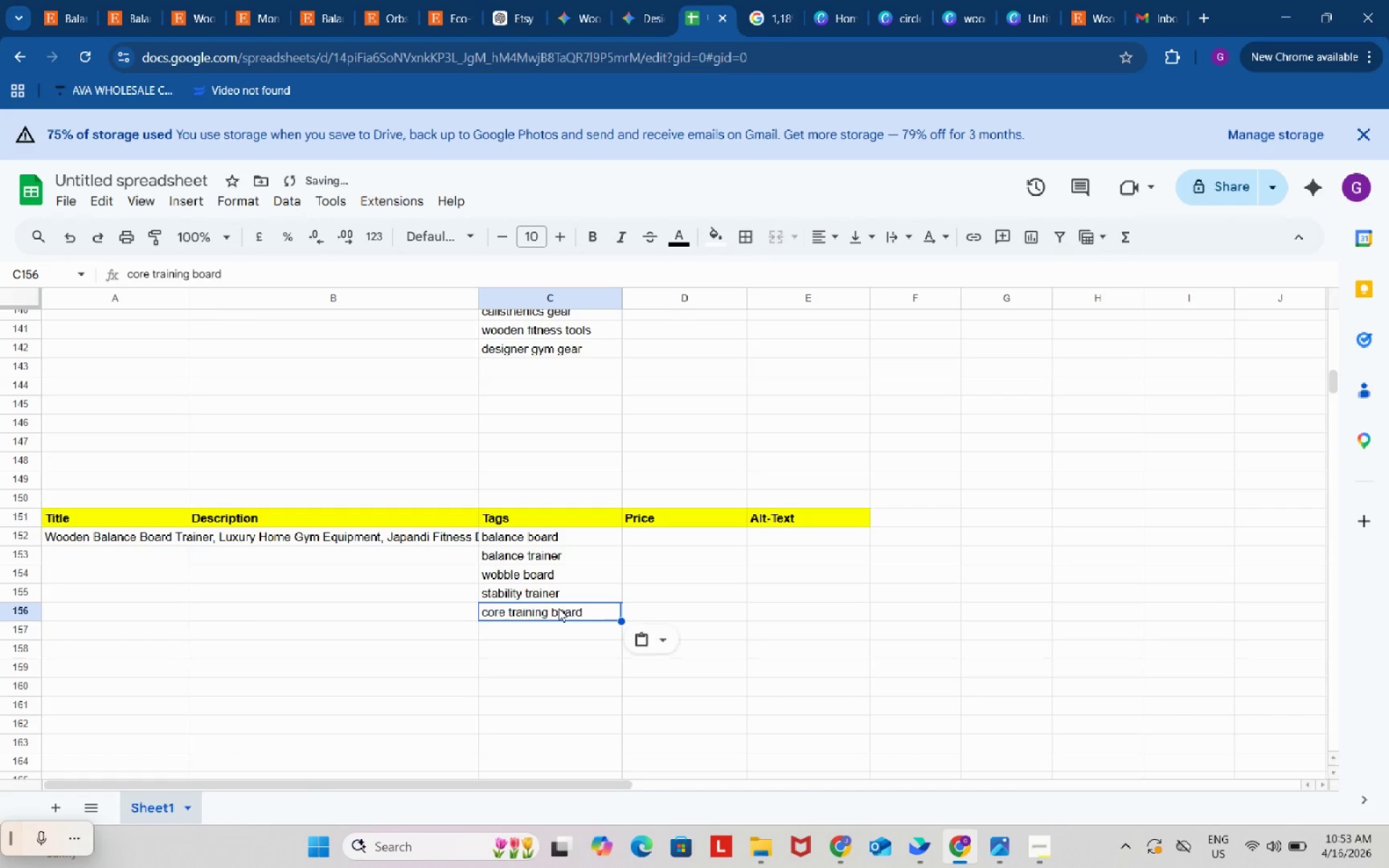 
key(Control+V)
 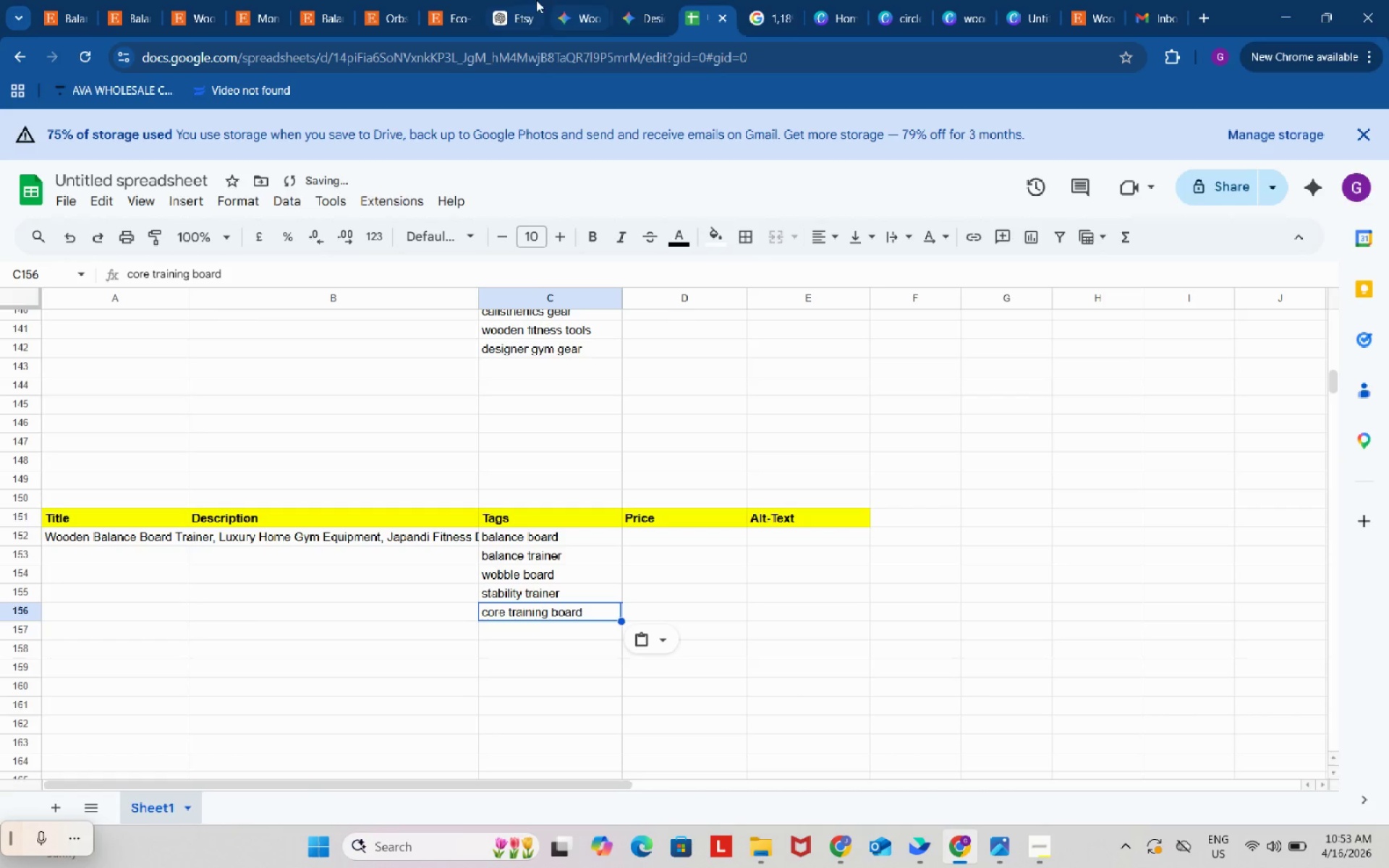 
left_click([535, 0])
 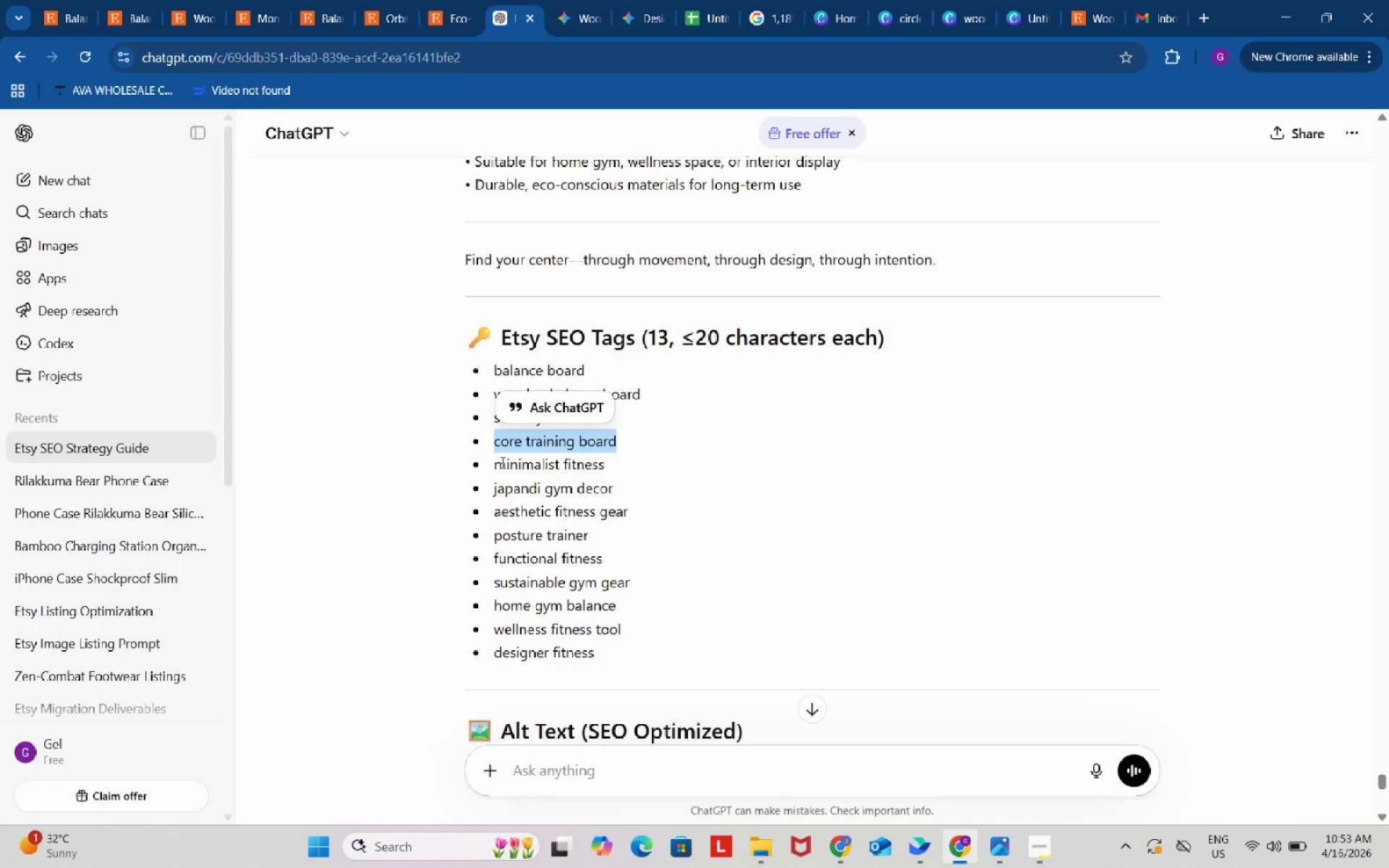 
left_click_drag(start_coordinate=[494, 461], to_coordinate=[605, 461])
 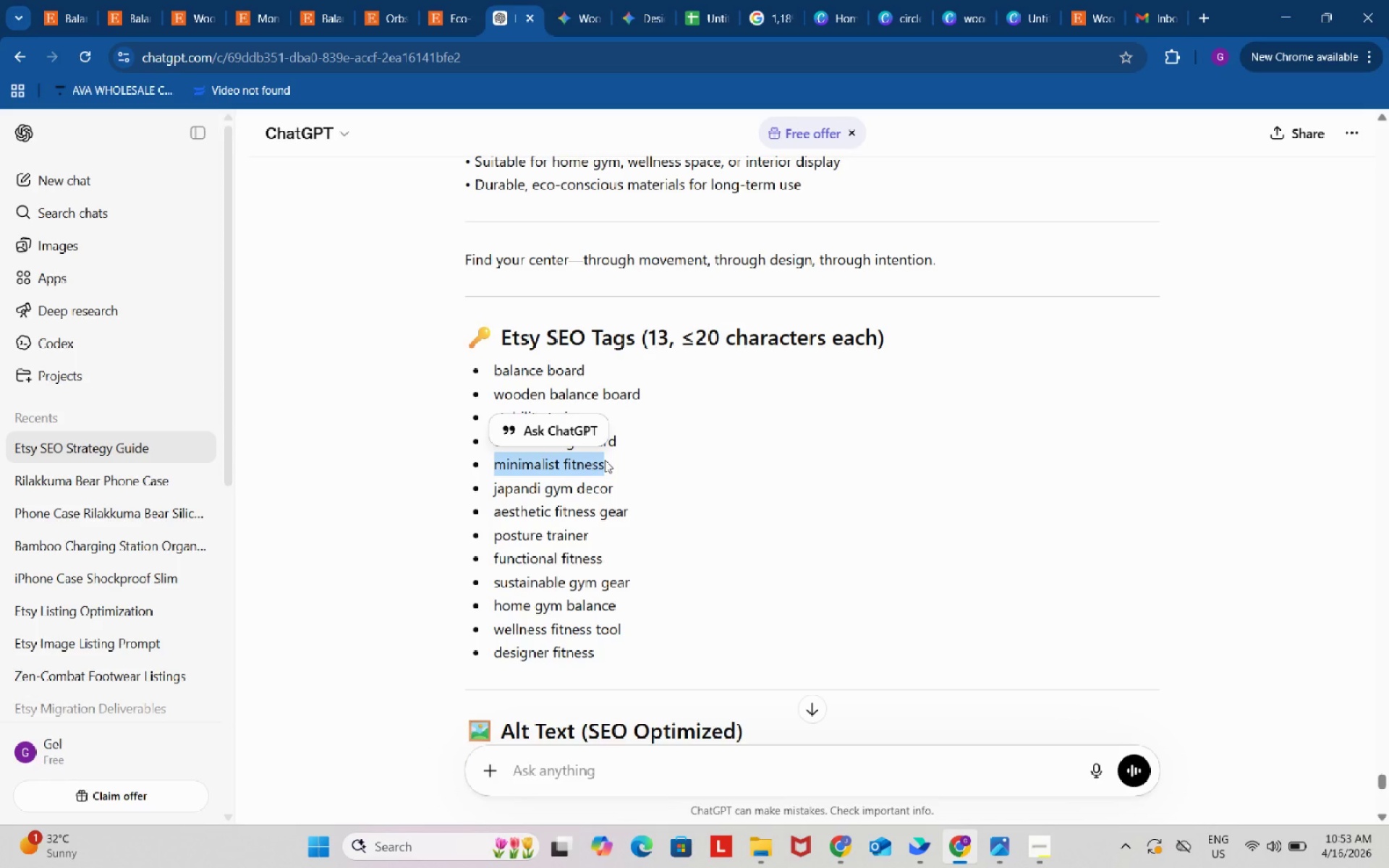 
key(Control+C)
 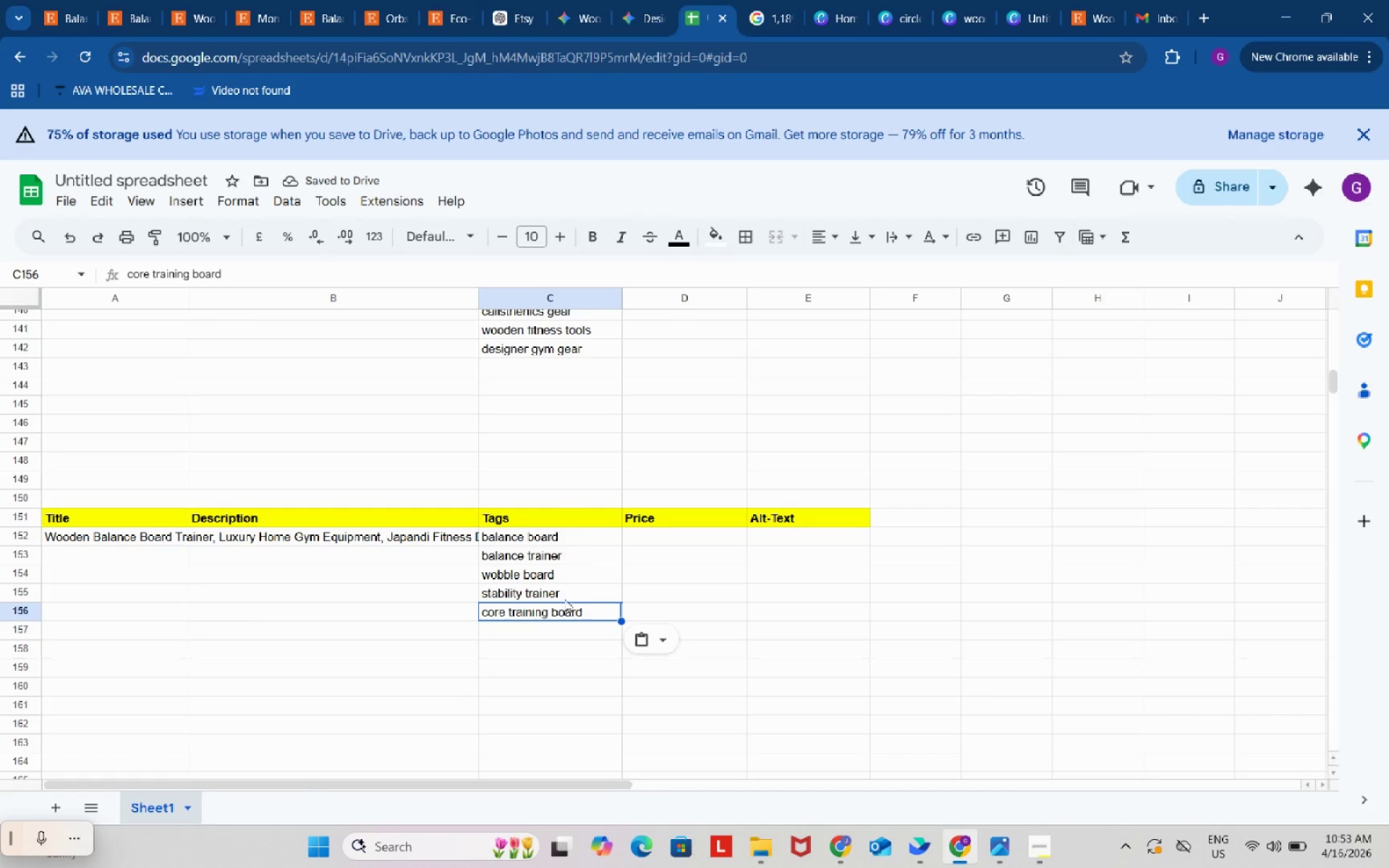 
left_click([575, 631])
 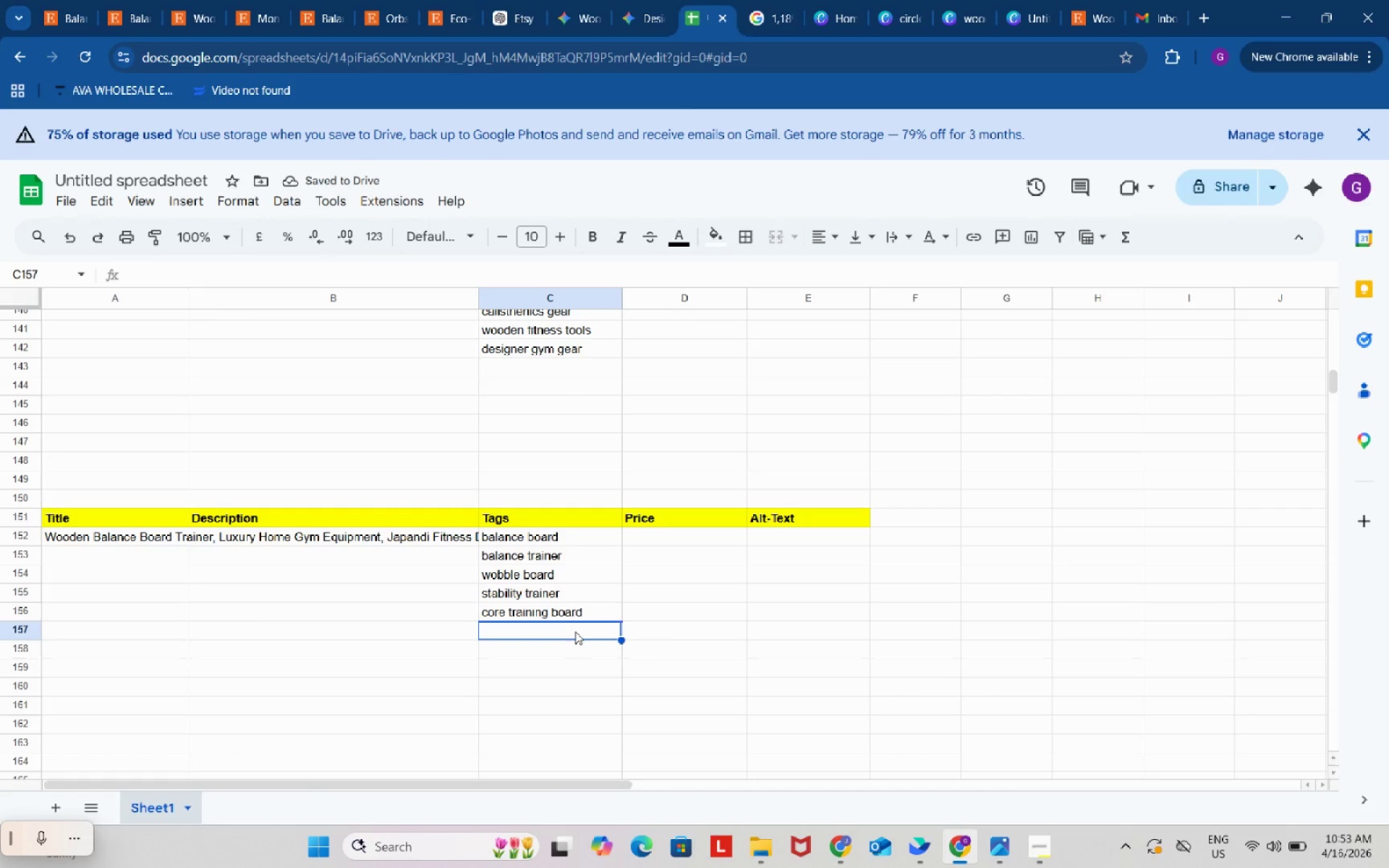 
key(Control+ControlLeft)
 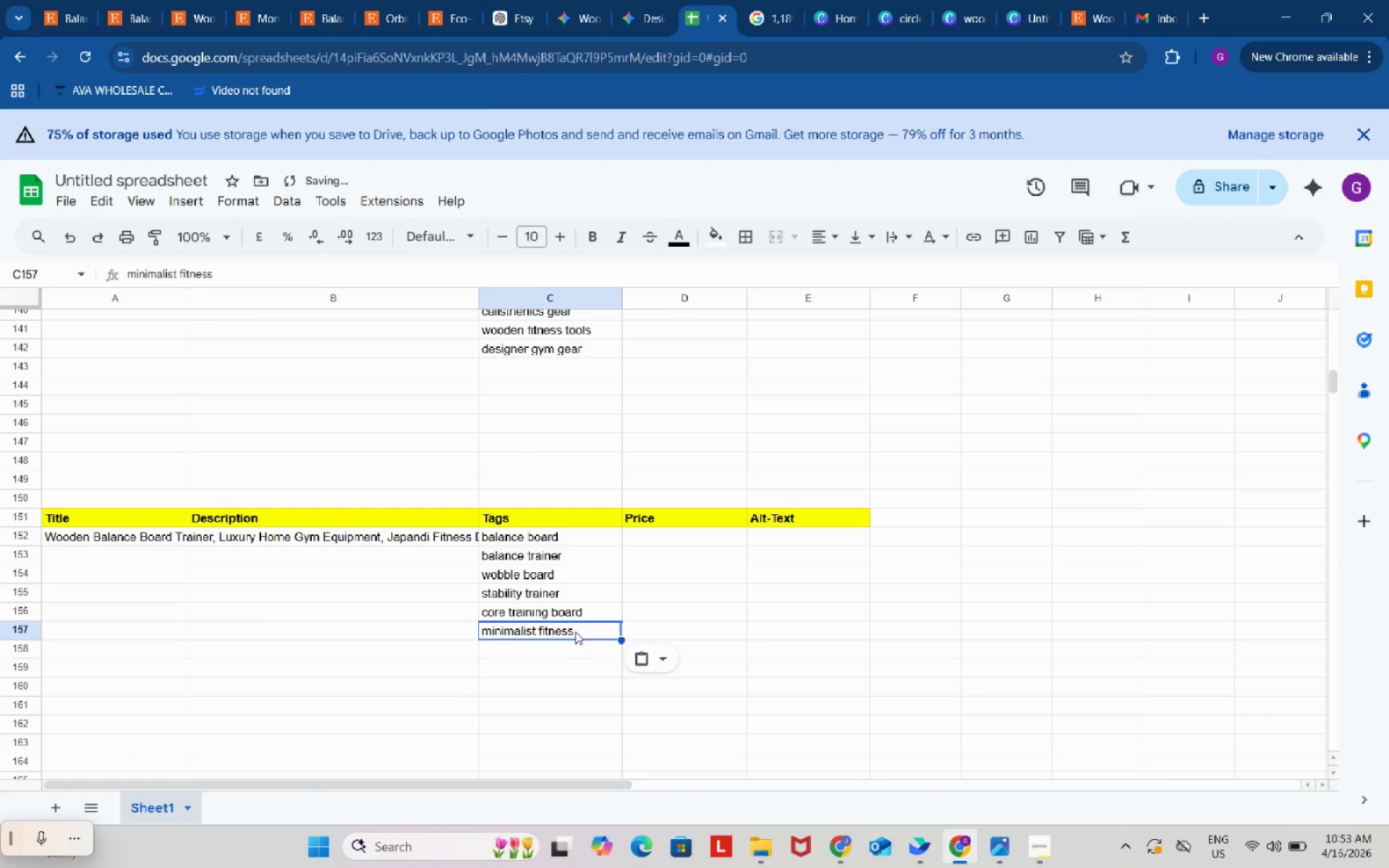 
key(Control+V)
 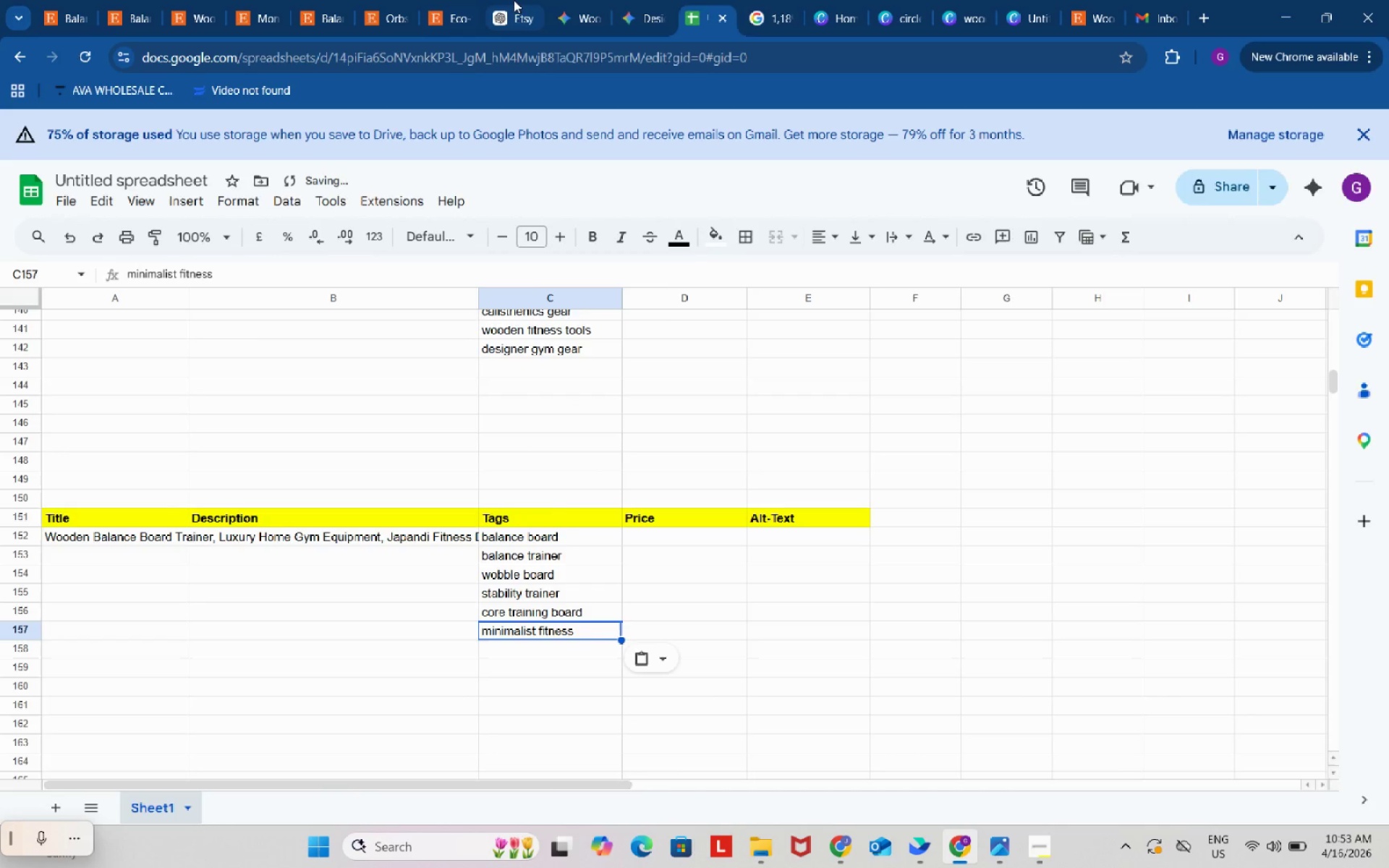 
left_click([514, 0])
 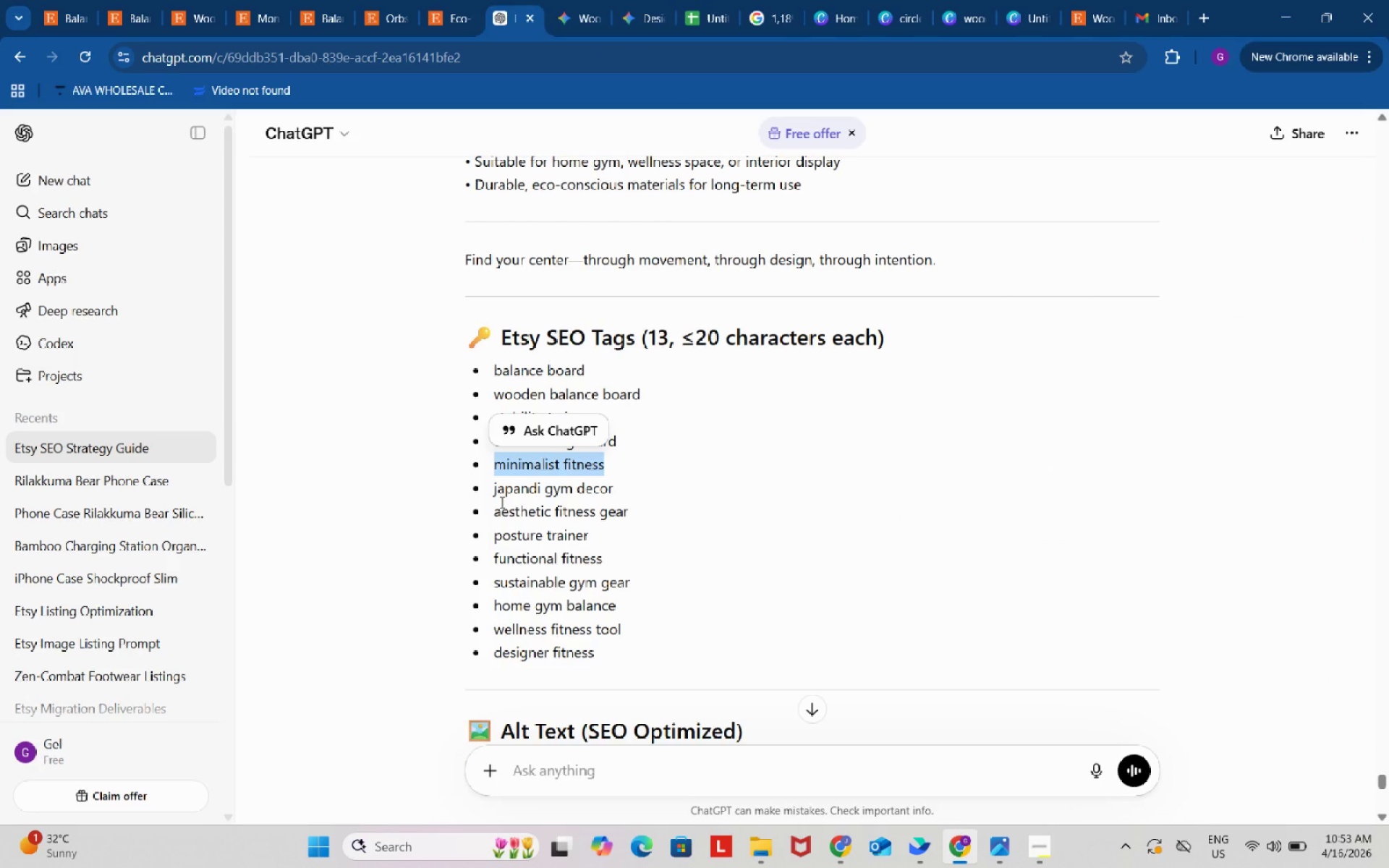 
left_click_drag(start_coordinate=[496, 512], to_coordinate=[626, 514])
 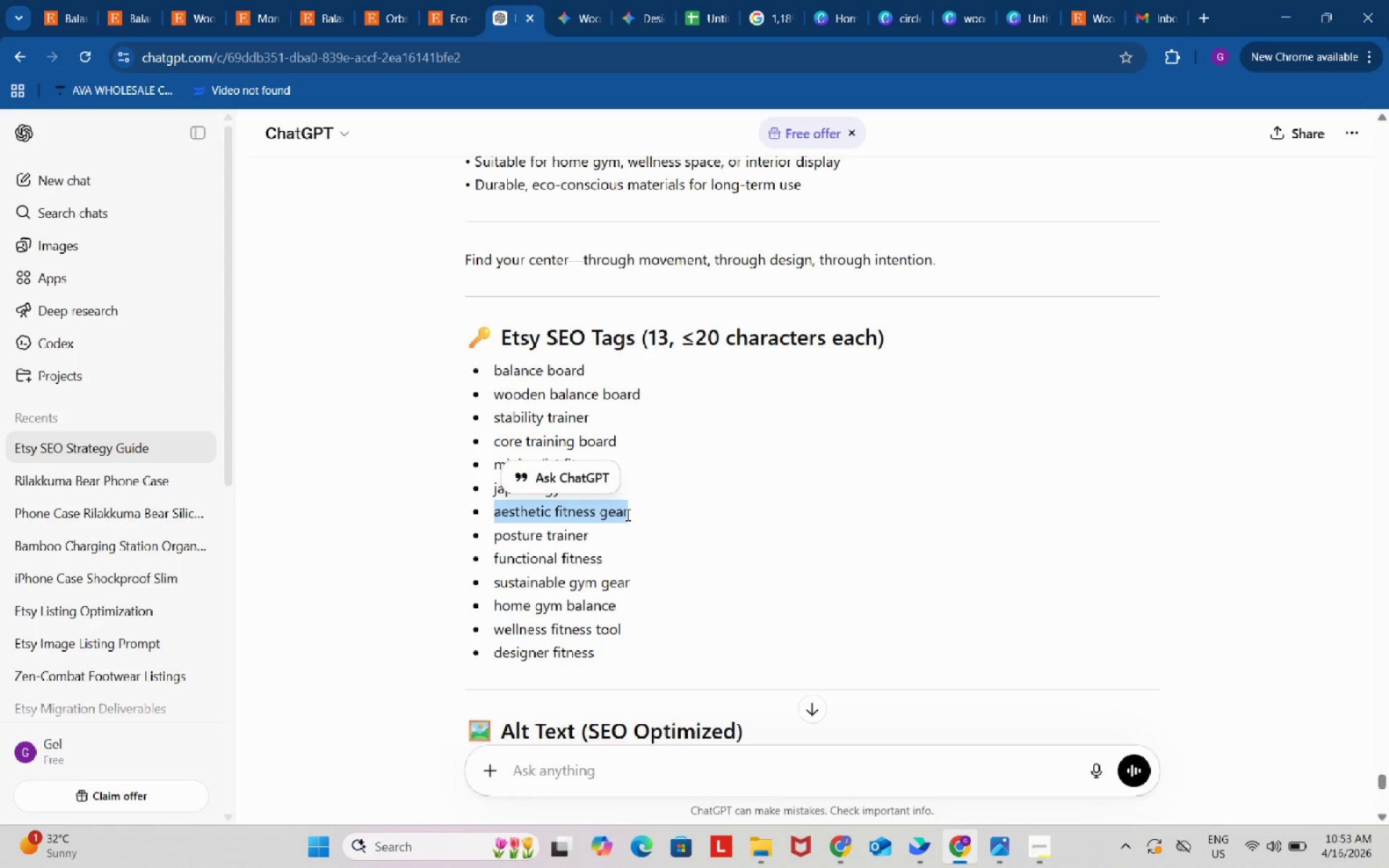 
key(Control+C)
 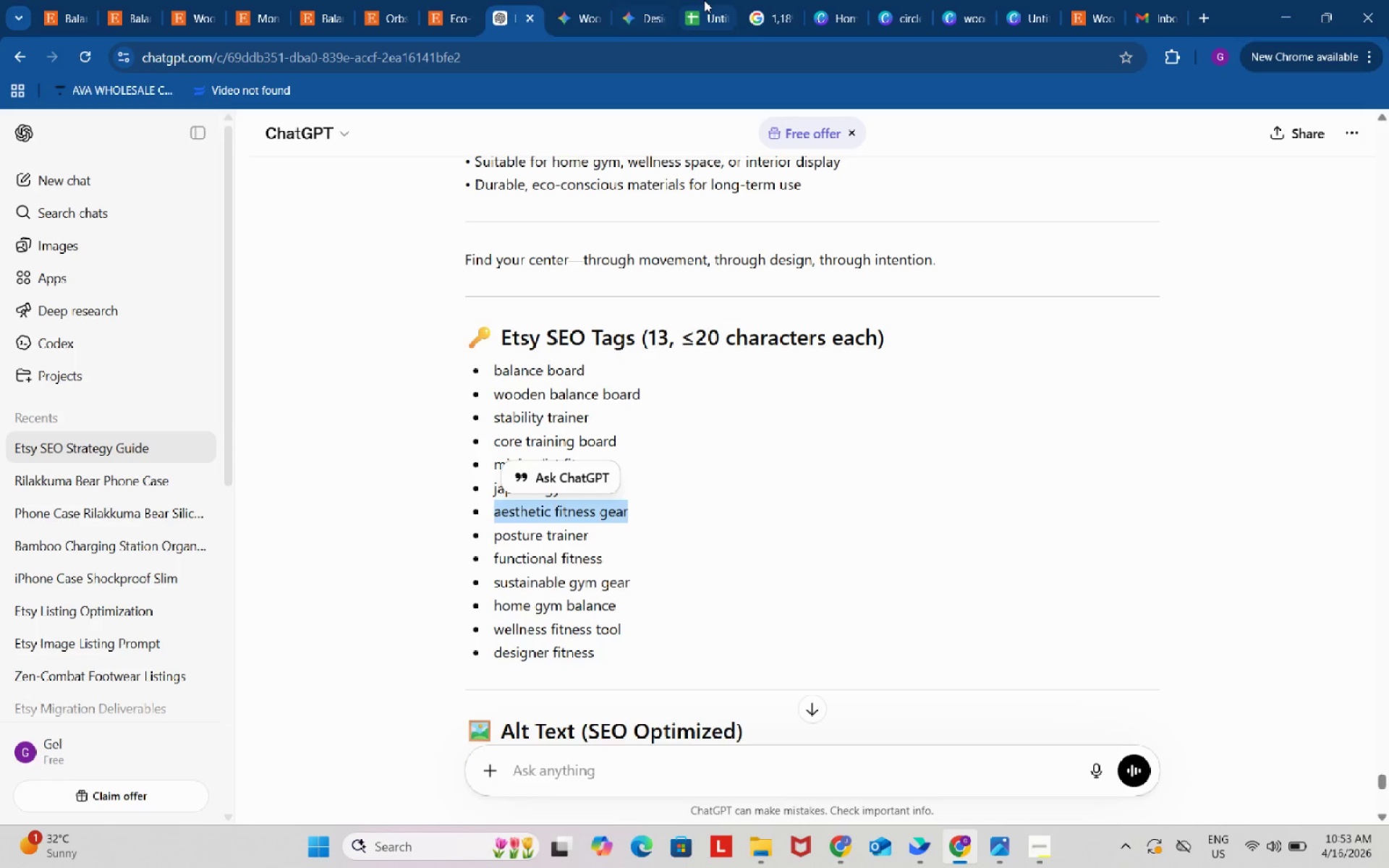 
left_click([704, 0])
 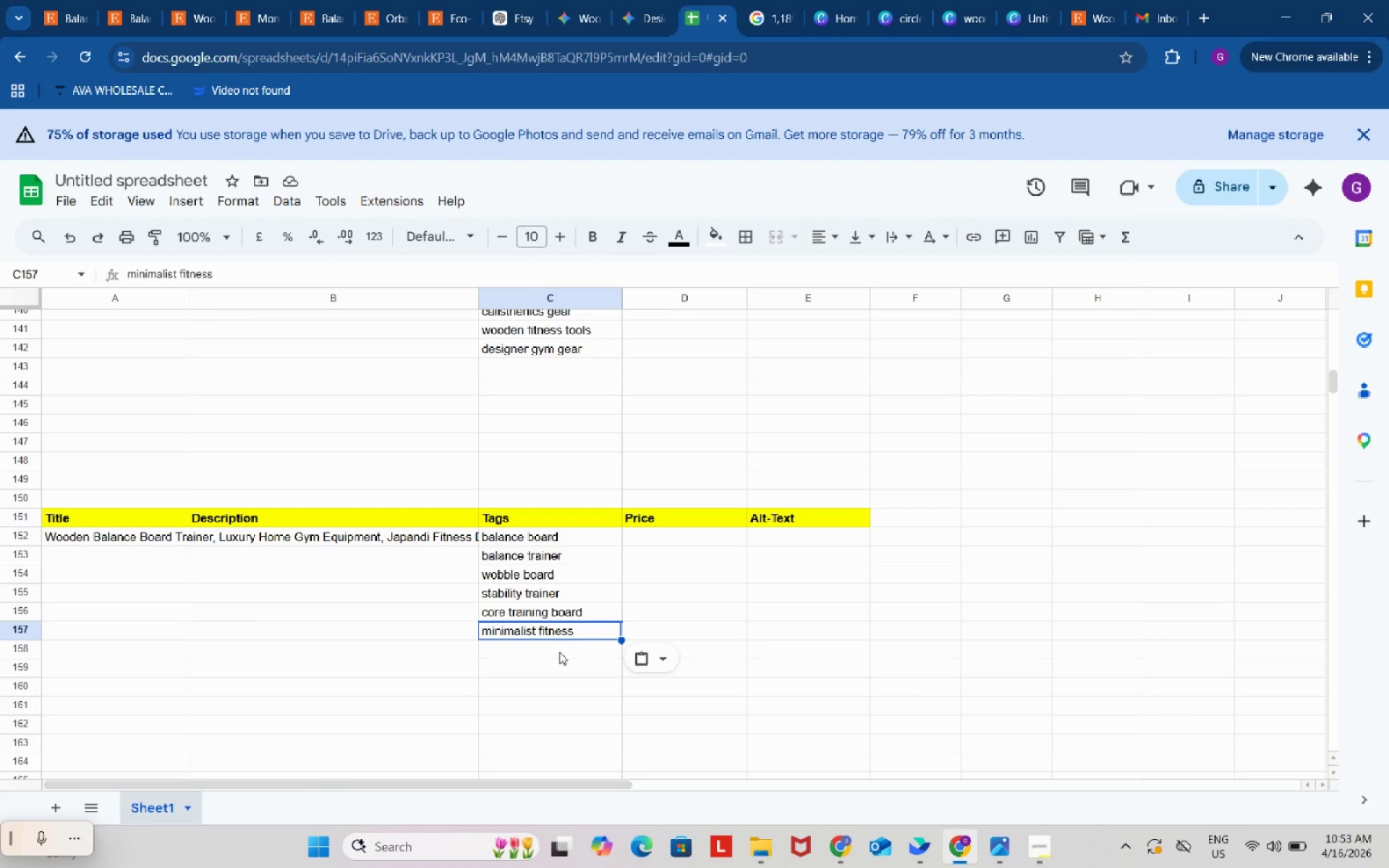 
key(Control+ControlLeft)
 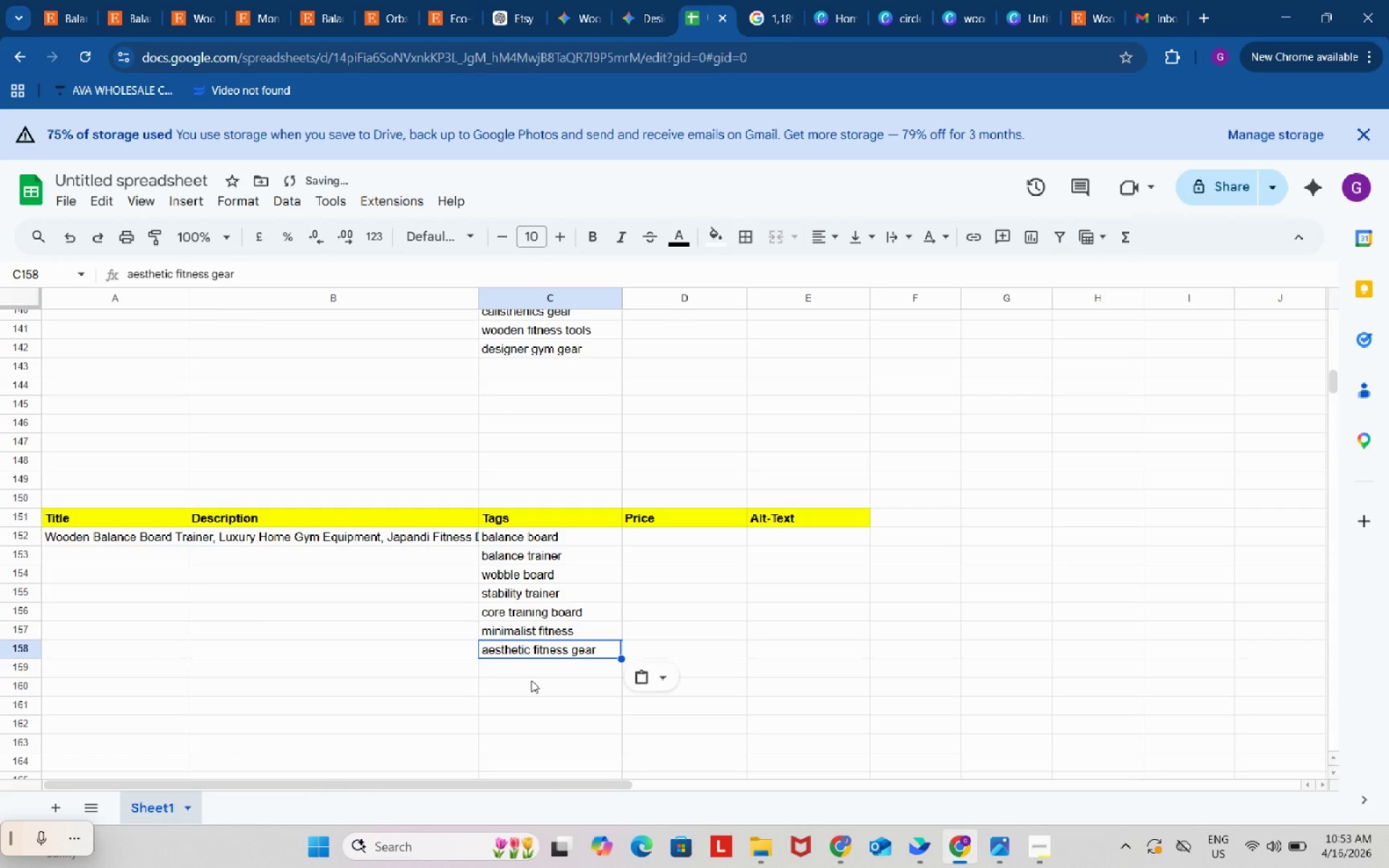 
key(Control+V)
 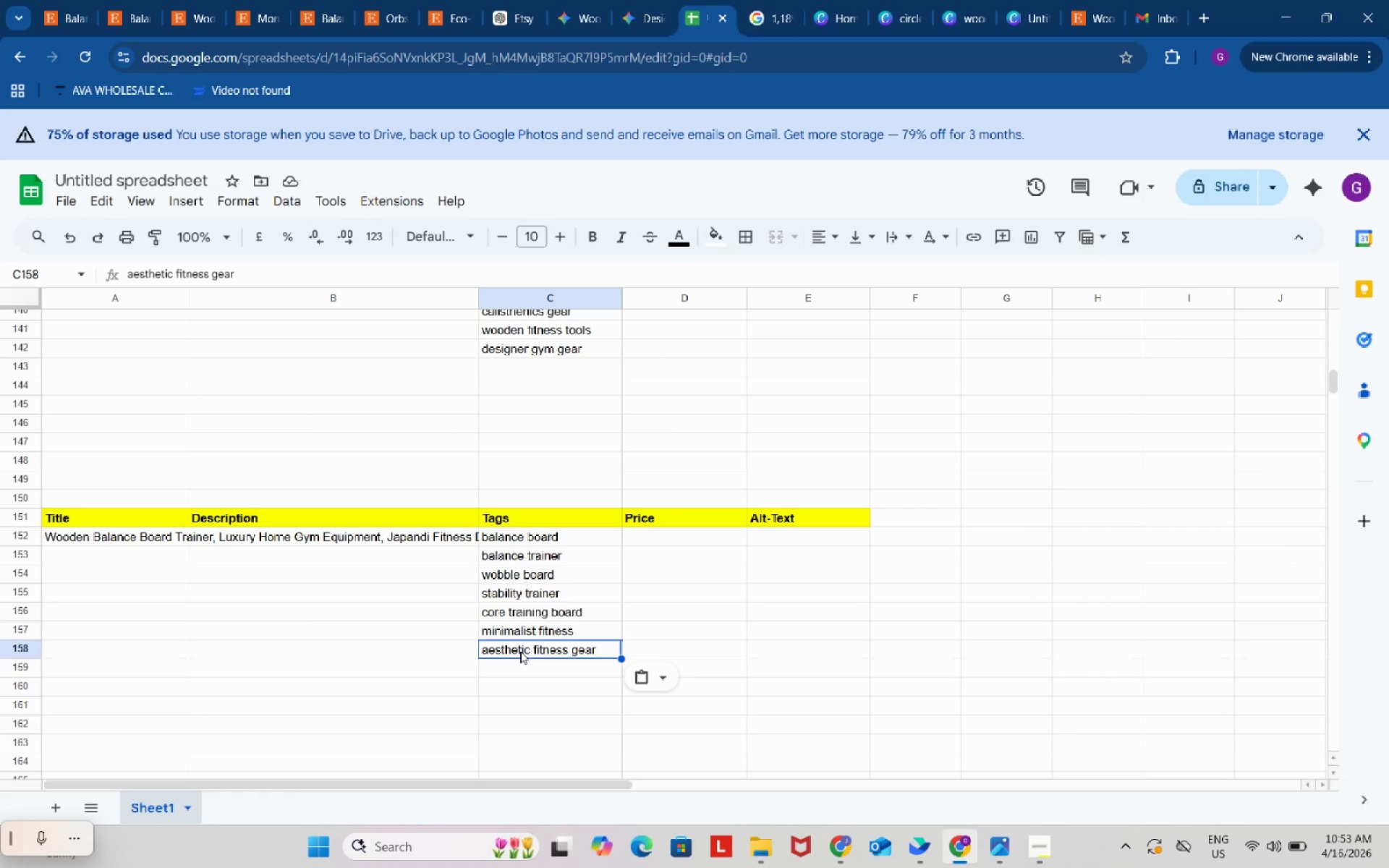 
wait(11.99)
 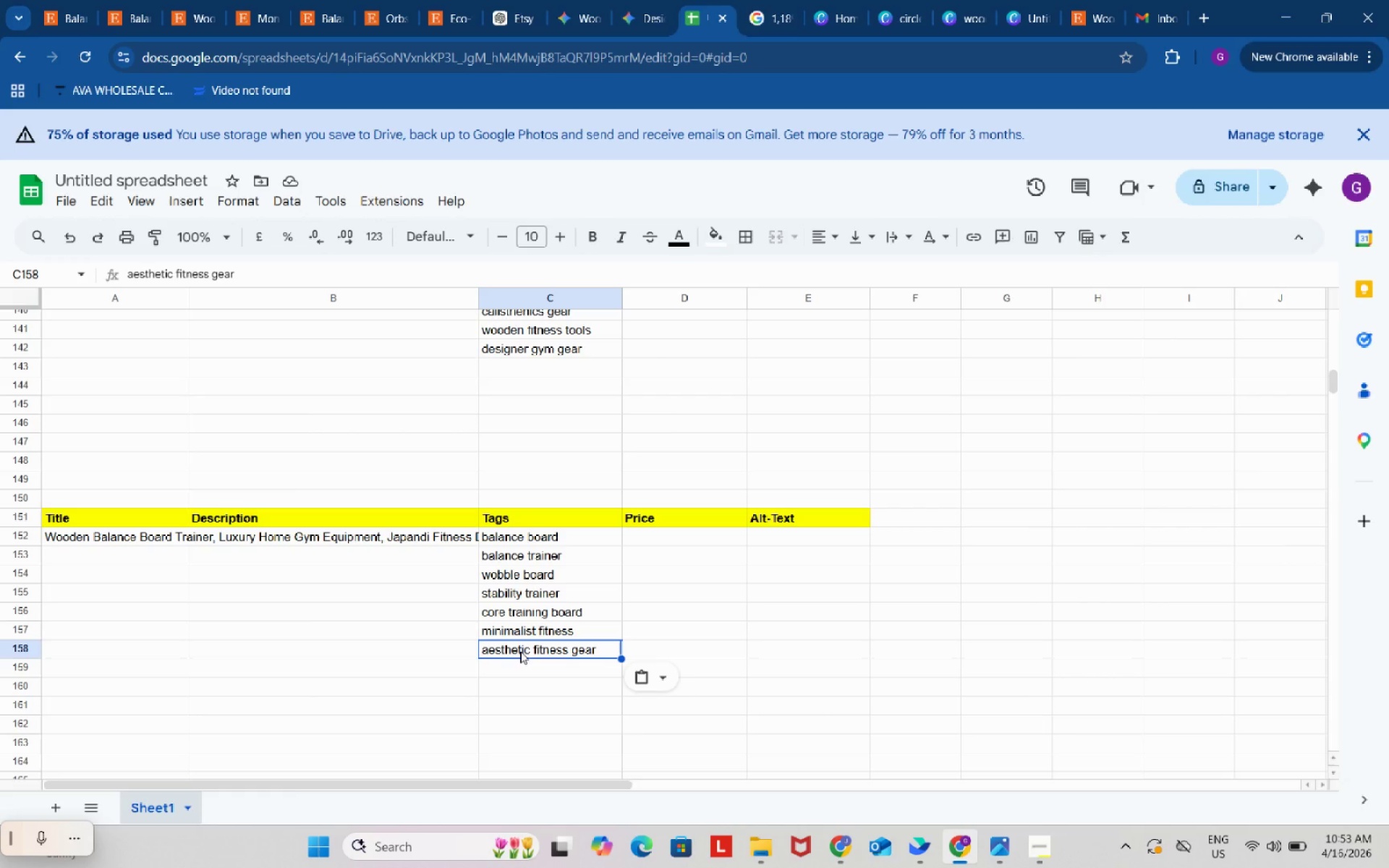 
double_click([527, 650])
 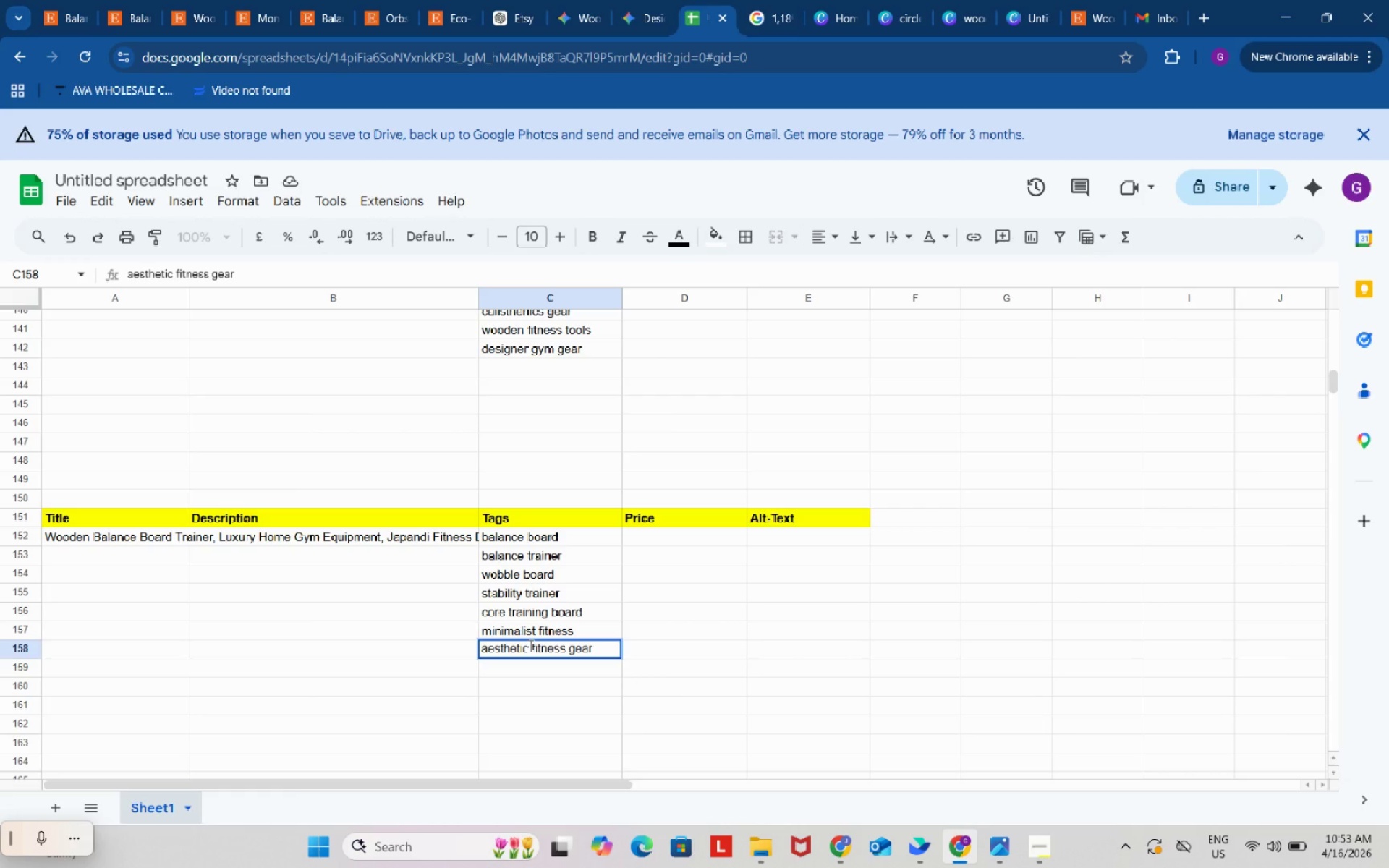 
left_click_drag(start_coordinate=[530, 645], to_coordinate=[562, 647])
 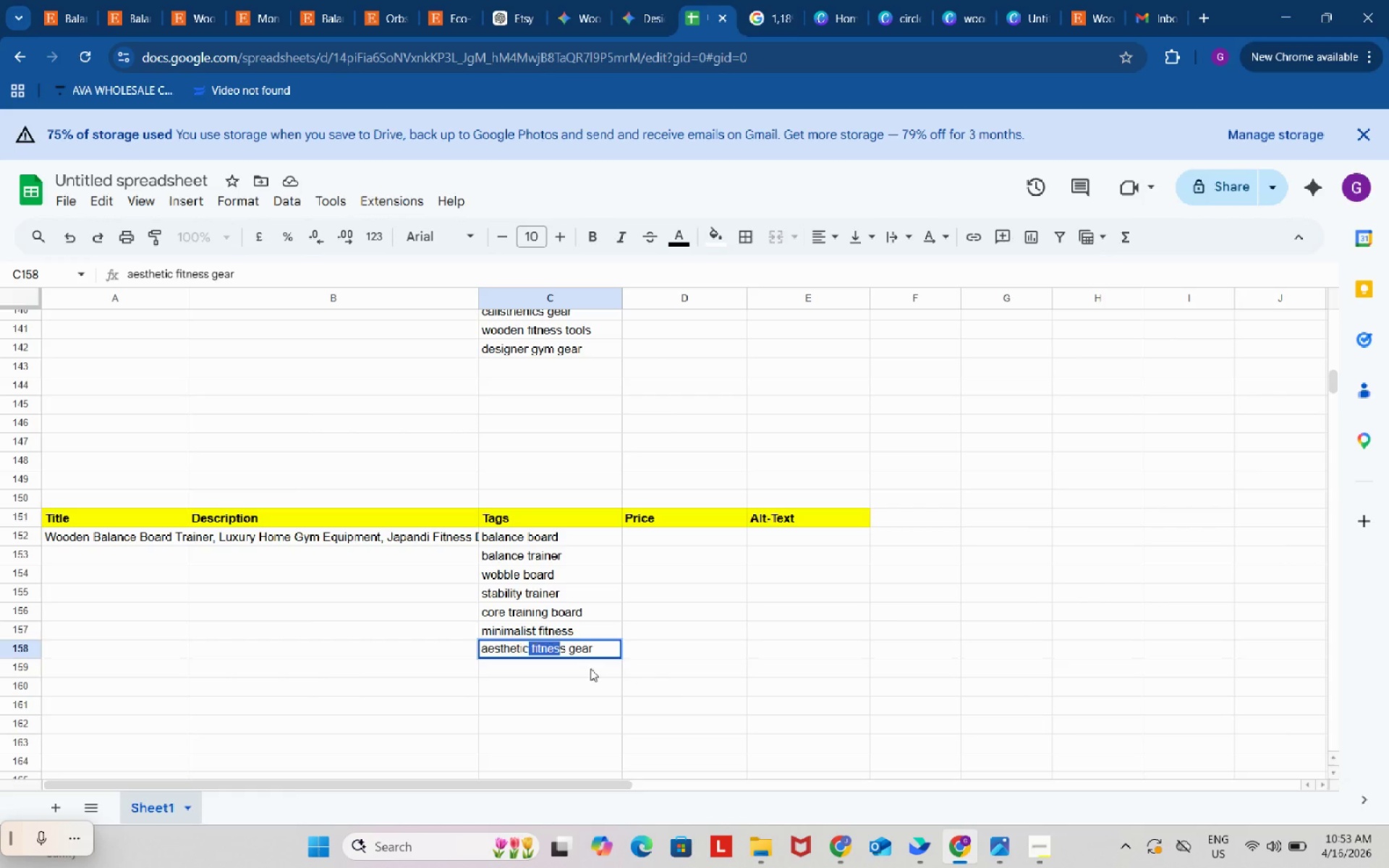 
left_click([590, 668])
 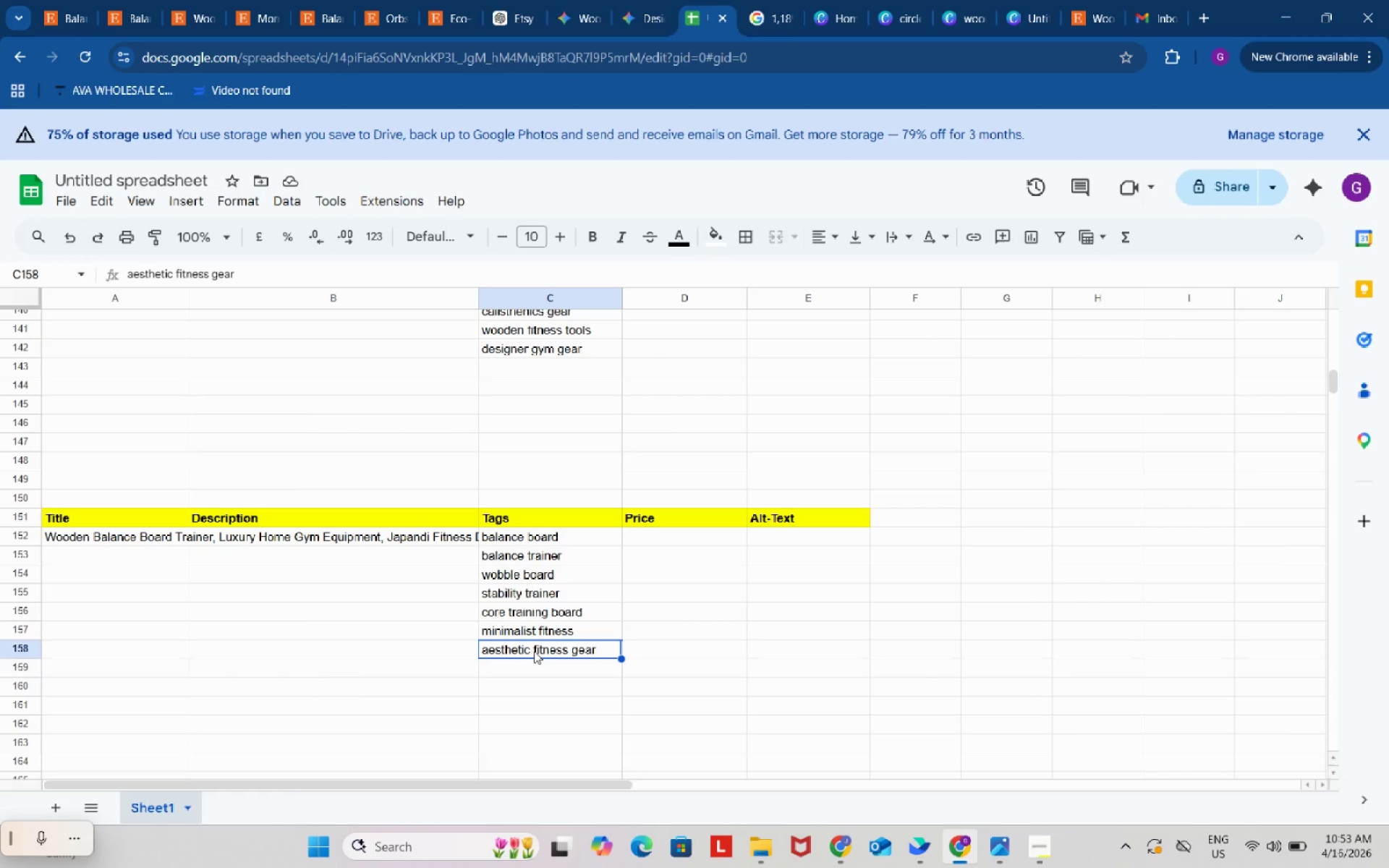 
double_click([534, 651])
 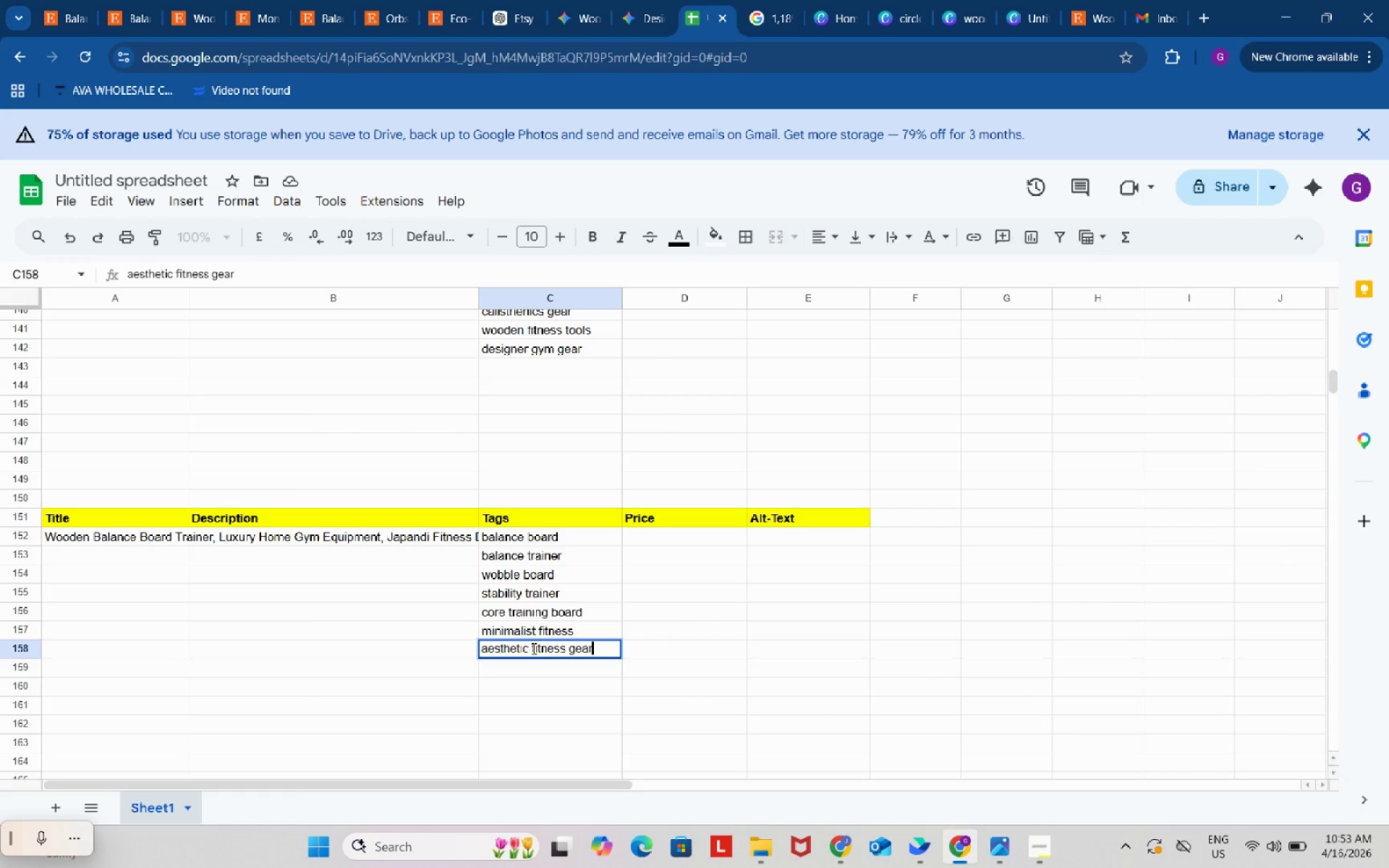 
left_click_drag(start_coordinate=[532, 648], to_coordinate=[481, 622])
 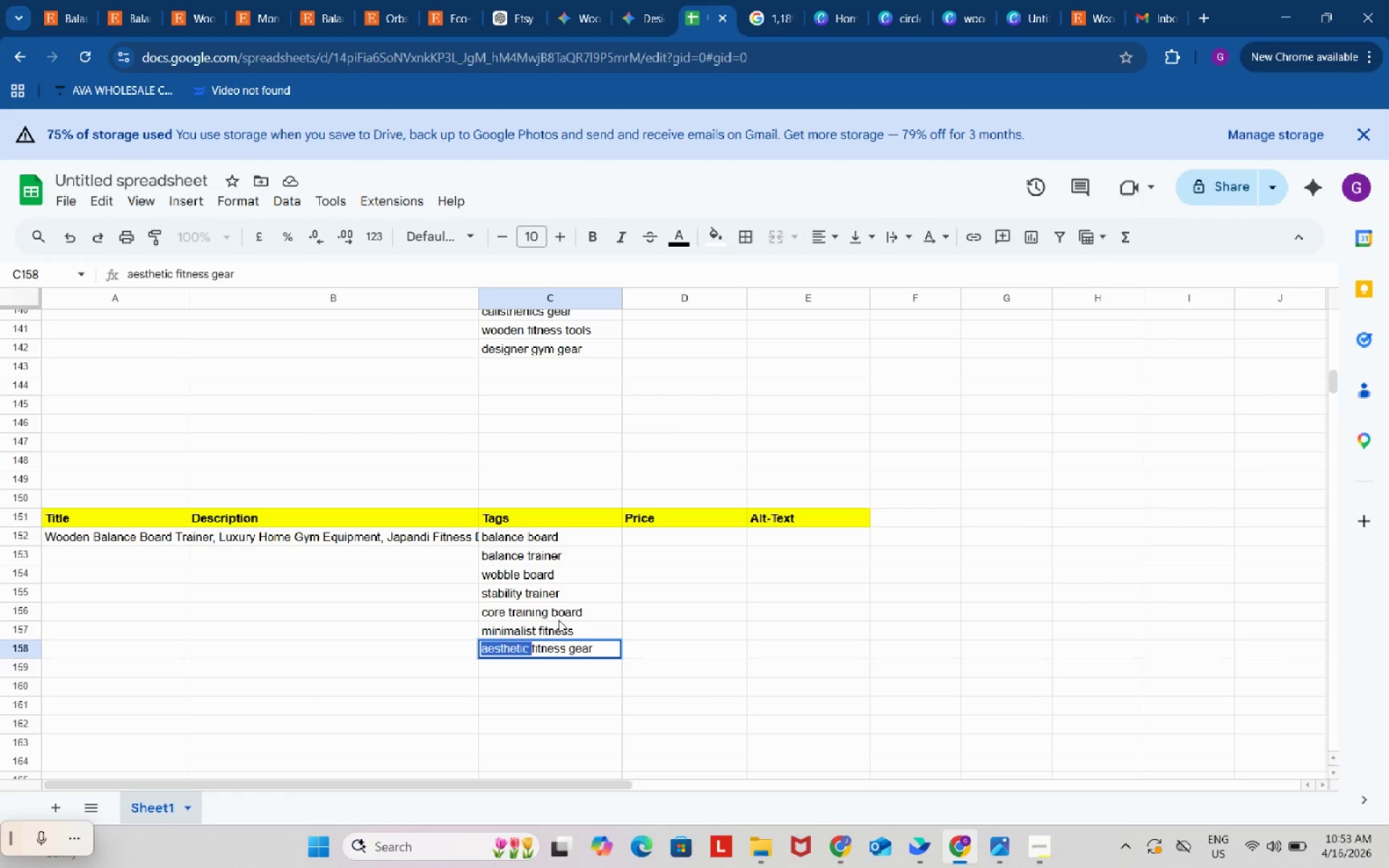 
key(Backspace)
 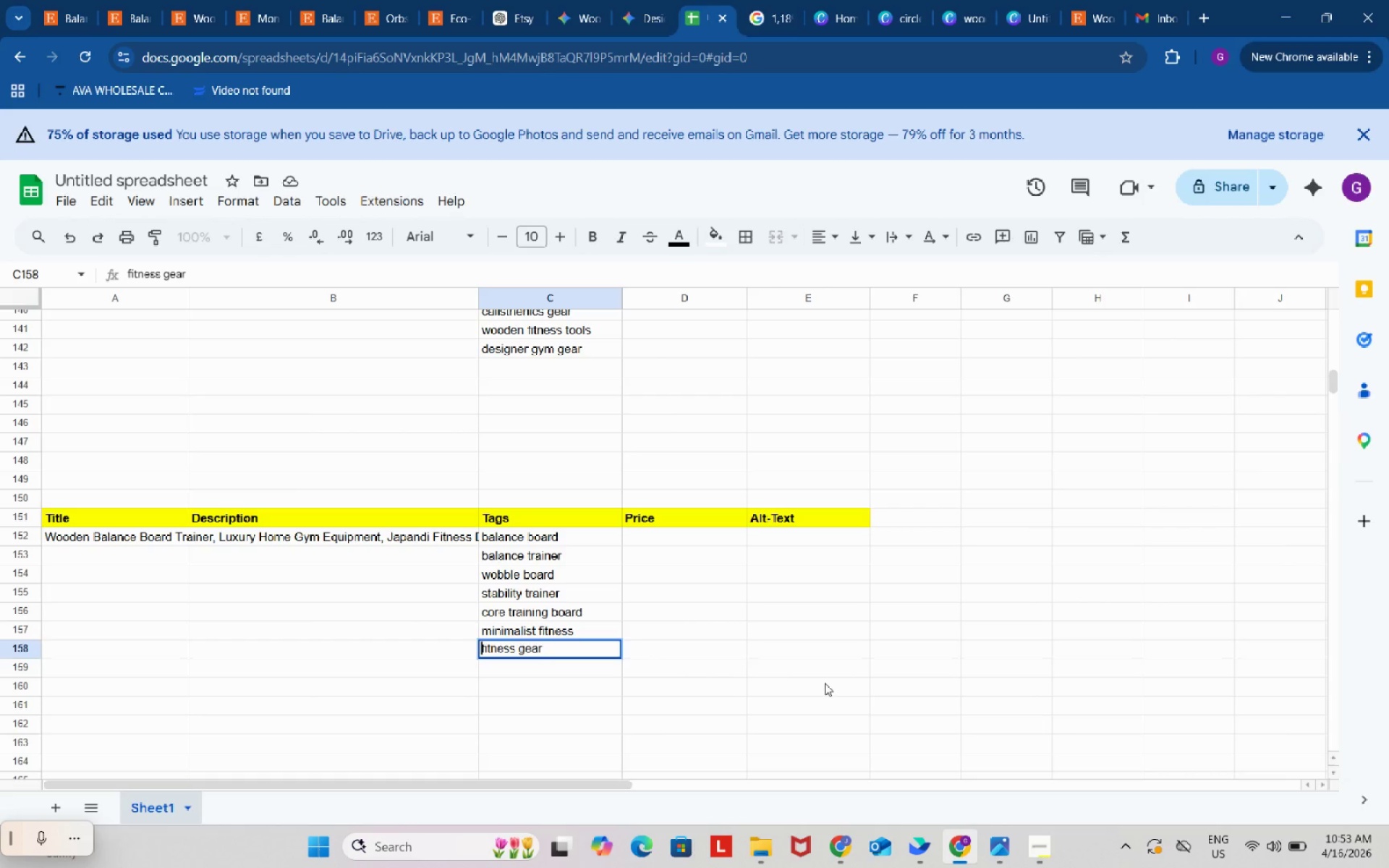 
left_click([825, 683])
 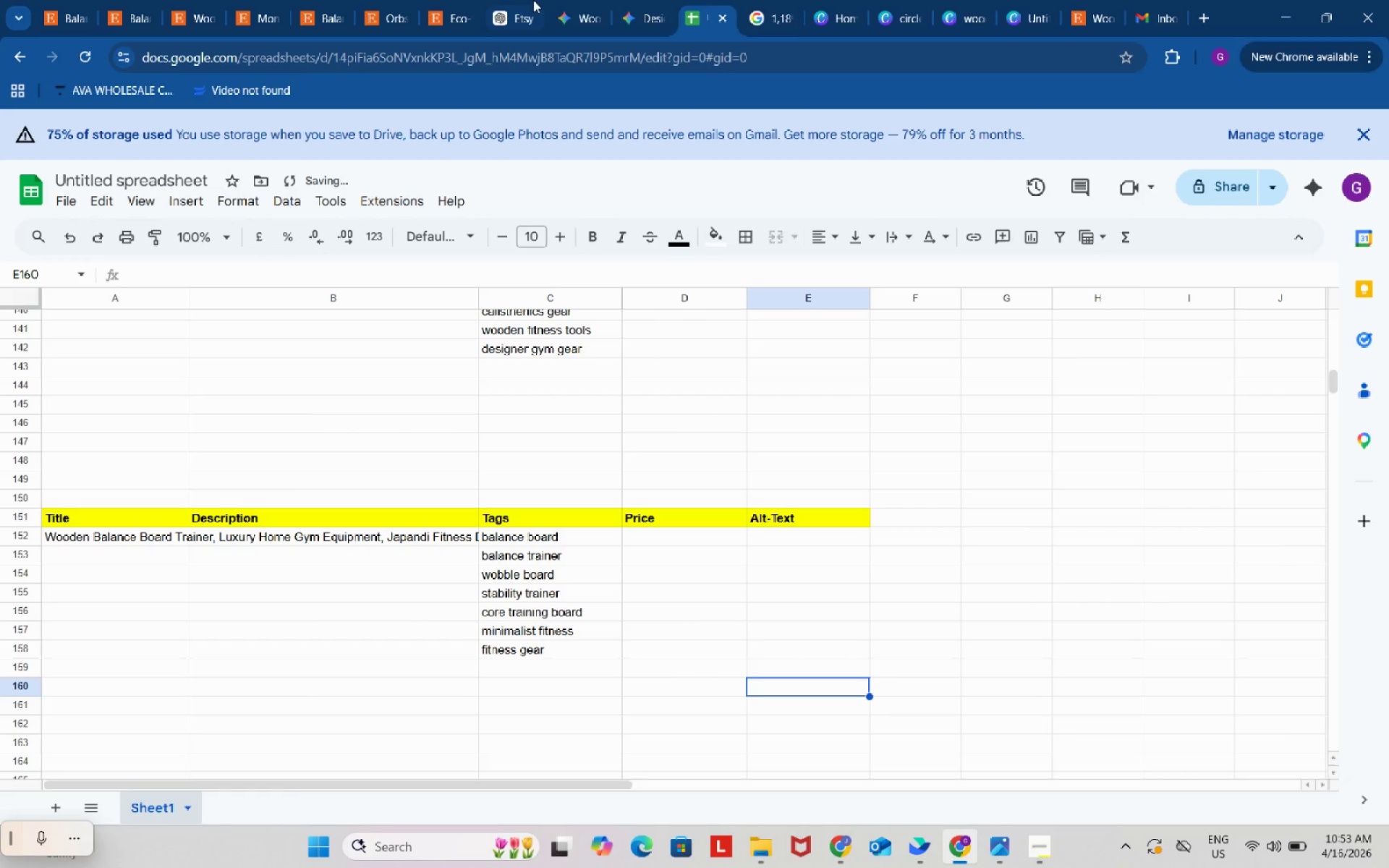 
left_click([527, 0])
 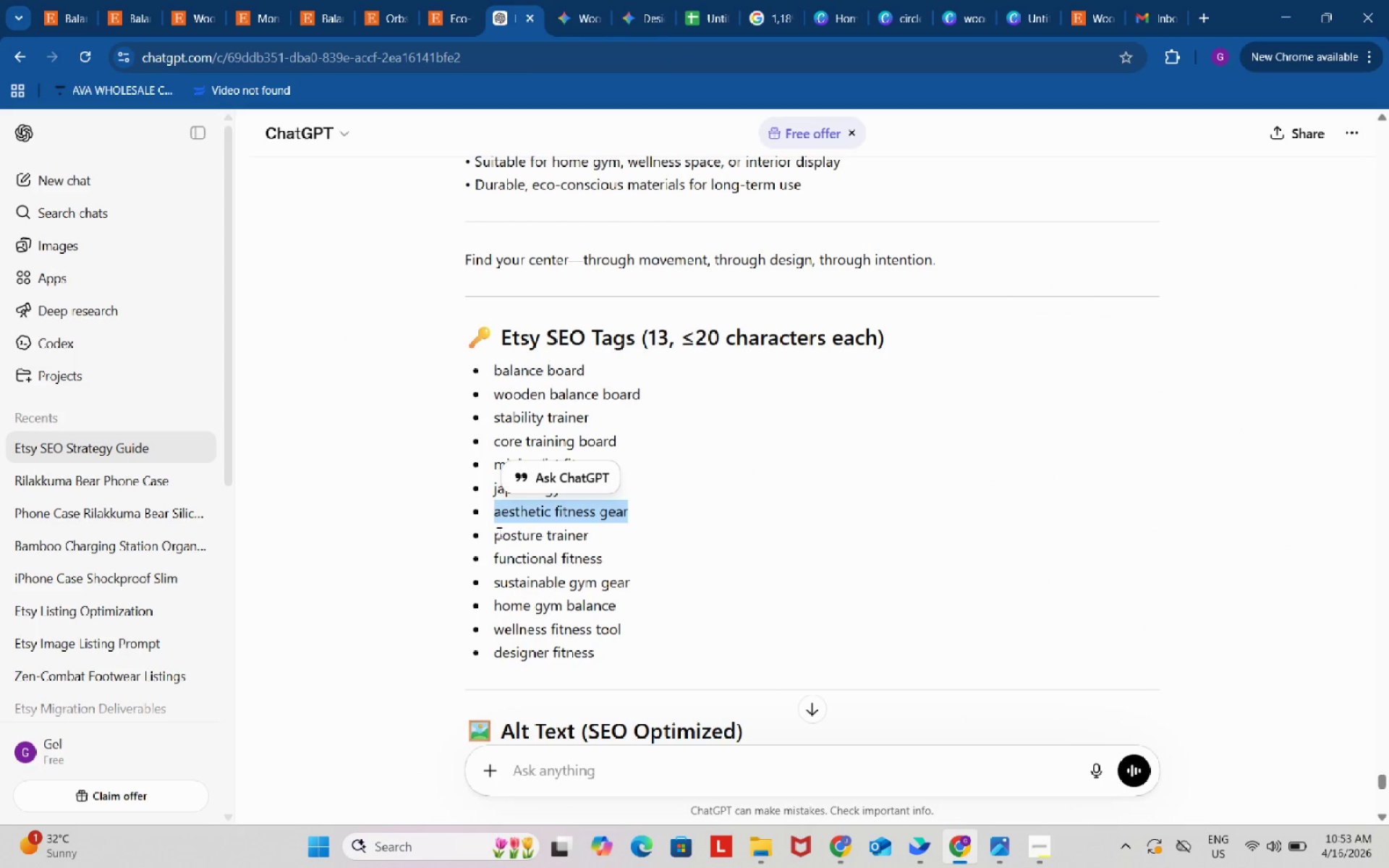 
left_click_drag(start_coordinate=[496, 532], to_coordinate=[590, 533])
 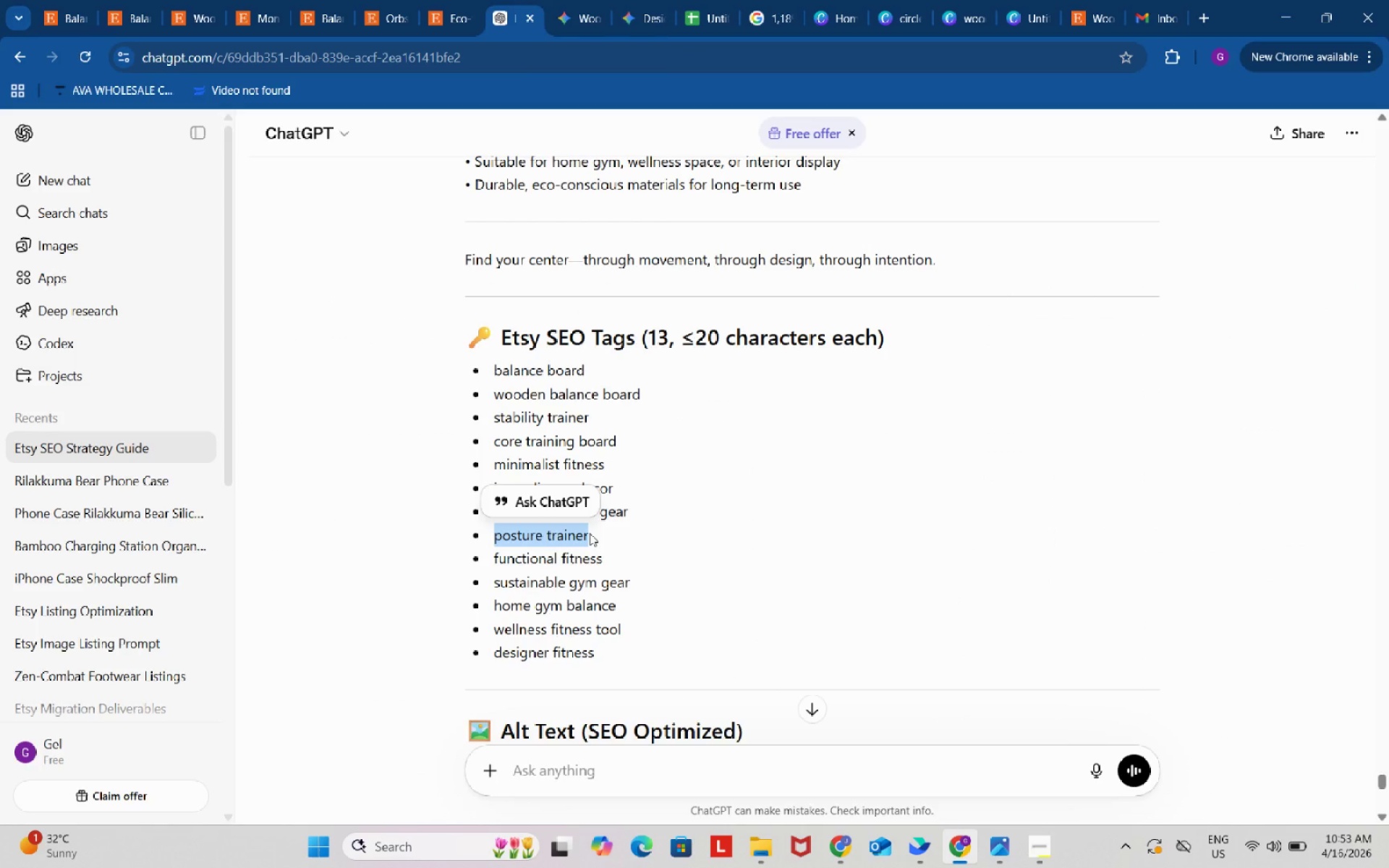 
key(Control+C)
 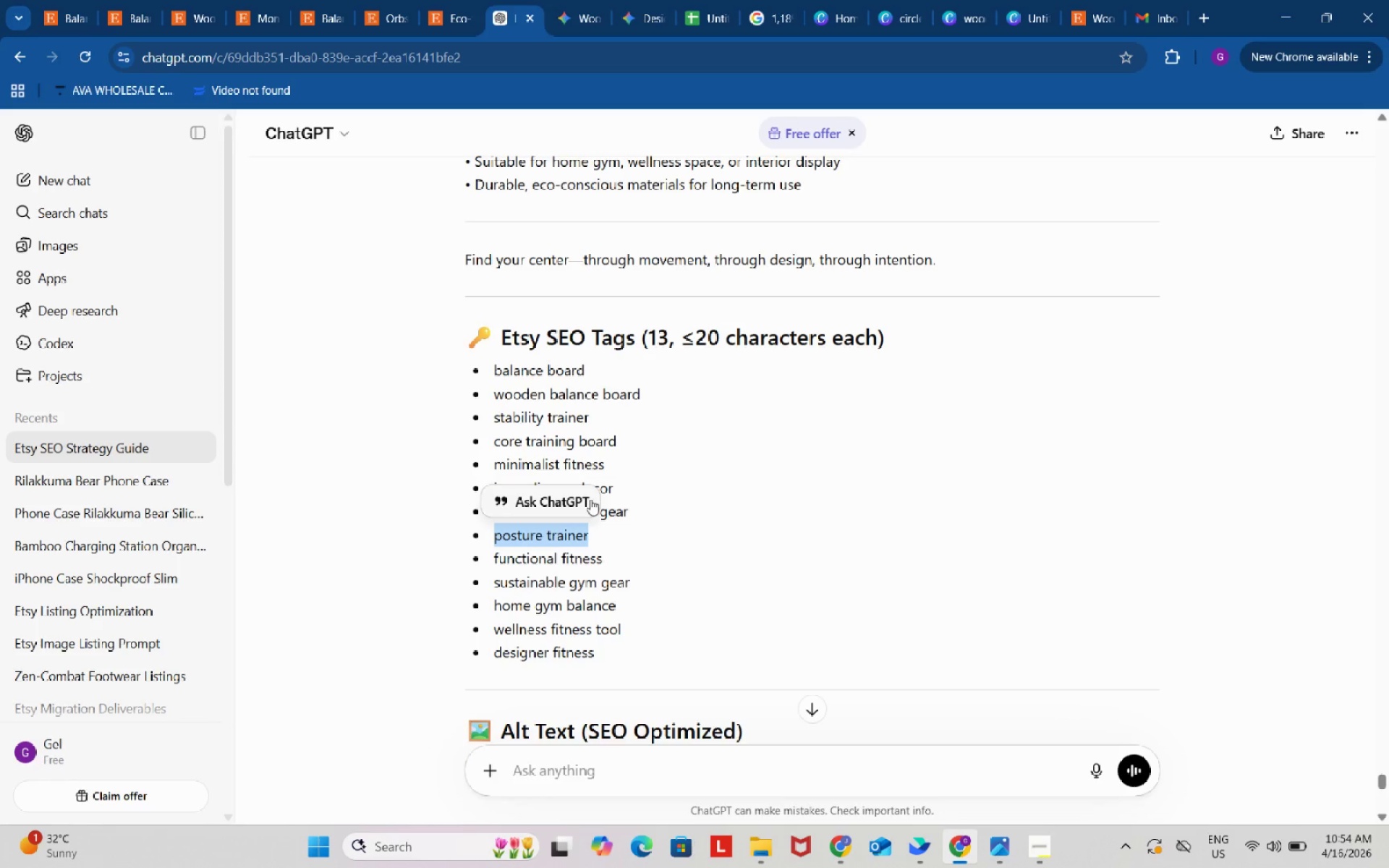 
wait(17.16)
 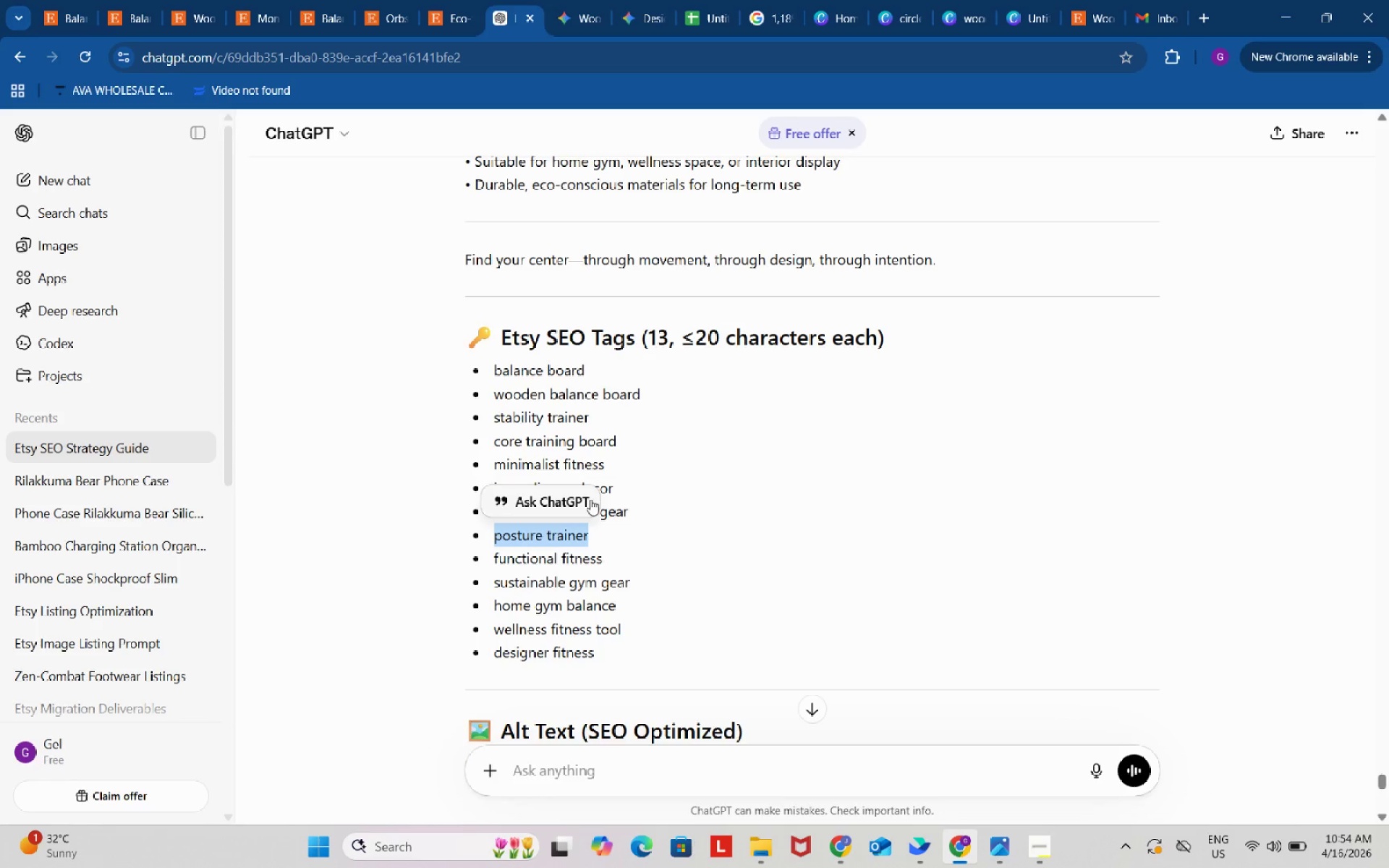 
key(Control+ControlLeft)
 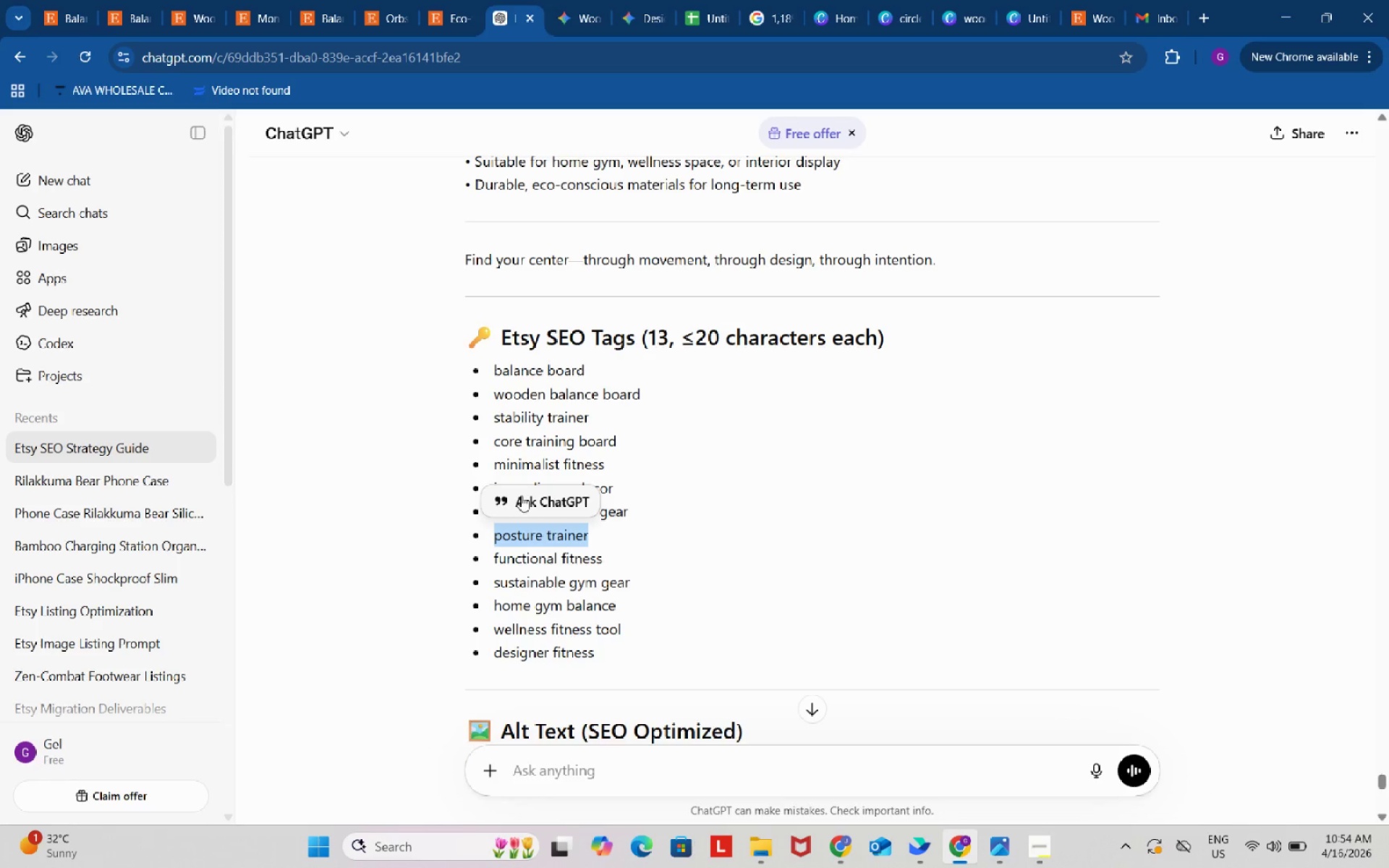 
key(Control+C)
 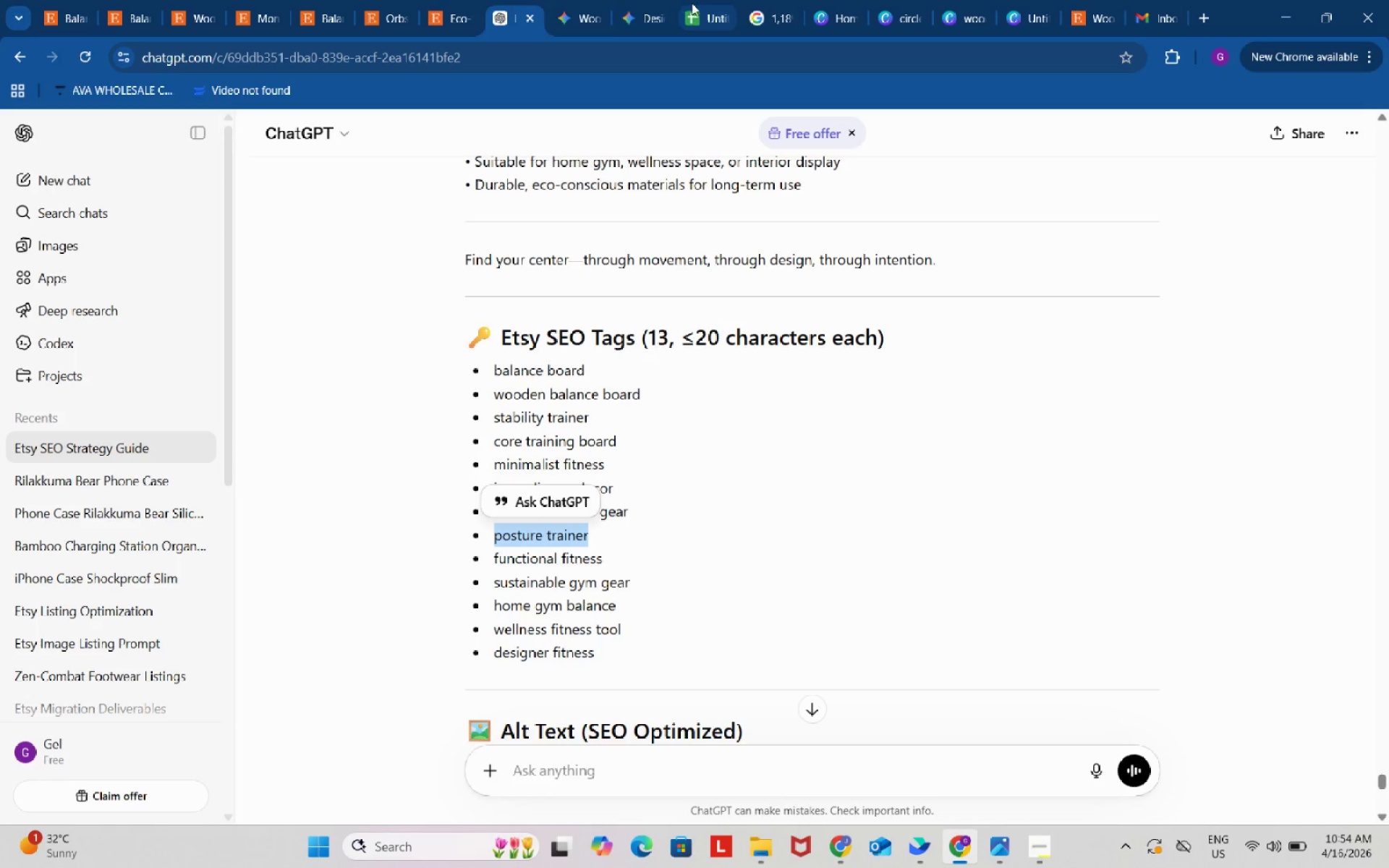 
left_click([699, 1])
 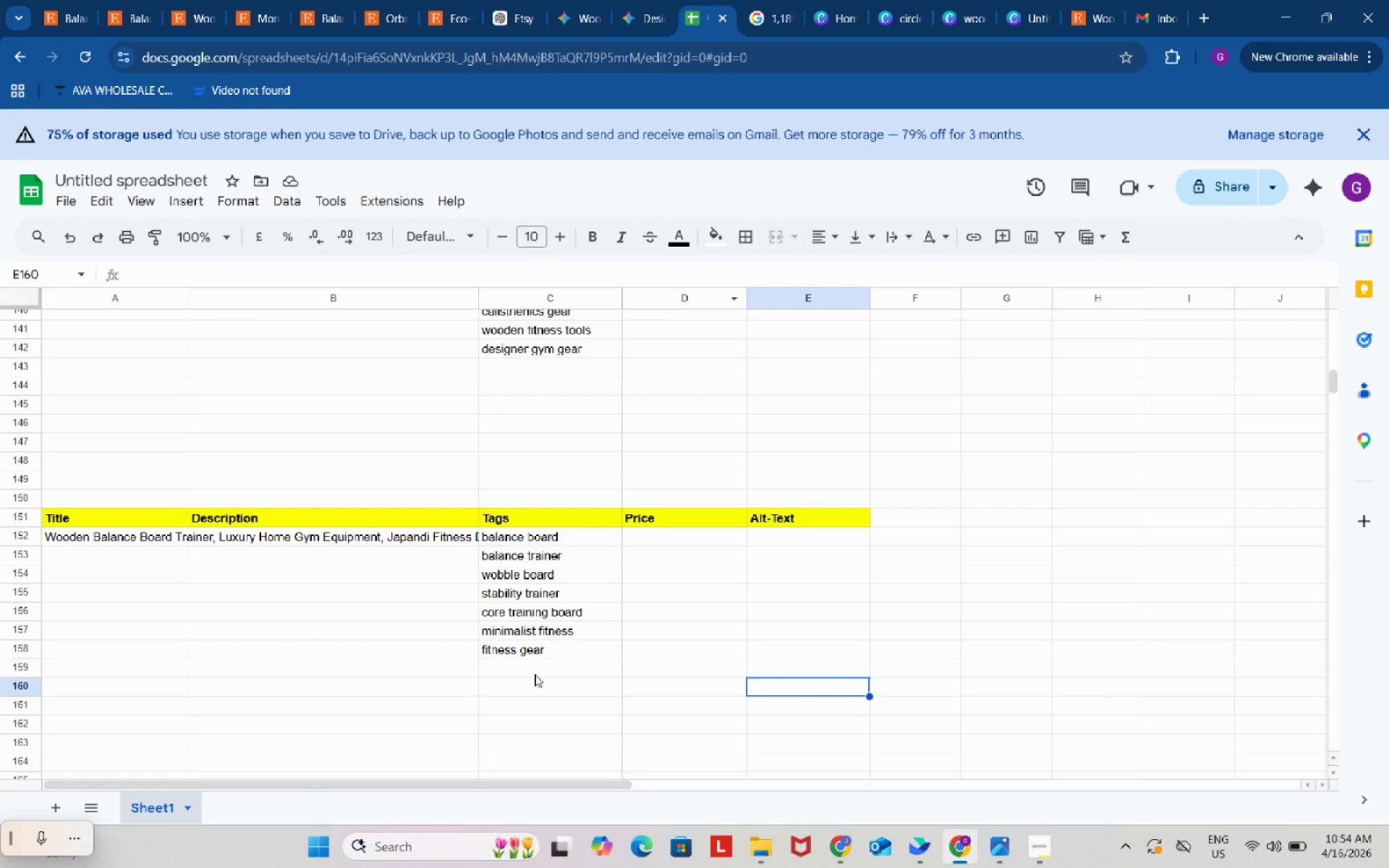 
left_click([535, 674])
 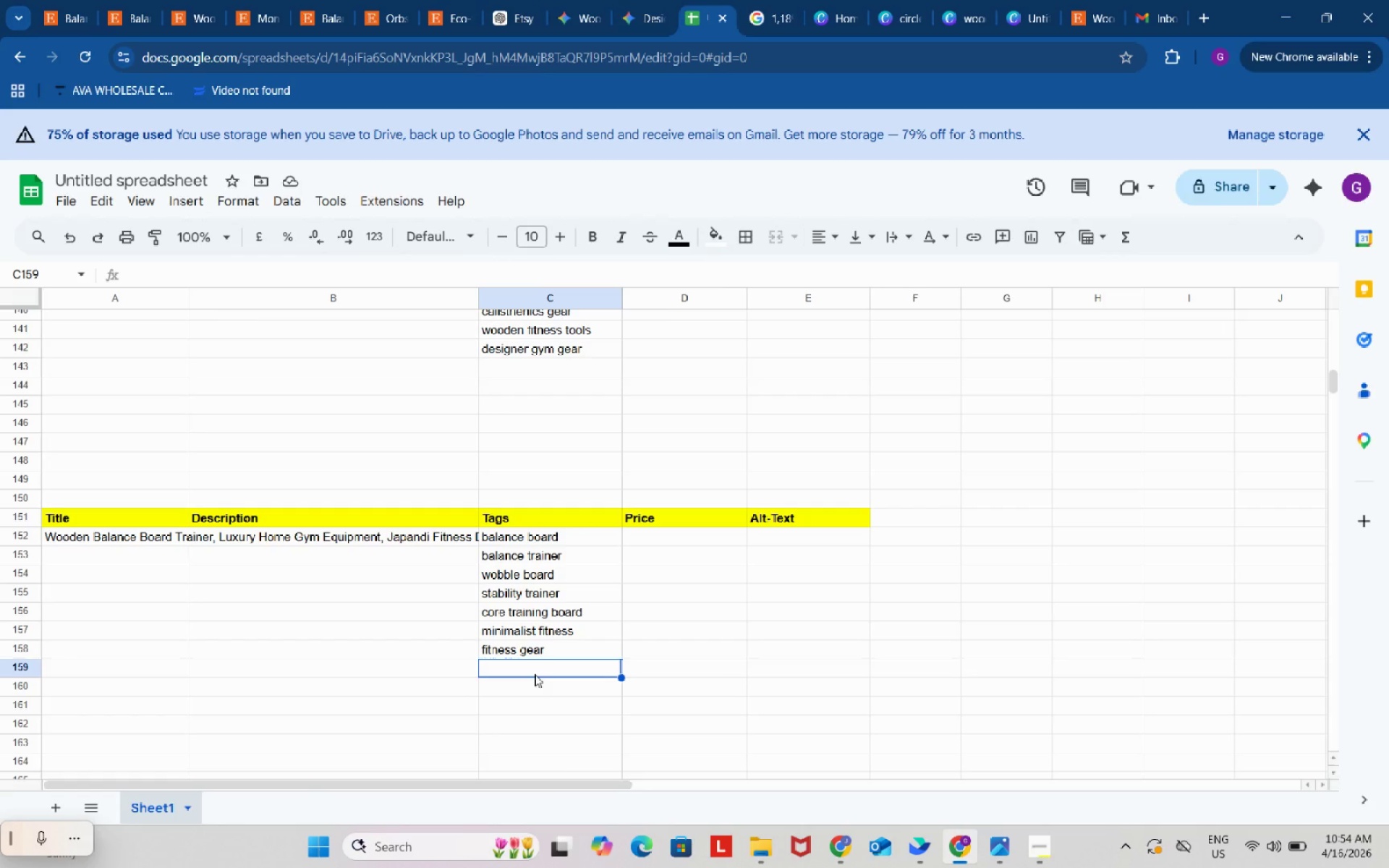 
key(Control+V)
 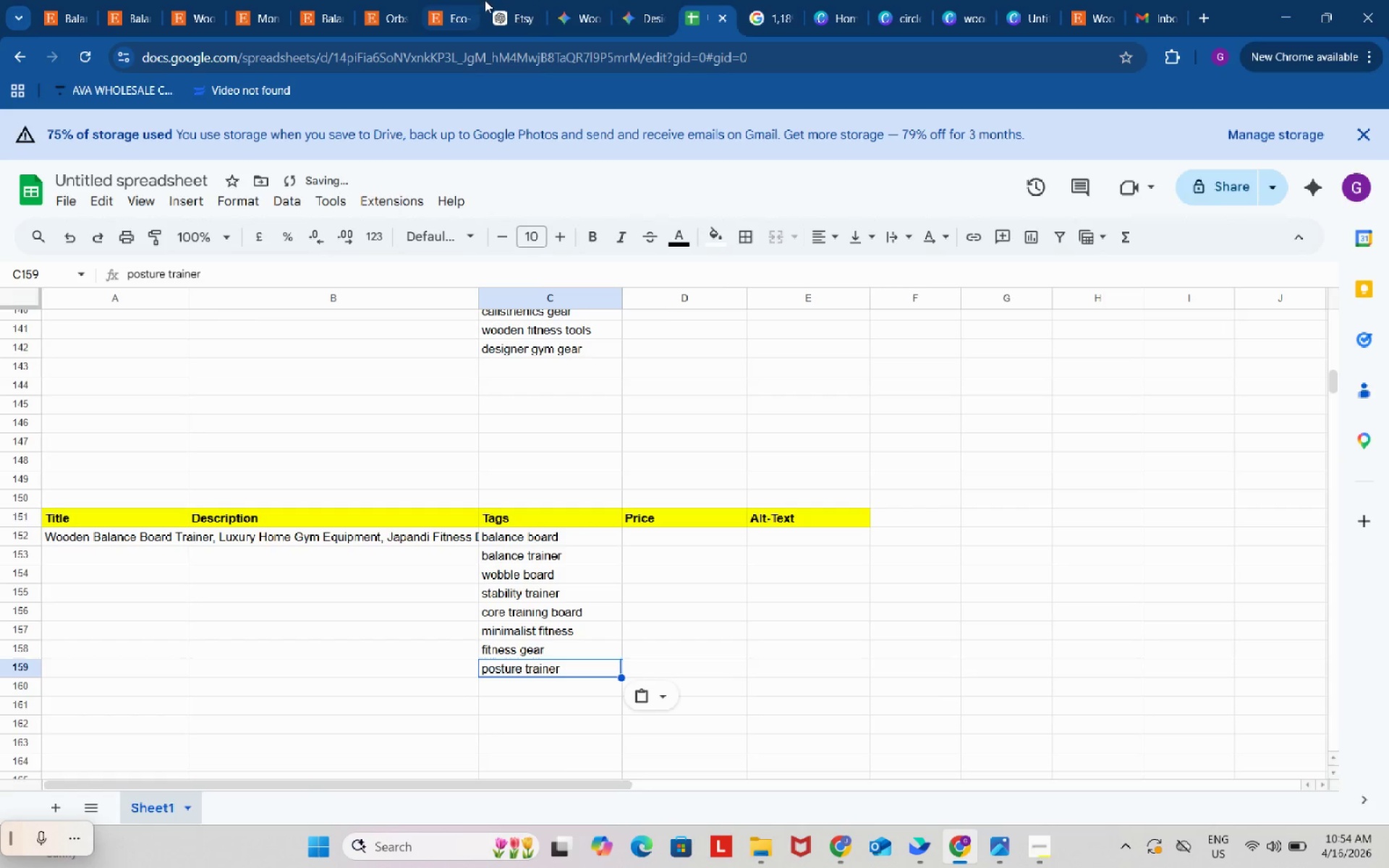 
left_click([516, 0])
 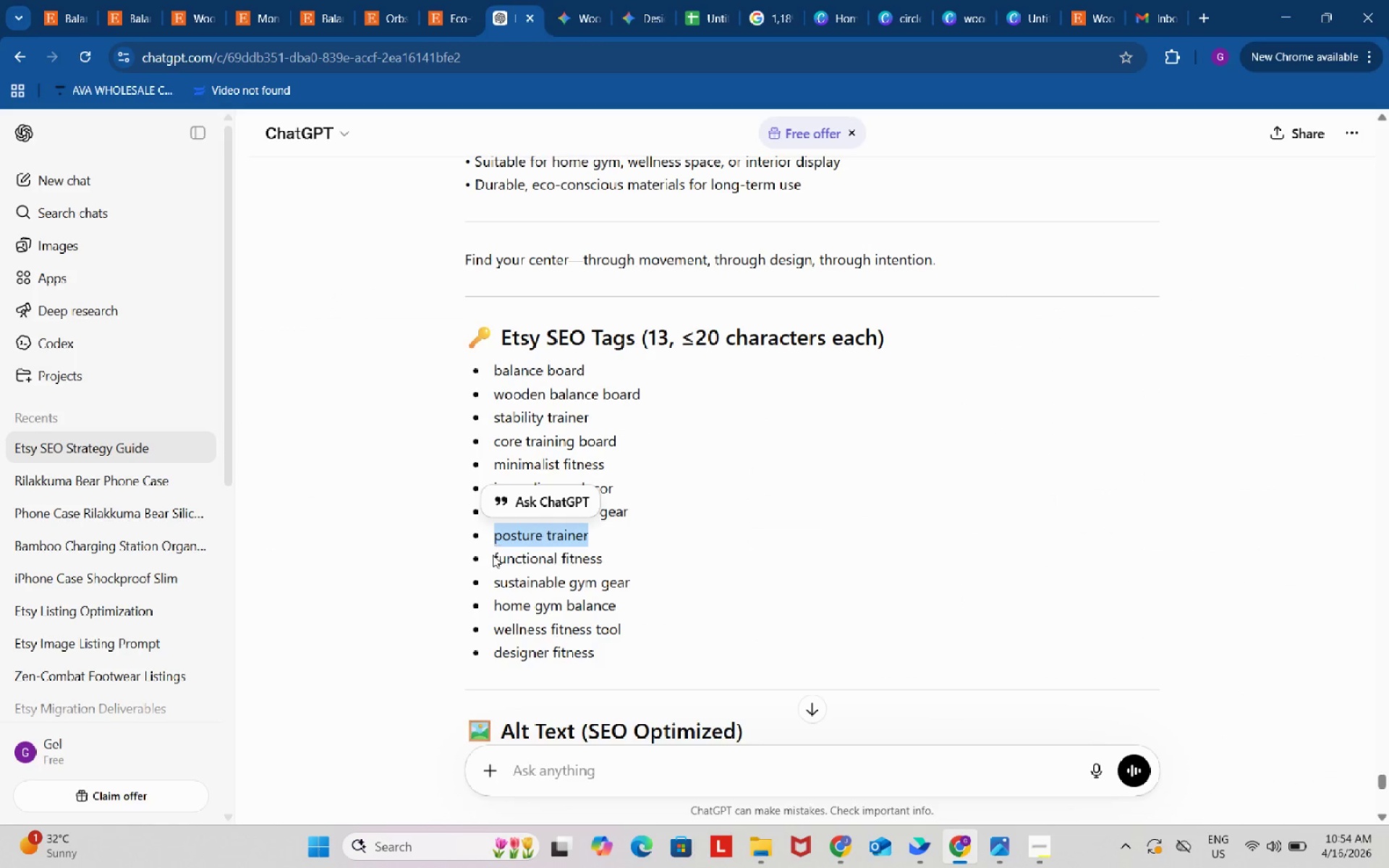 
left_click_drag(start_coordinate=[493, 555], to_coordinate=[602, 556])
 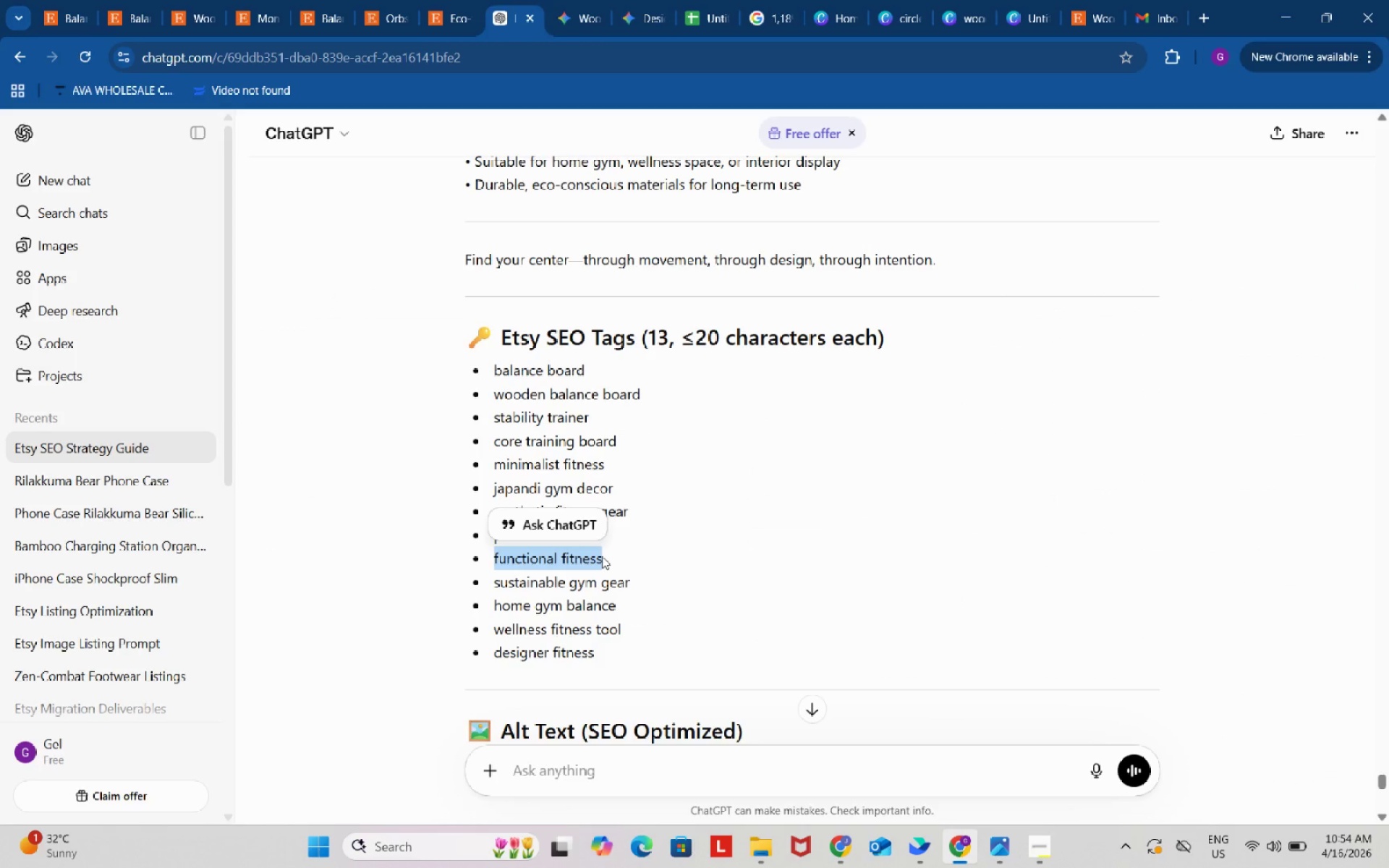 
key(Control+C)
 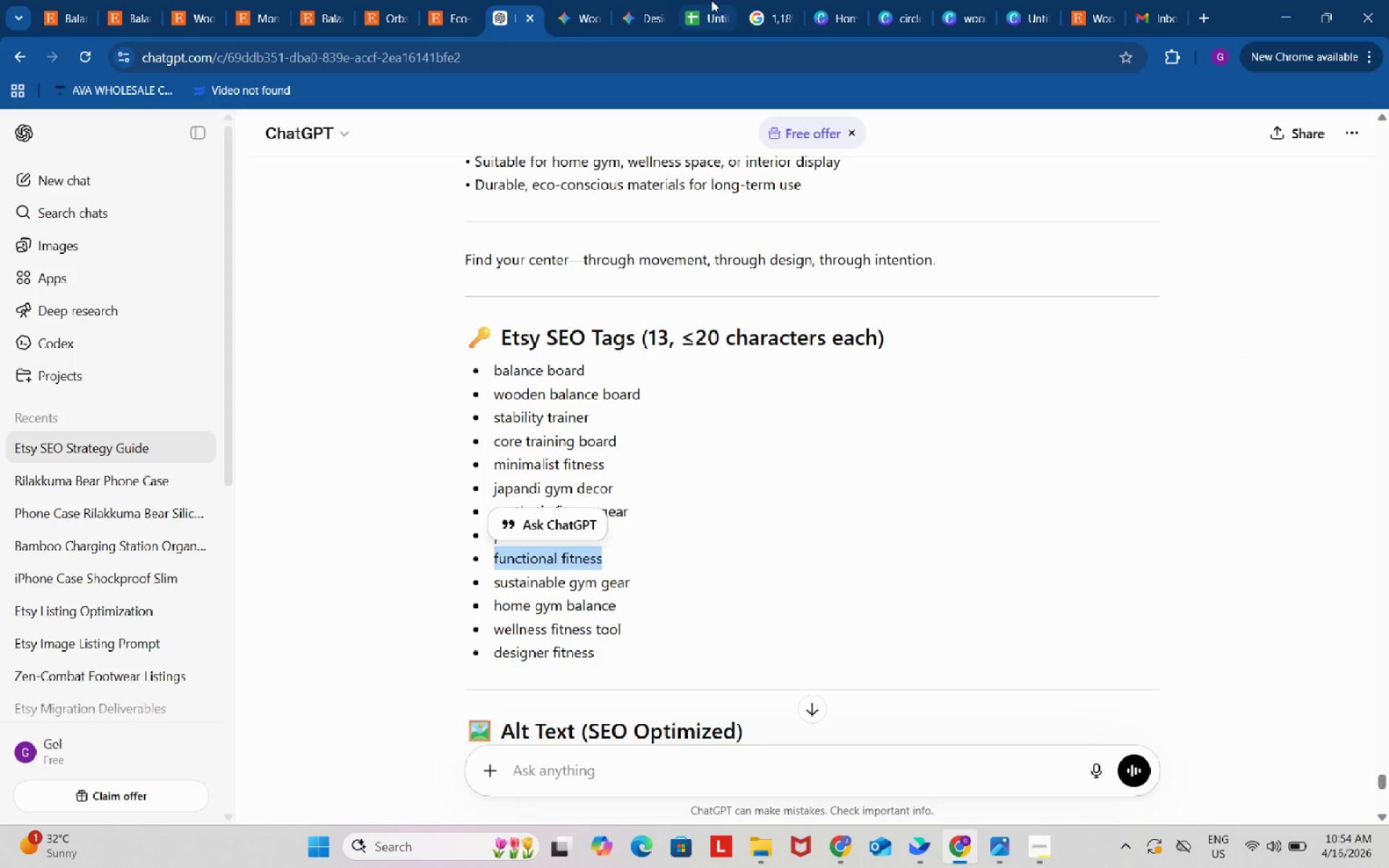 
left_click([711, 0])
 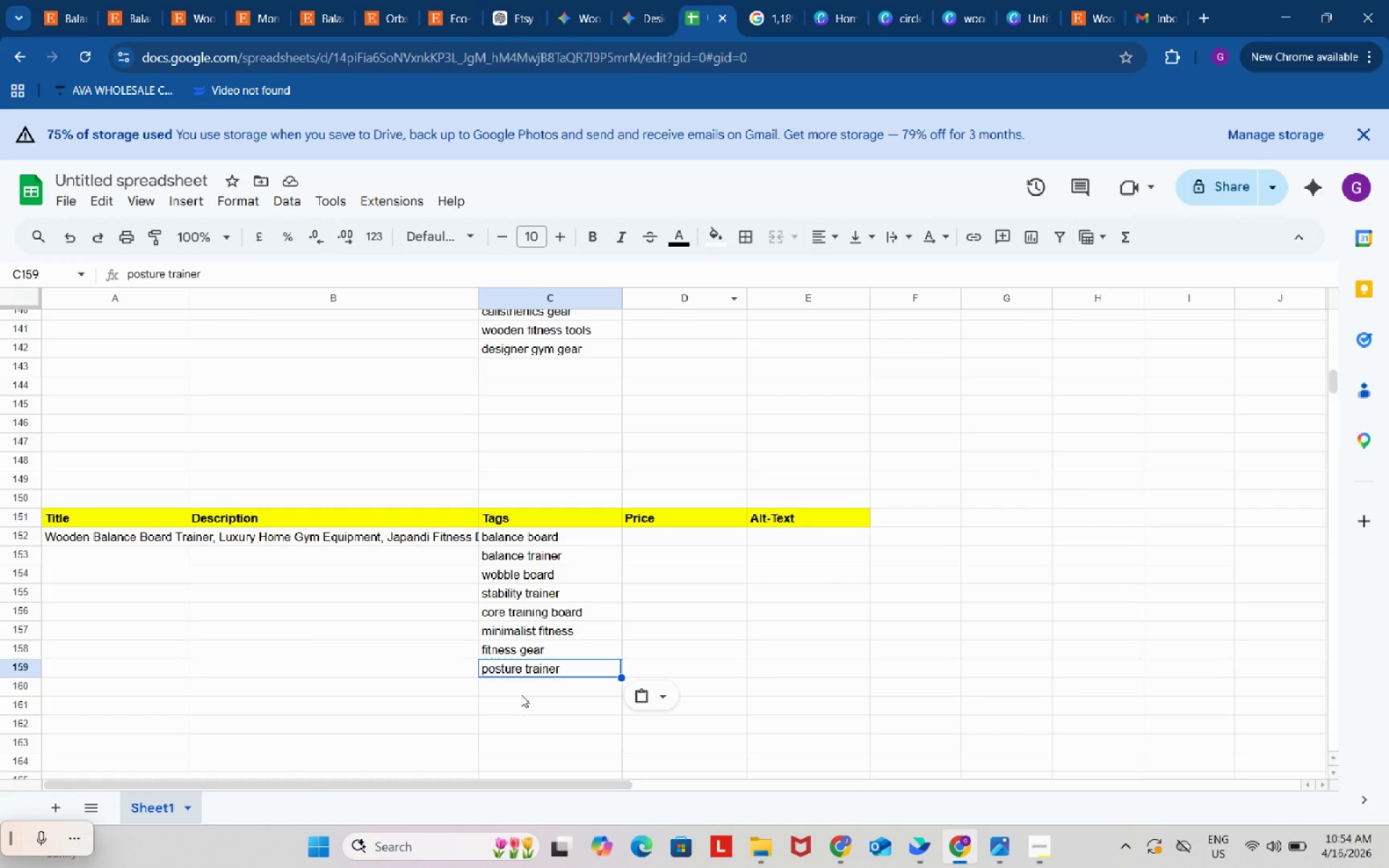 
left_click([521, 694])
 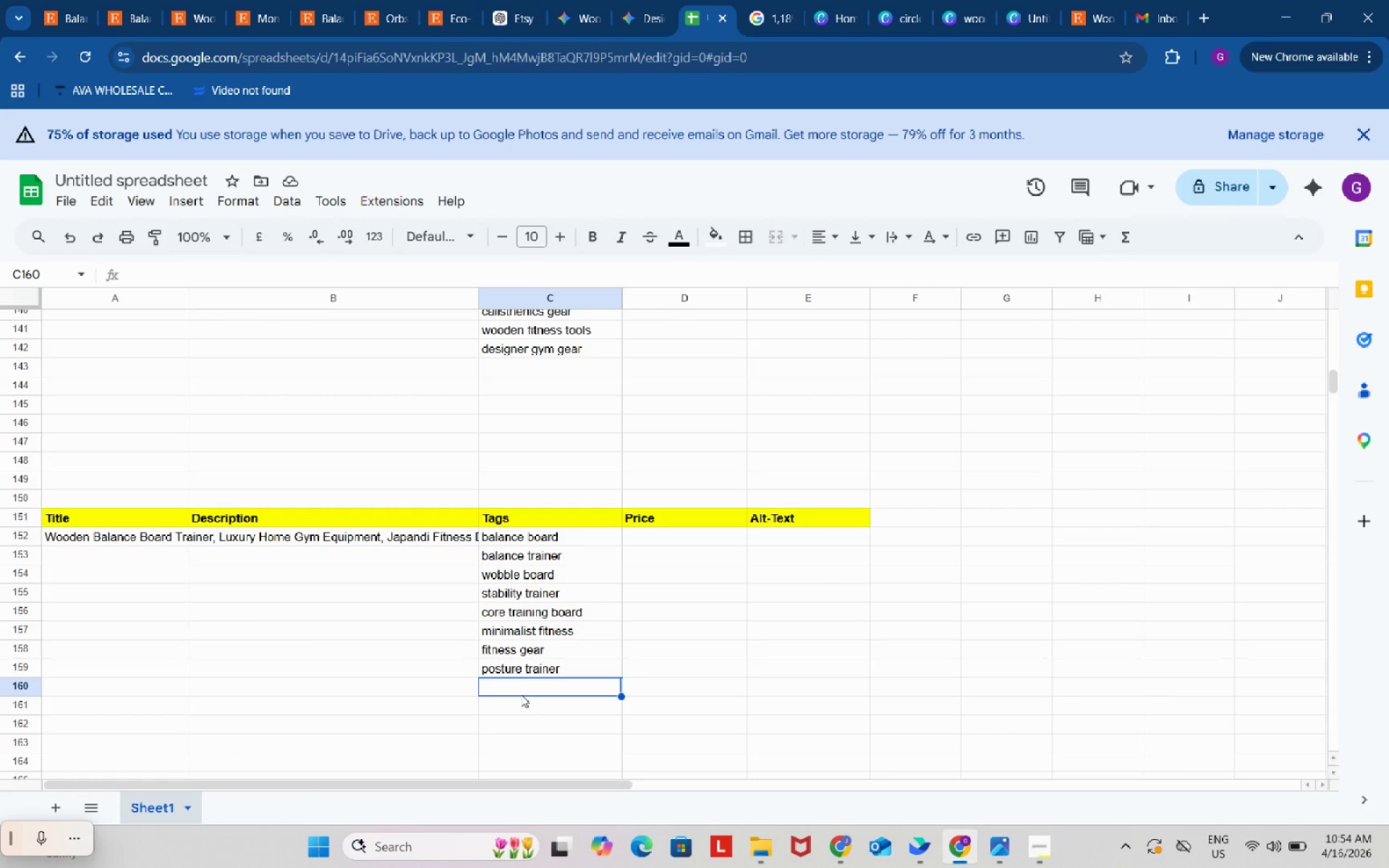 
key(Control+ControlLeft)
 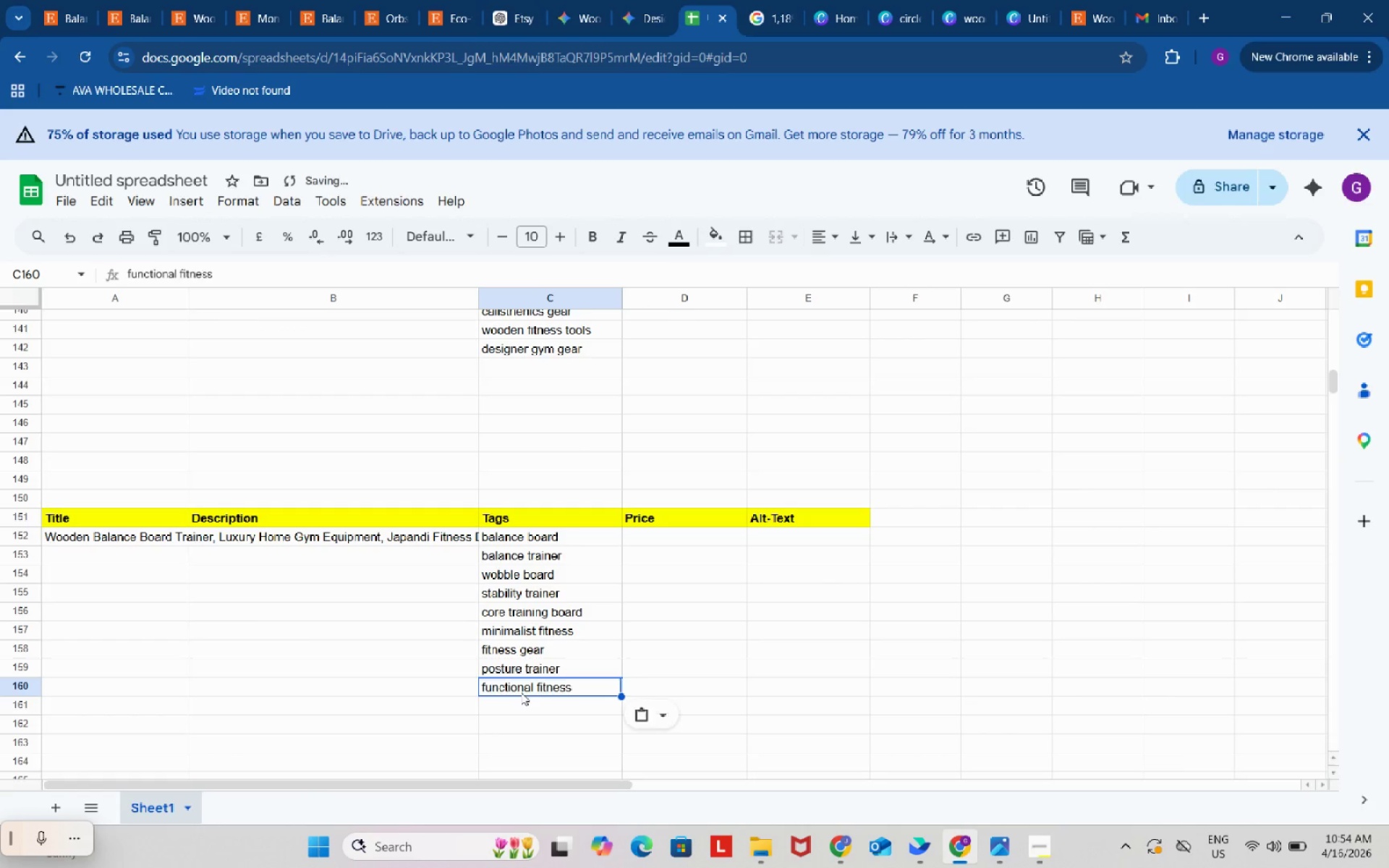 
key(Control+V)
 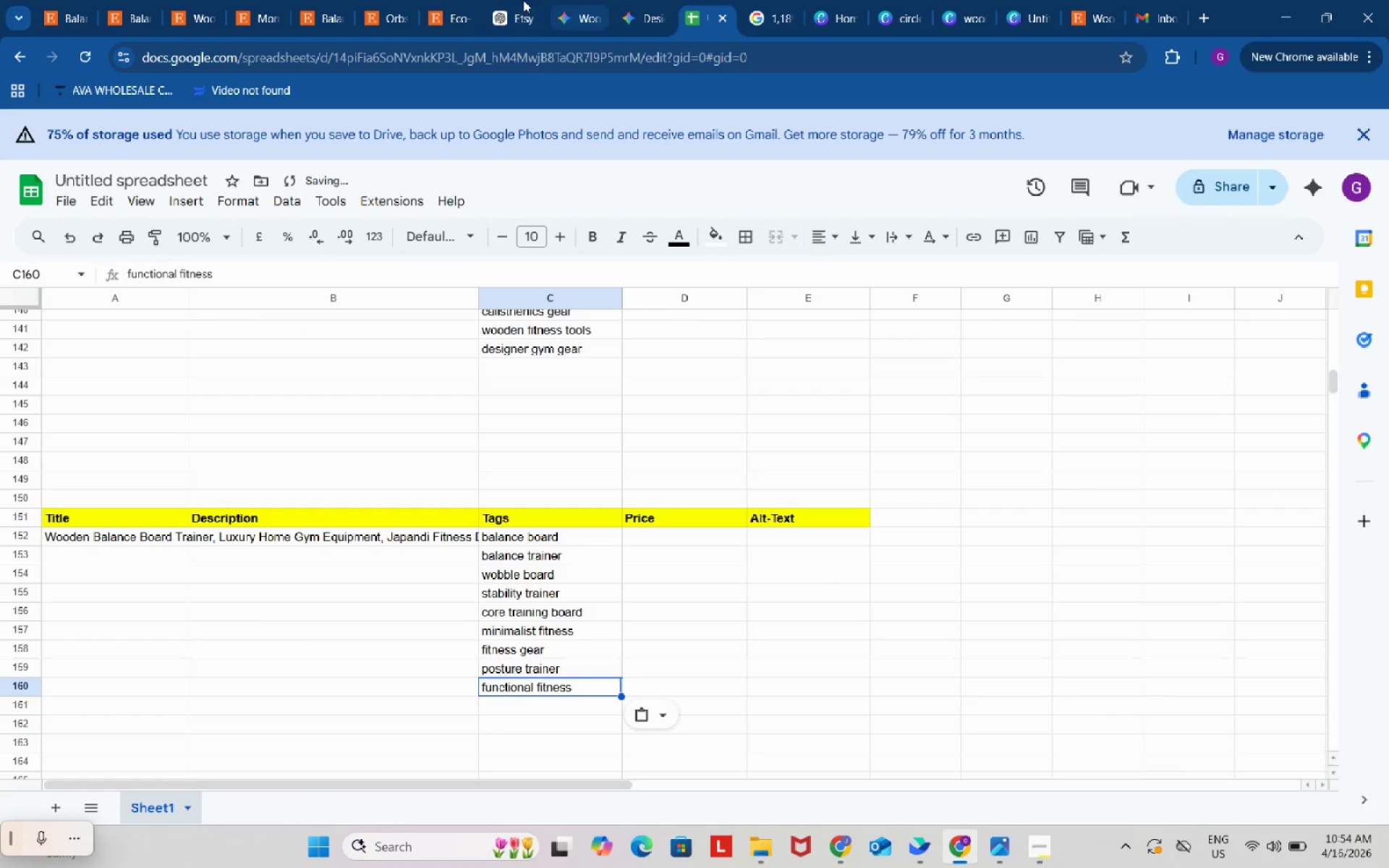 
left_click([490, 0])
 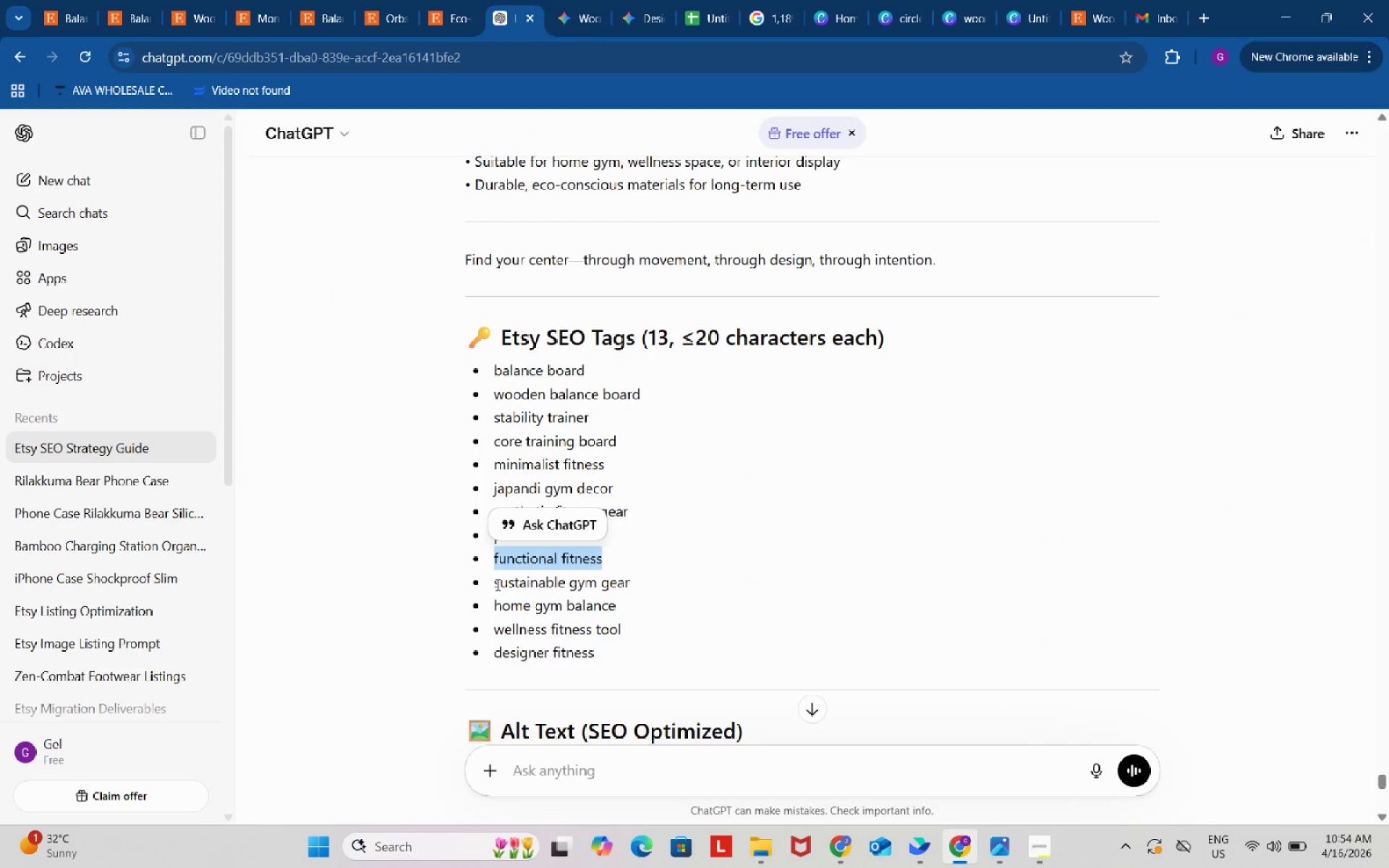 
left_click_drag(start_coordinate=[493, 582], to_coordinate=[631, 584])
 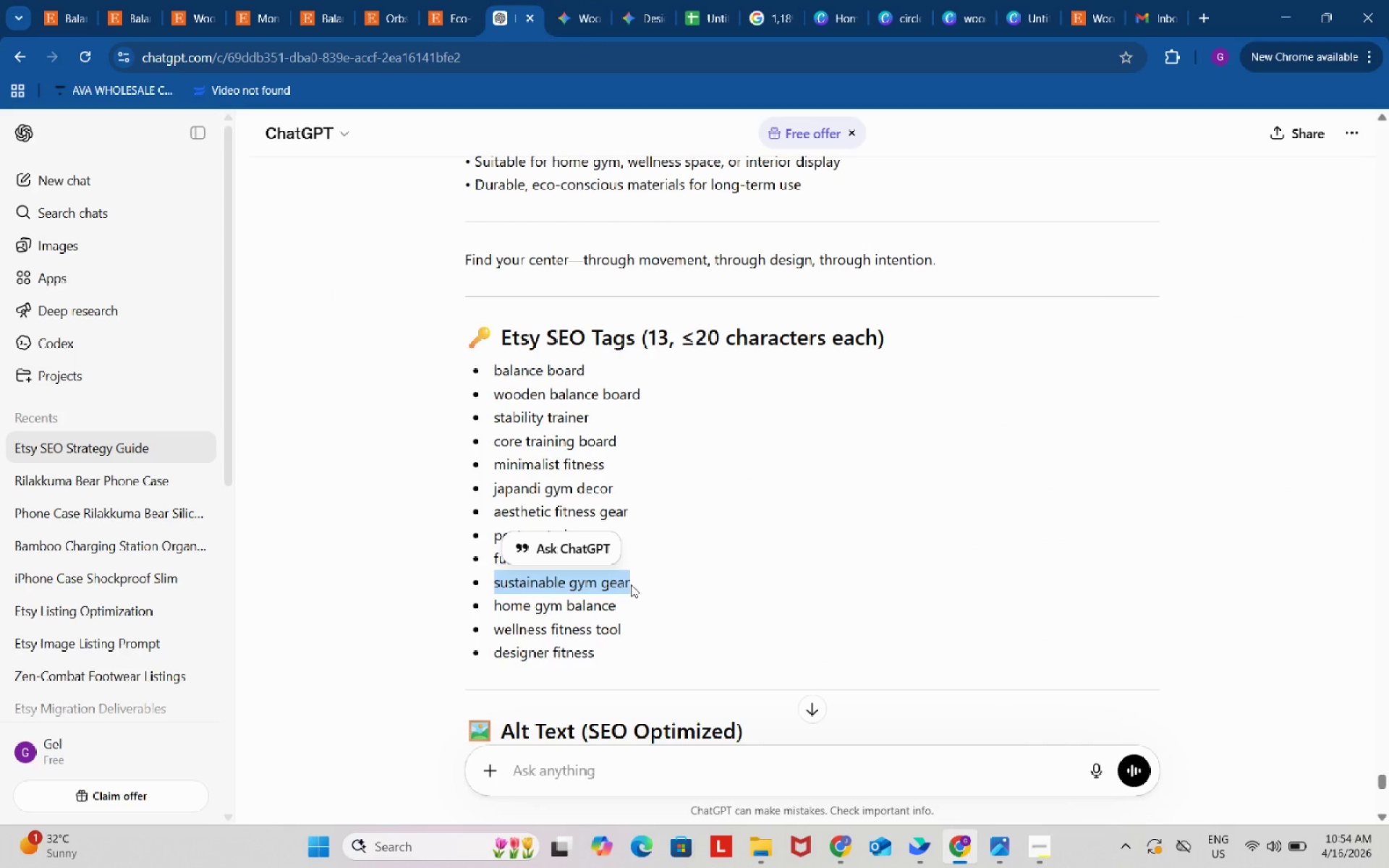 
key(Control+ControlLeft)
 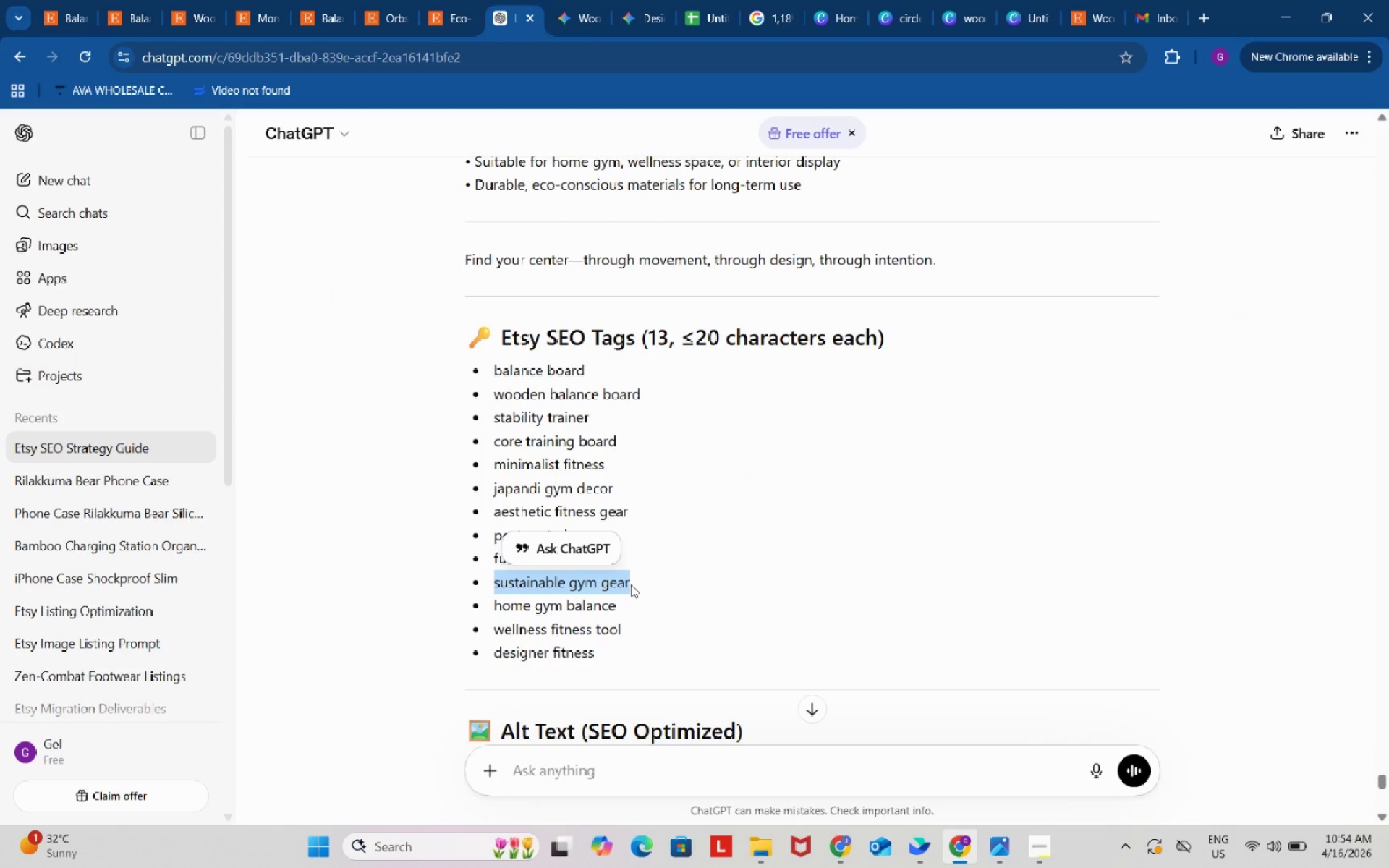 
key(Control+C)
 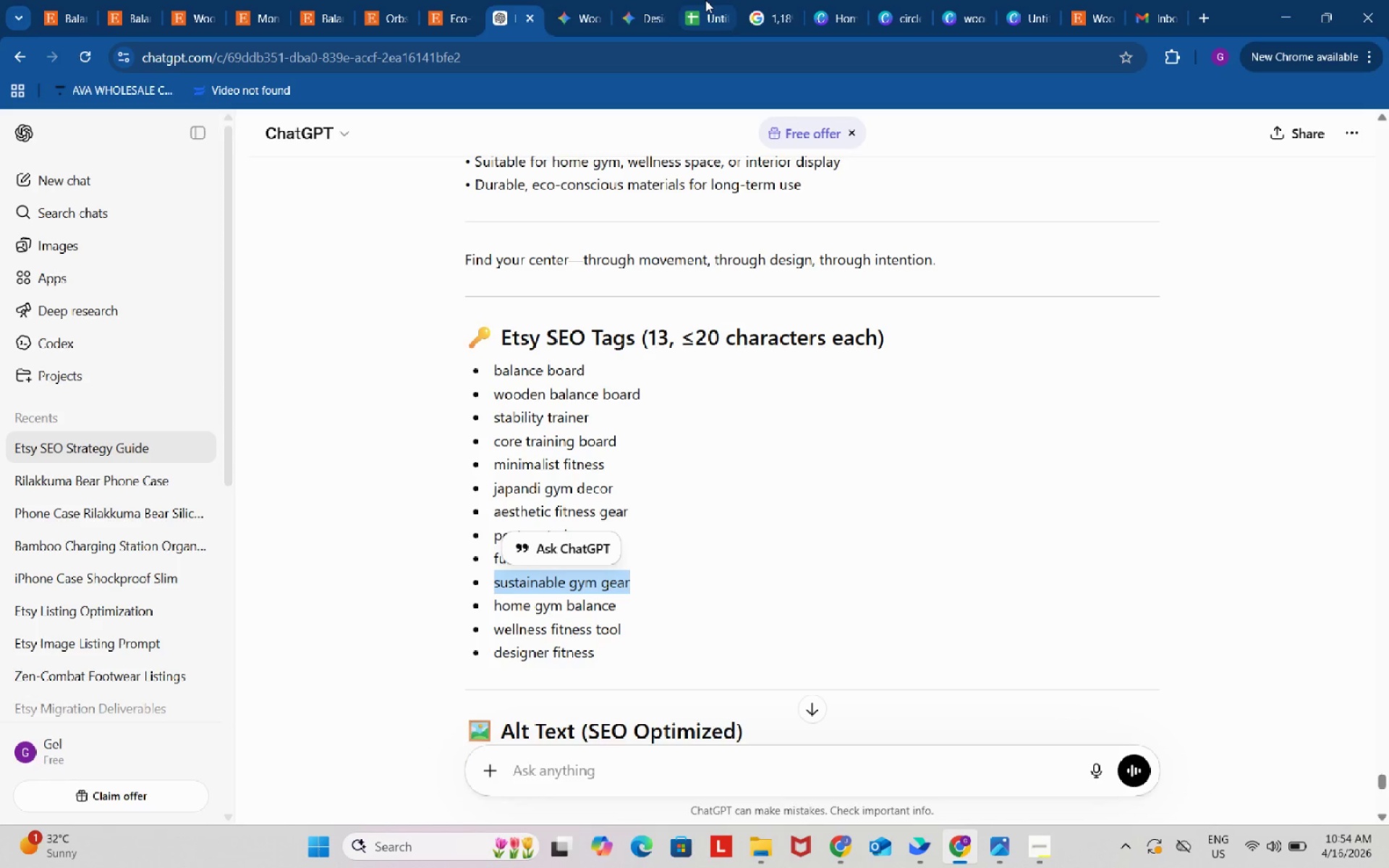 
left_click([705, 0])
 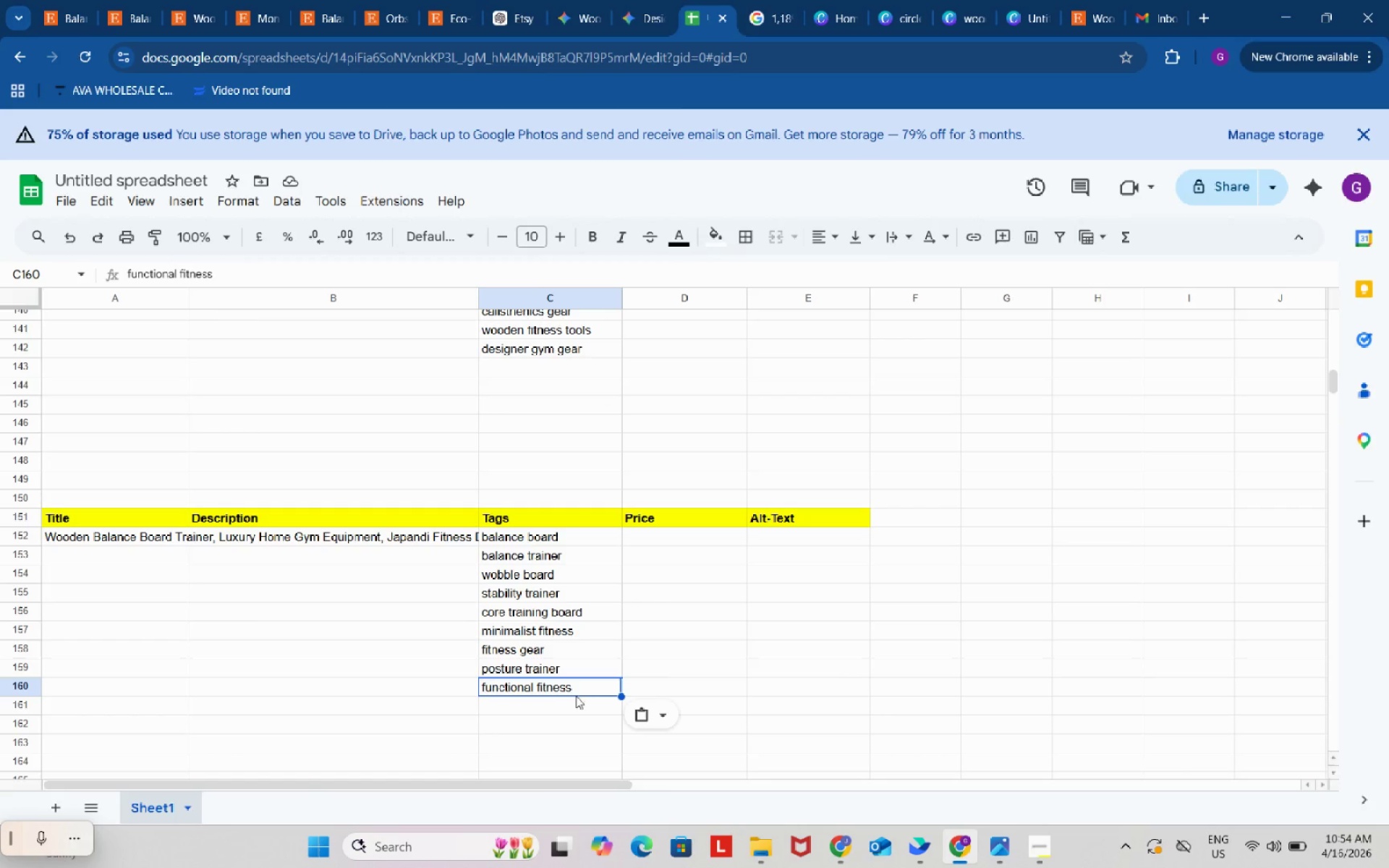 
left_click([577, 705])
 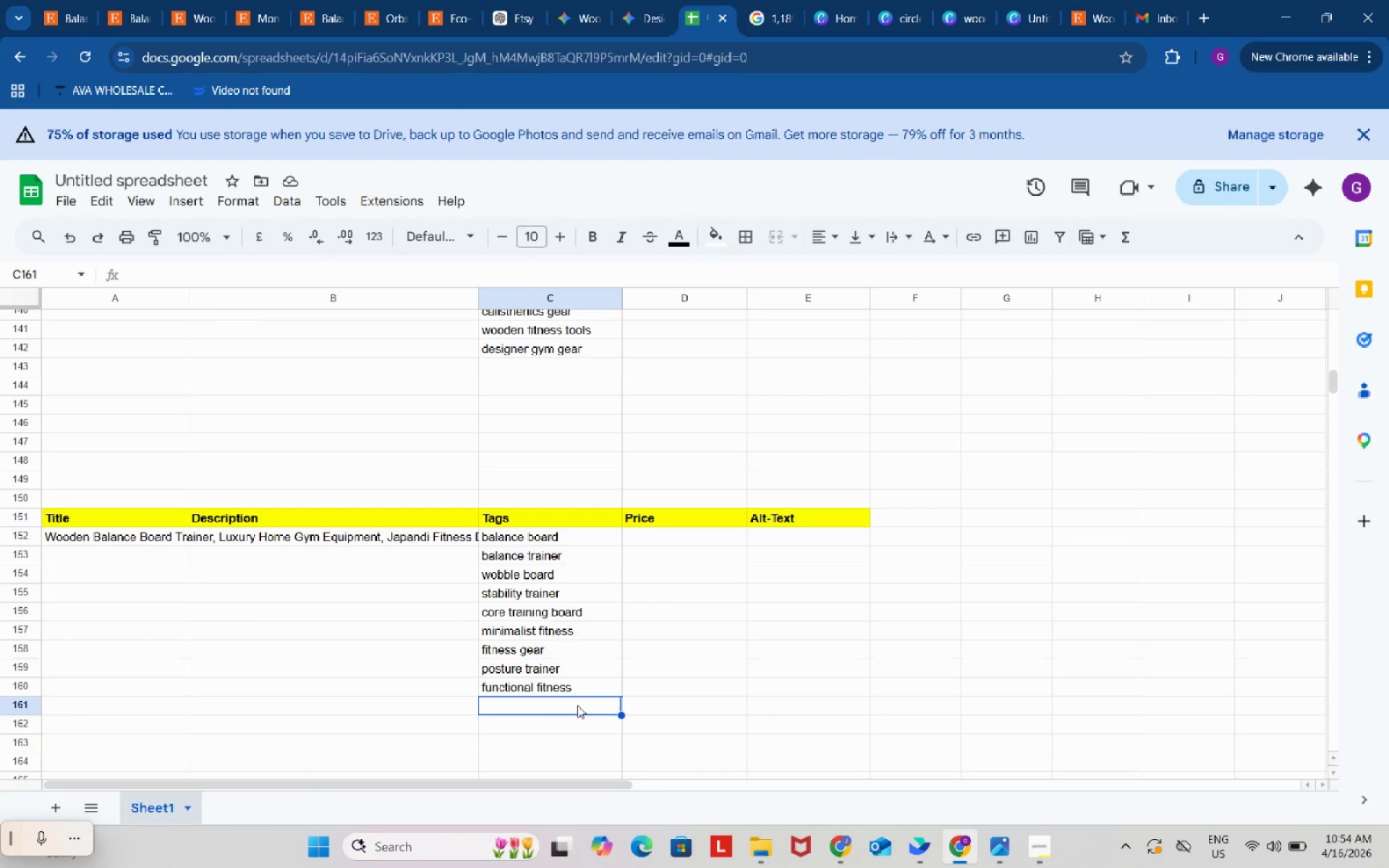 
key(Control+ControlLeft)
 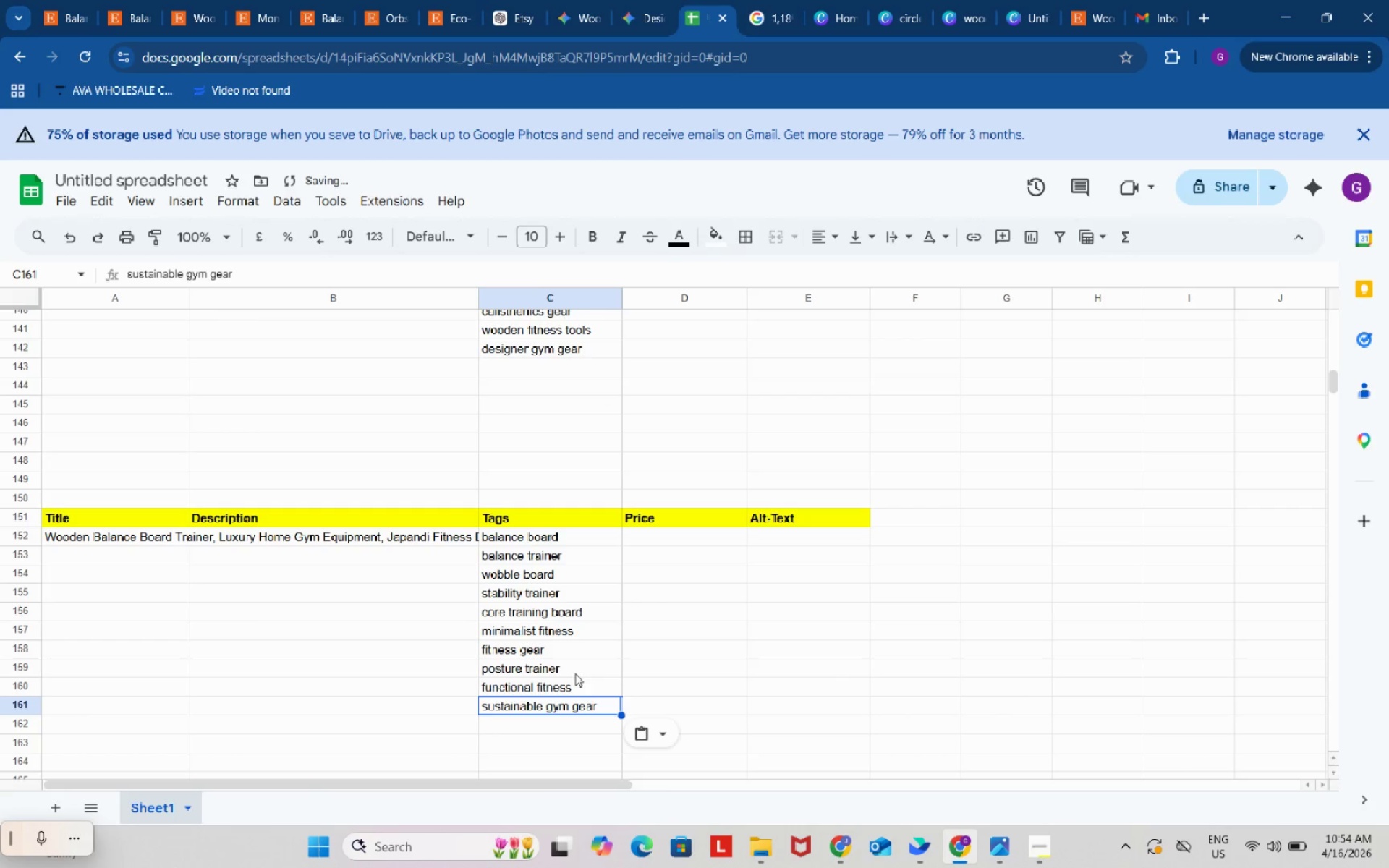 
key(Control+V)
 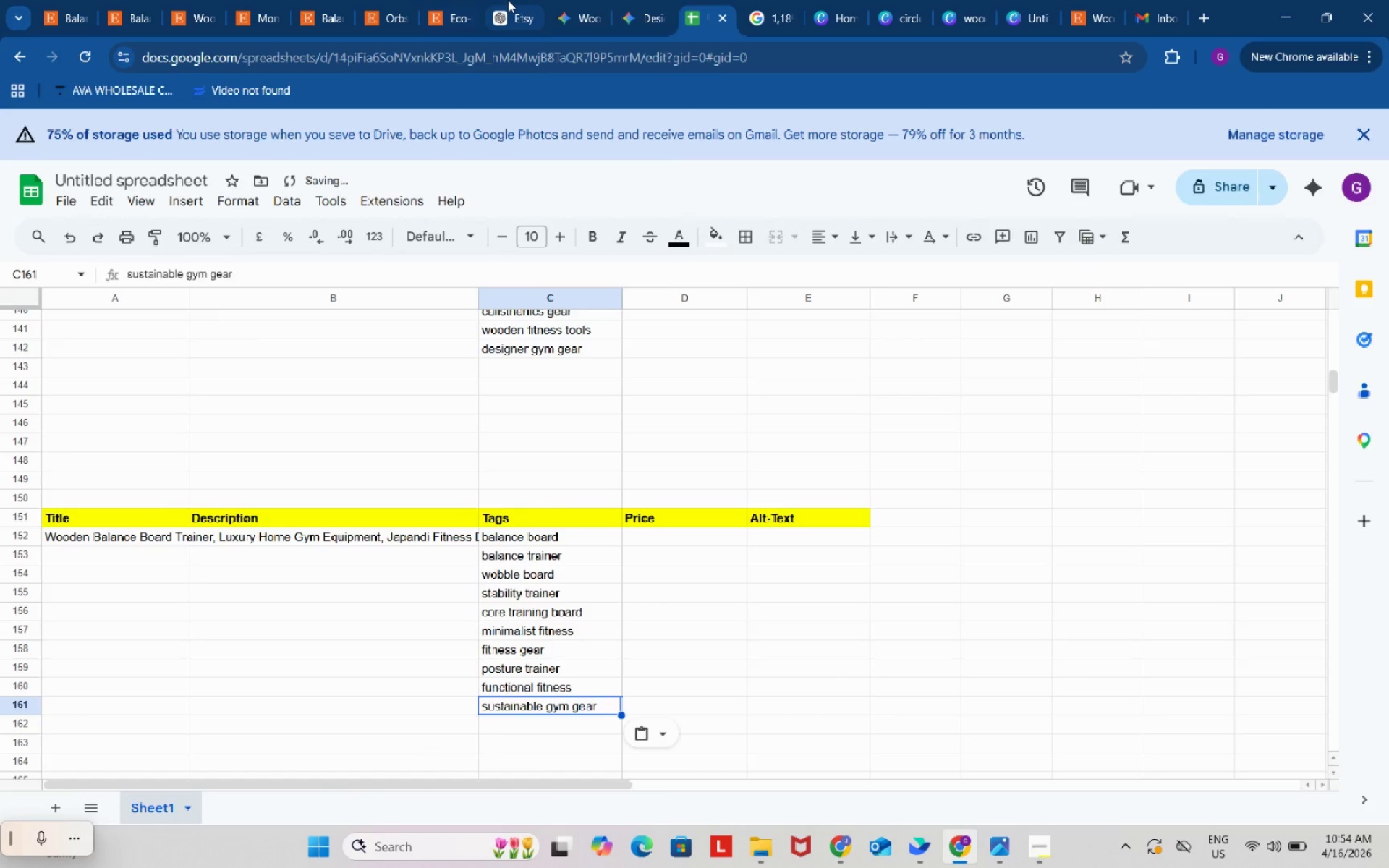 
left_click([508, 0])
 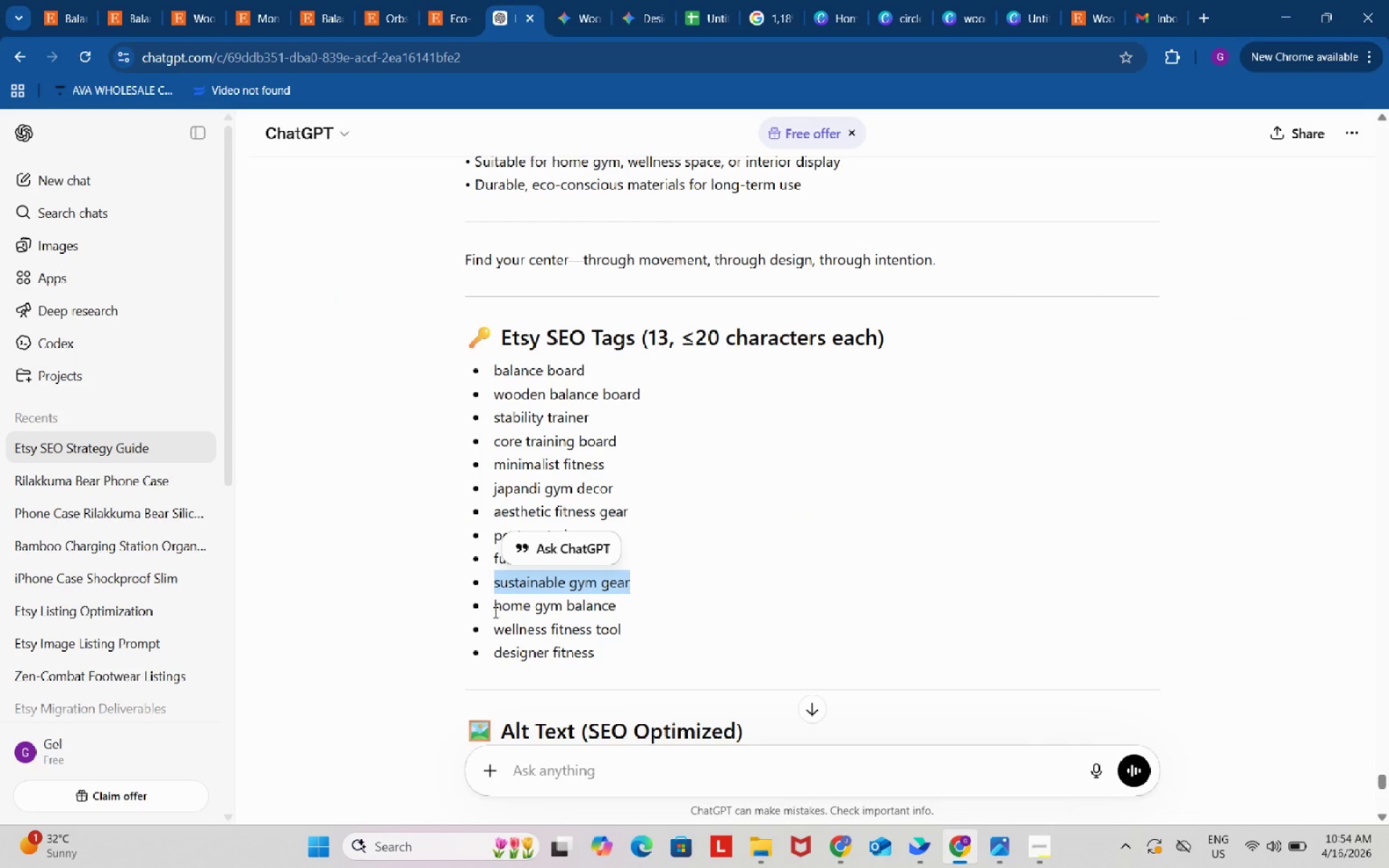 
left_click_drag(start_coordinate=[491, 613], to_coordinate=[619, 607])
 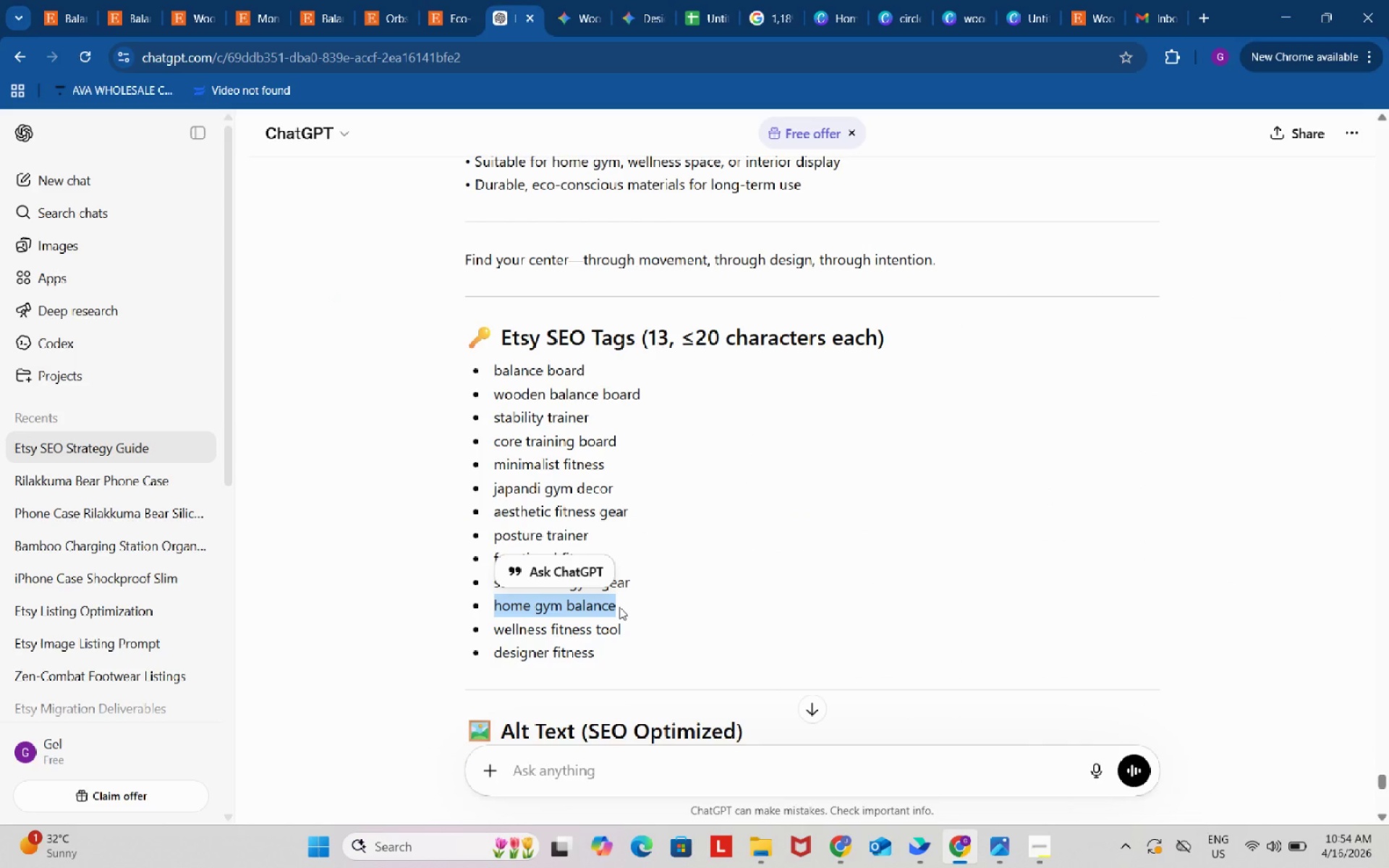 
key(Control+ControlLeft)
 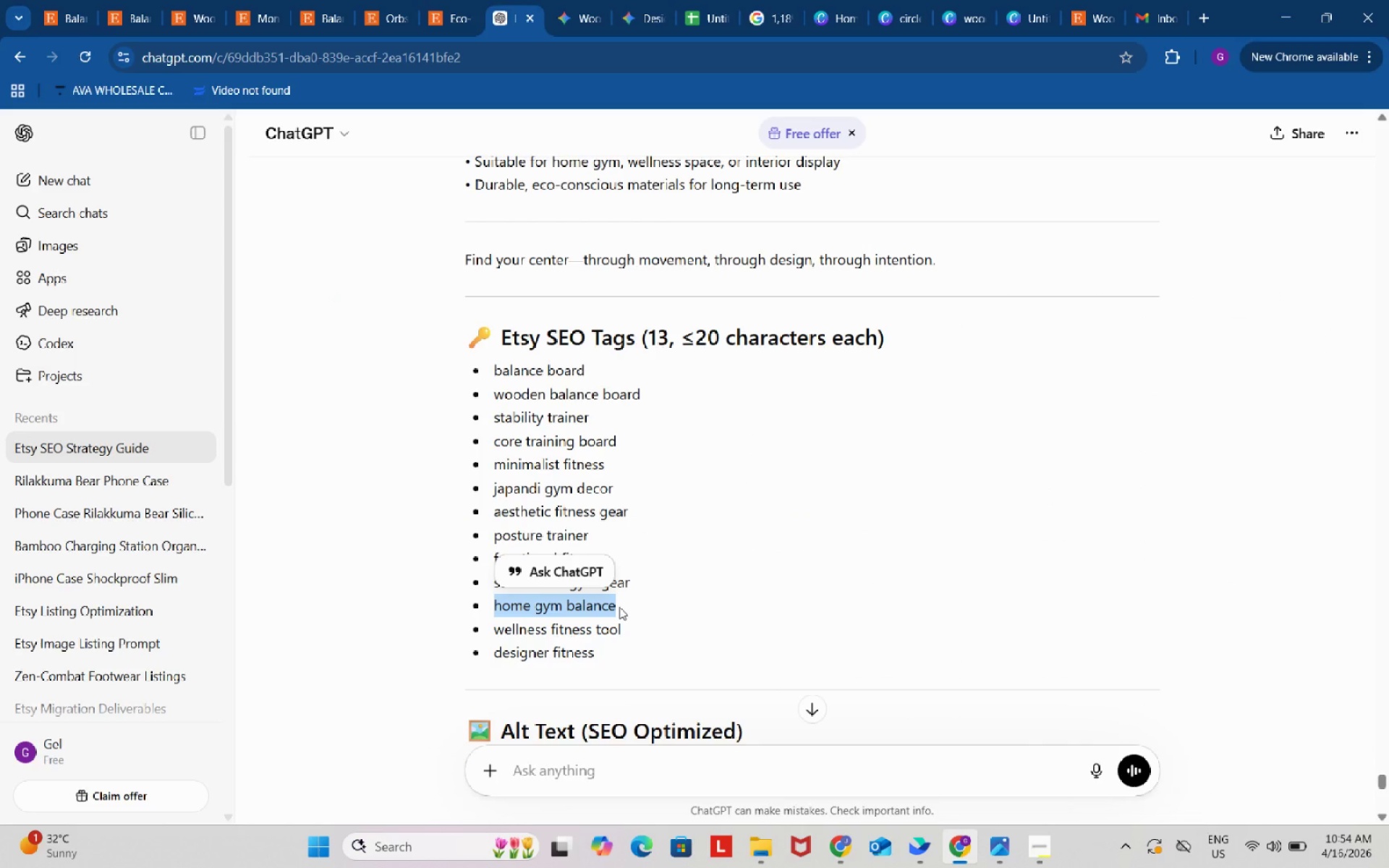 
key(Control+C)
 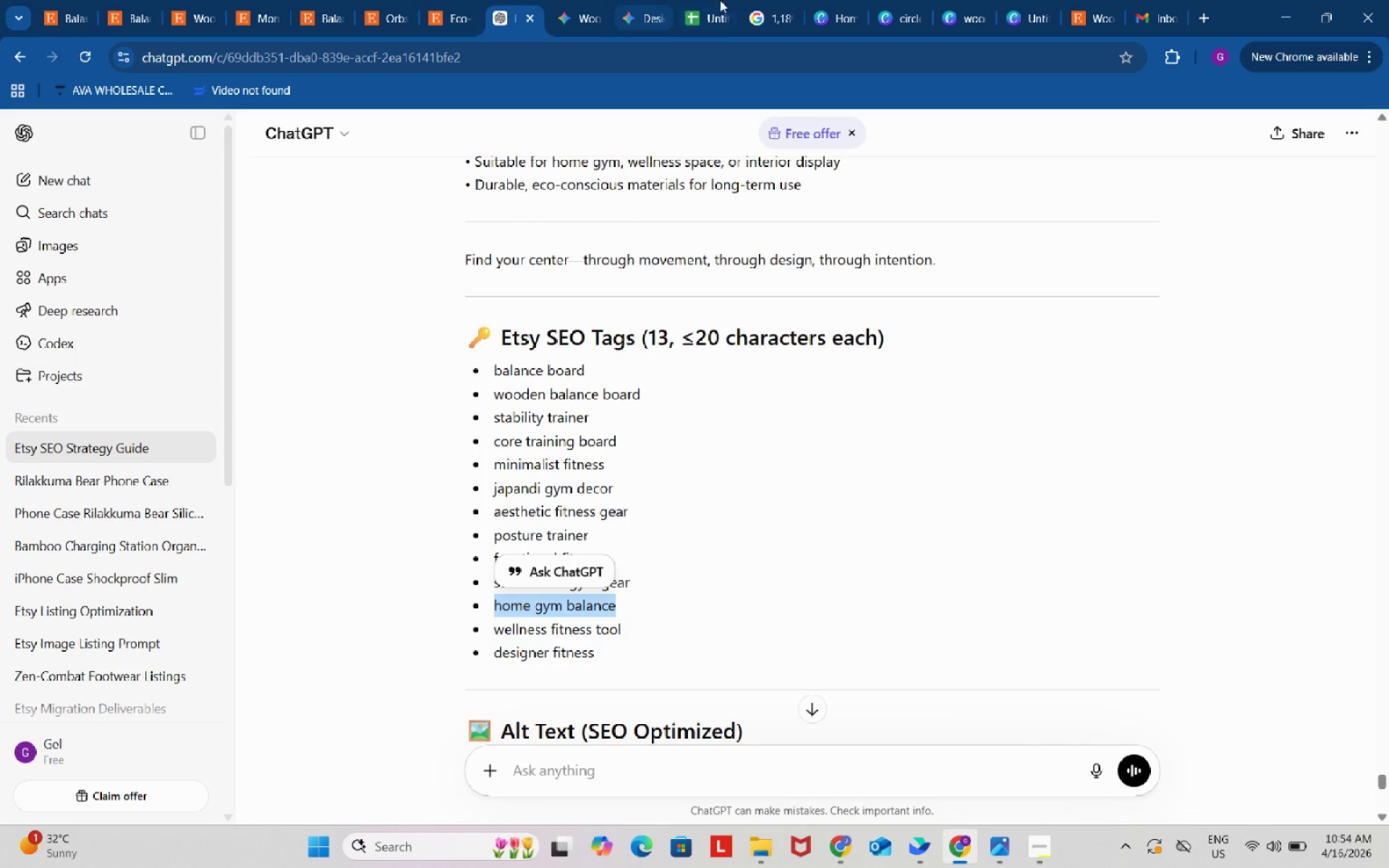 
left_click([728, 0])
 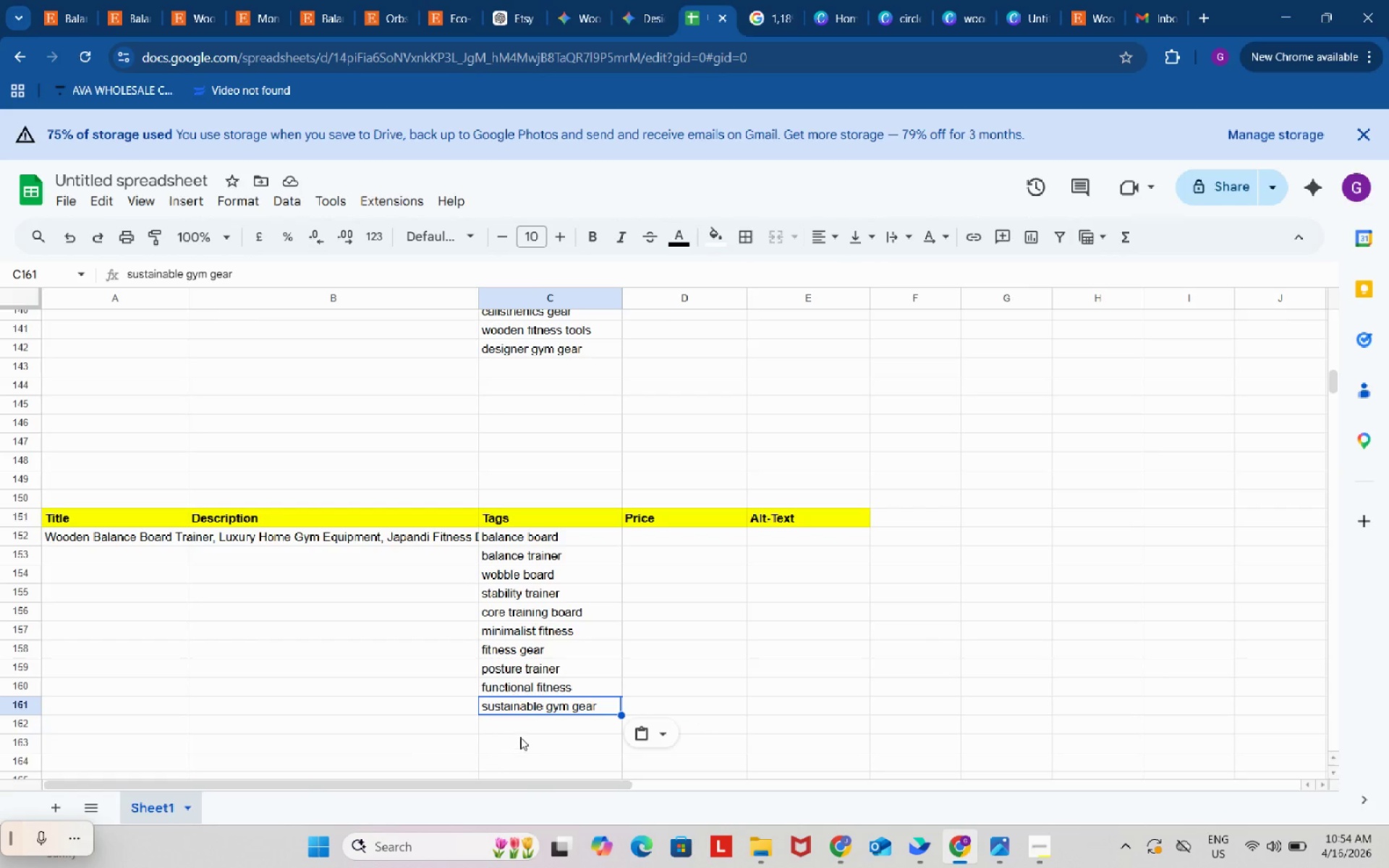 
left_click([521, 734])
 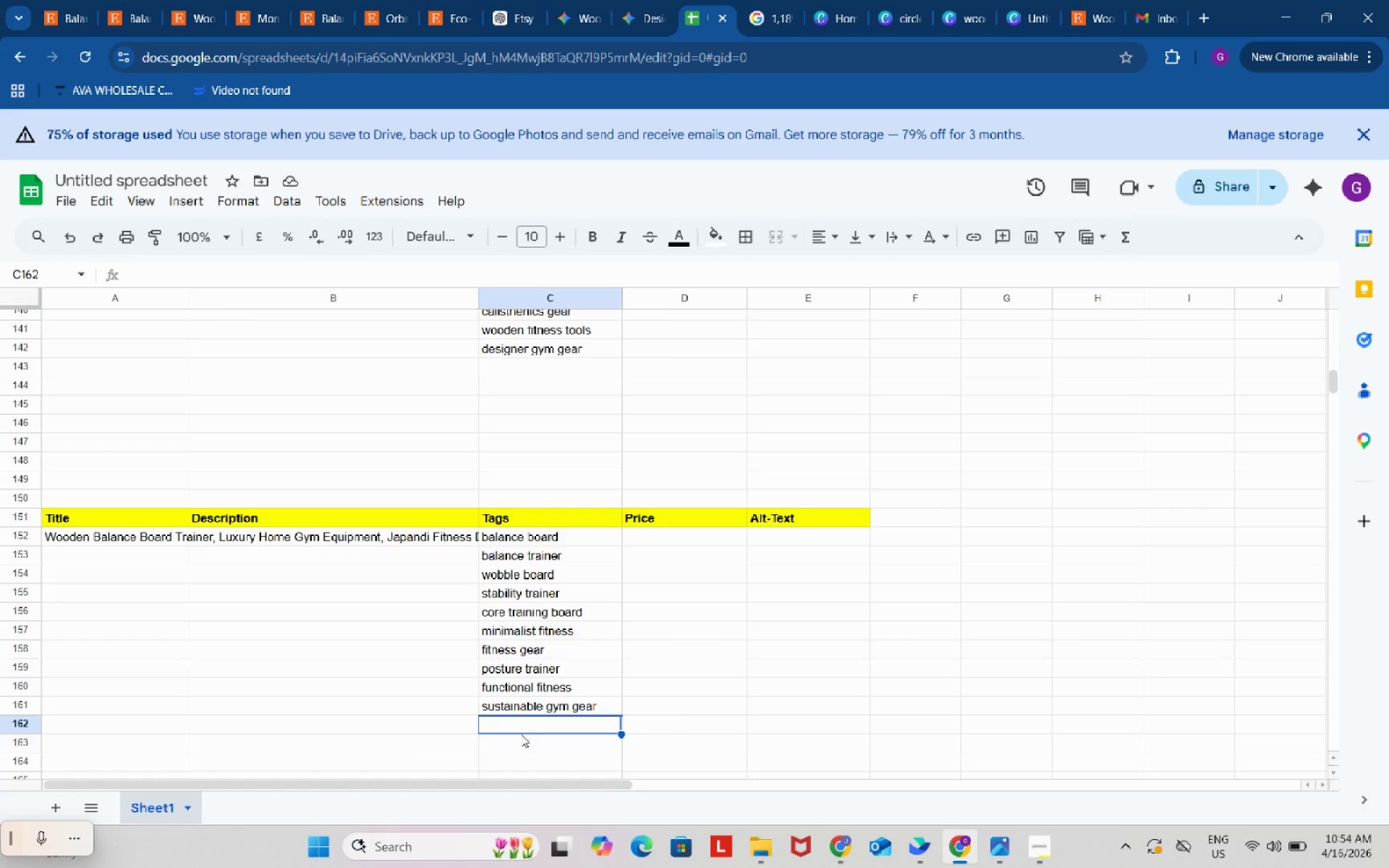 
key(Control+ControlLeft)
 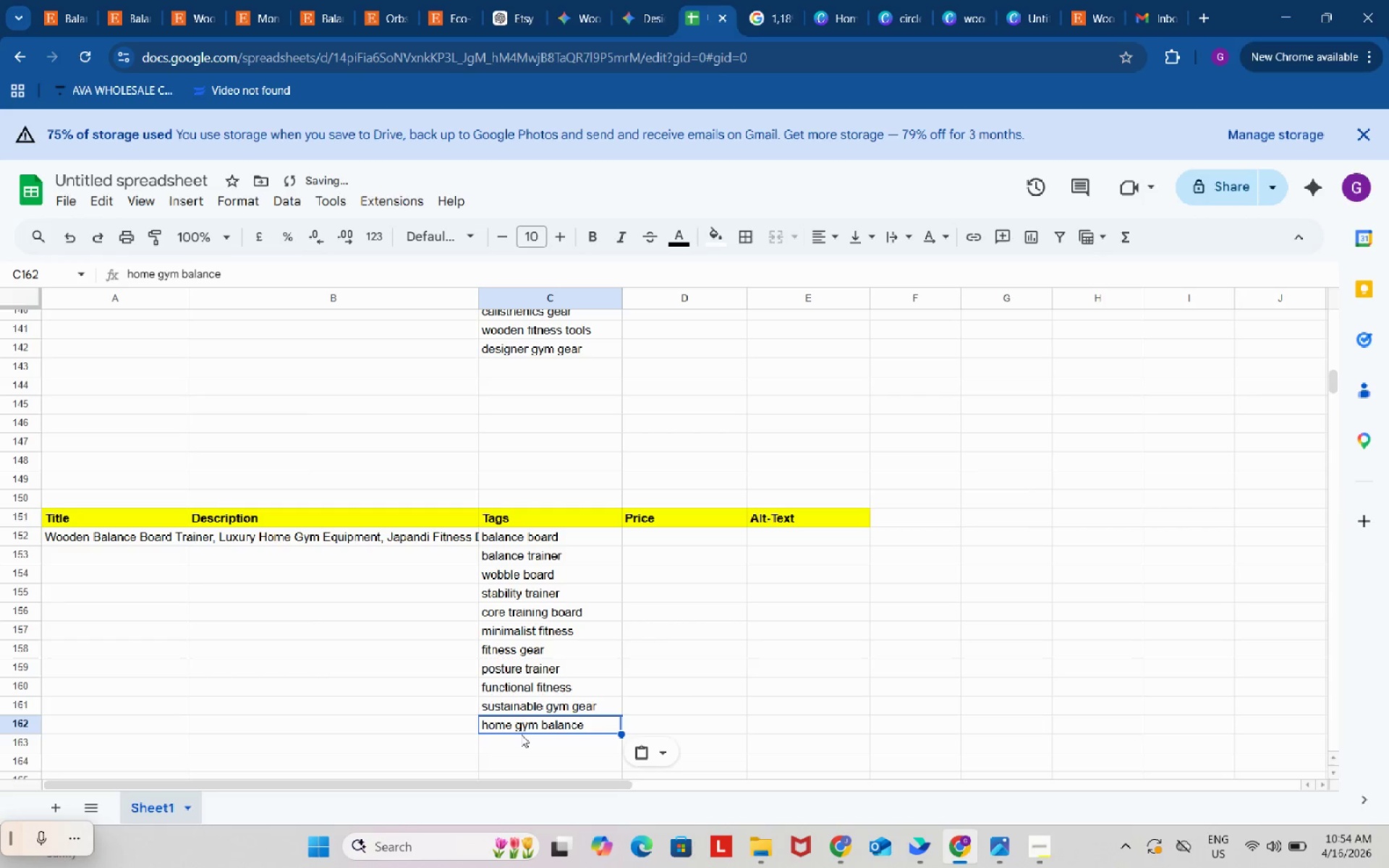 
key(Control+V)
 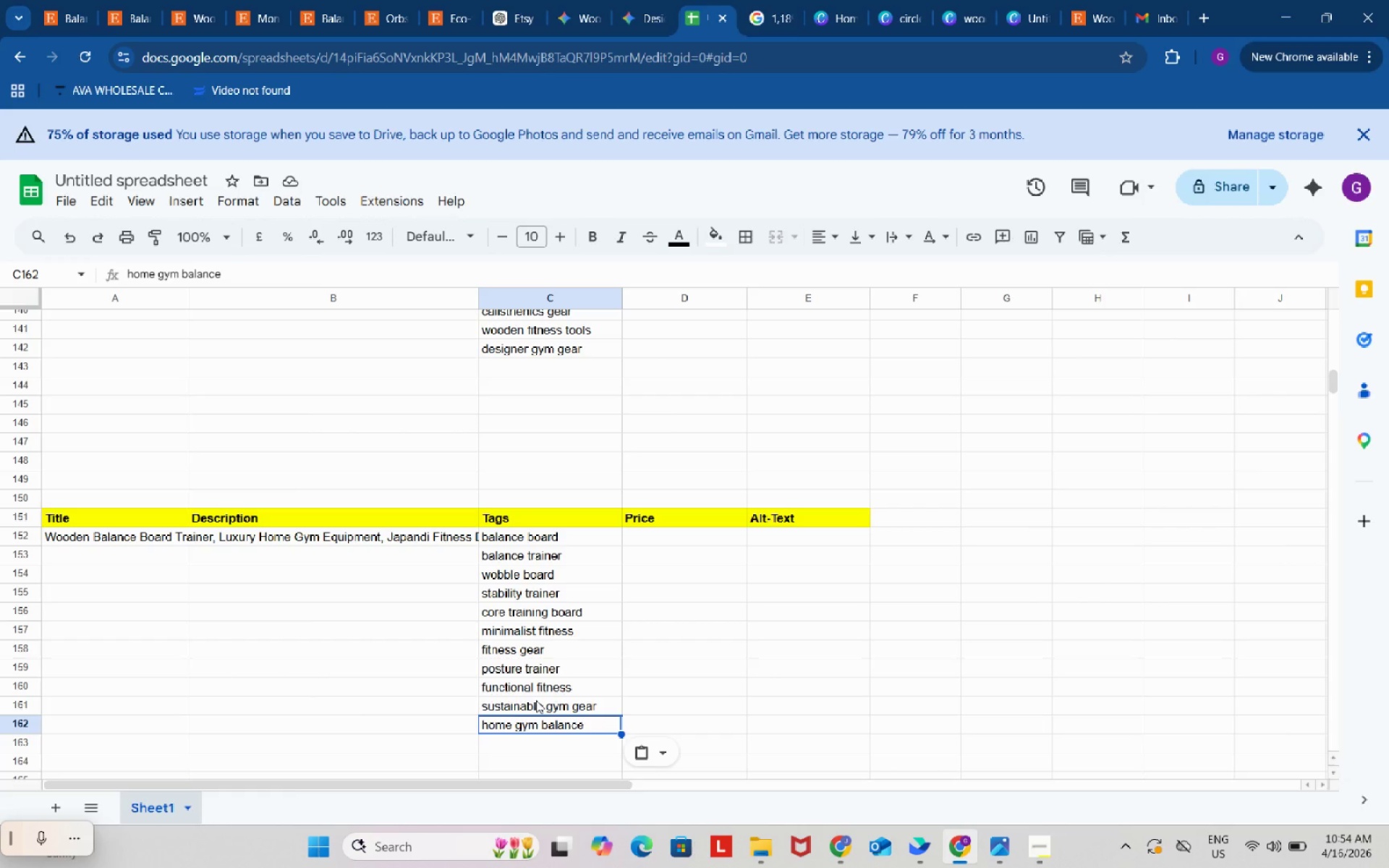 
wait(12.61)
 